 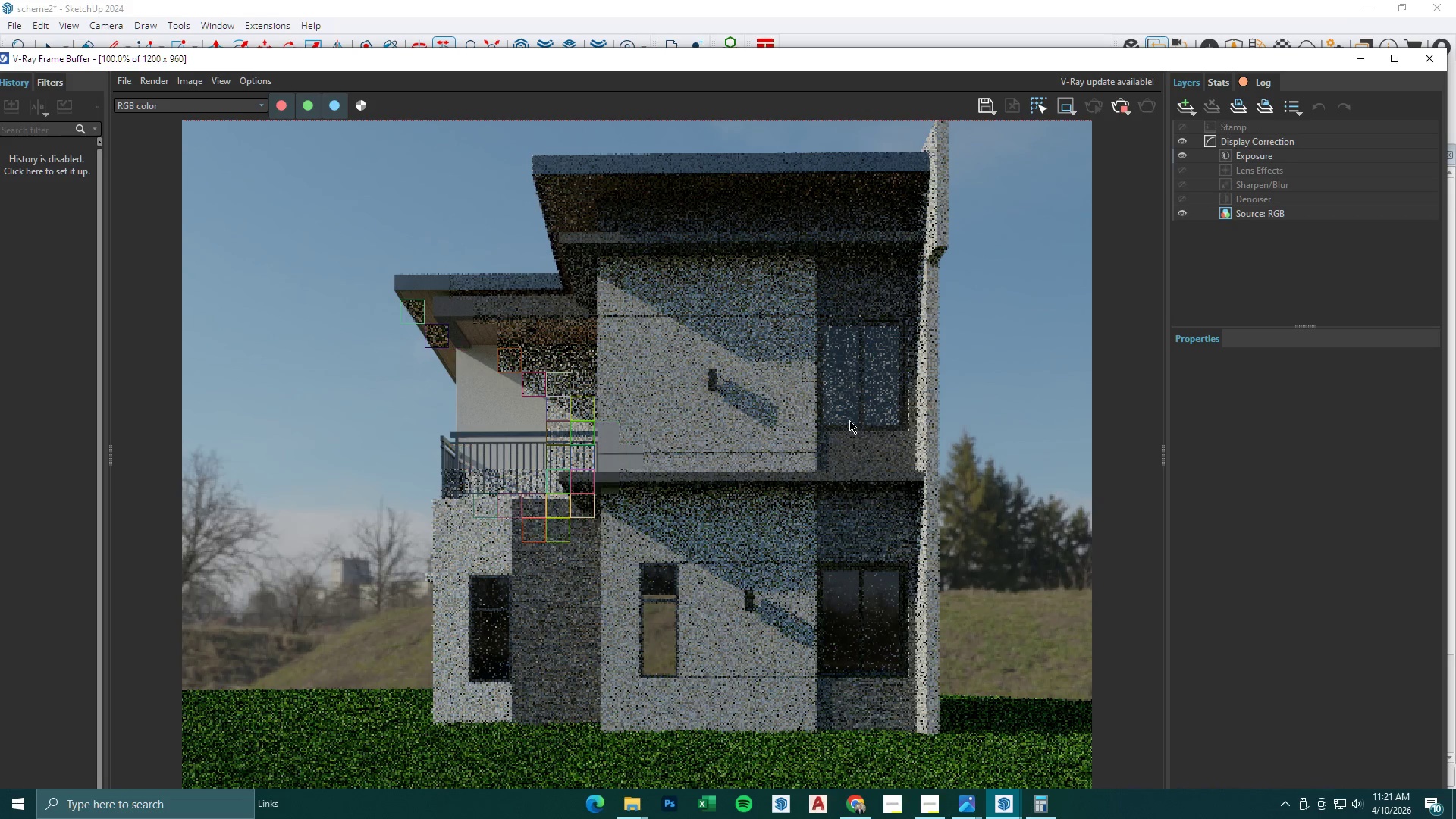 
scroll: coordinate [828, 438], scroll_direction: down, amount: 1.0
 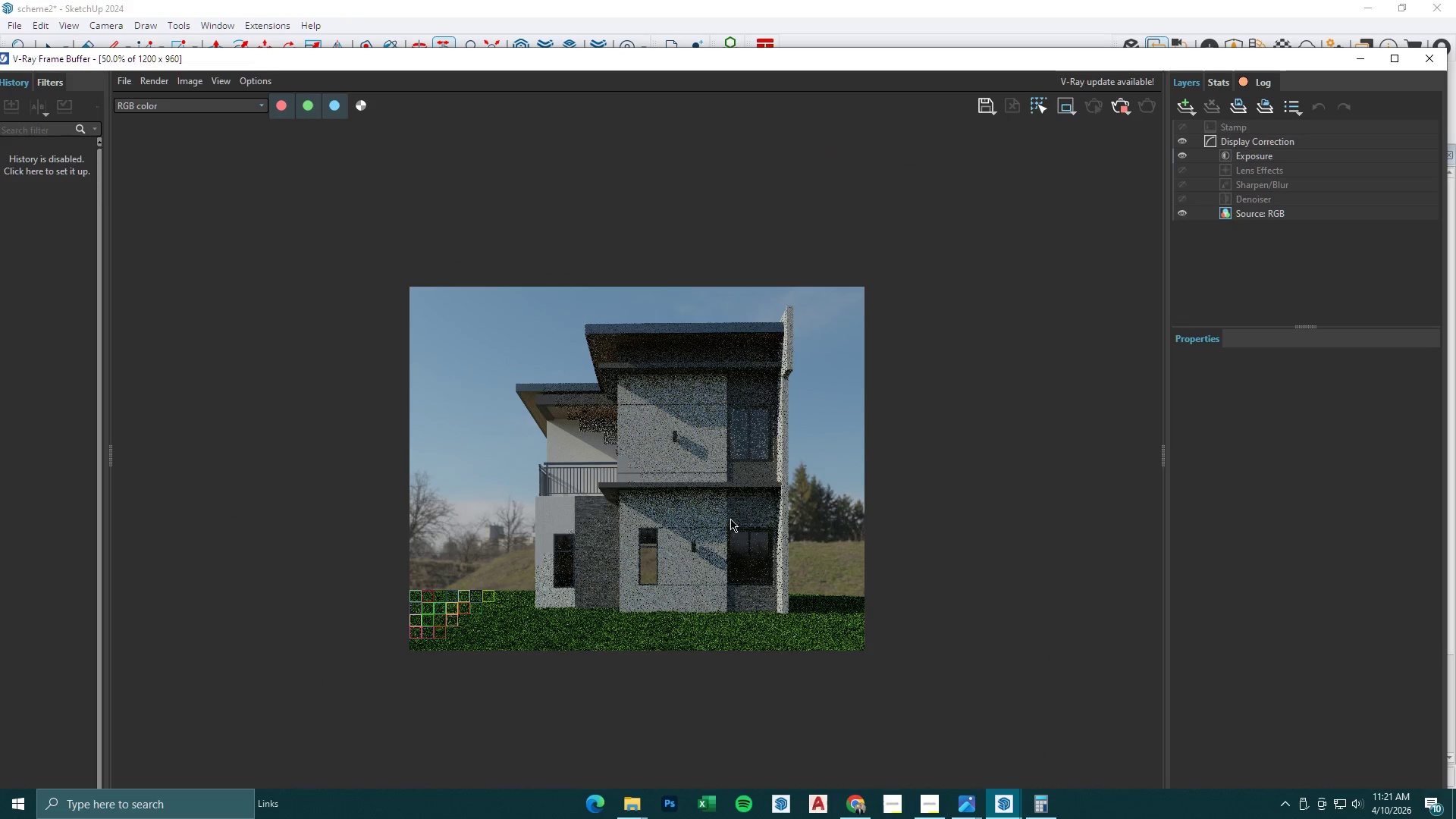 
scroll: coordinate [730, 519], scroll_direction: up, amount: 1.0
 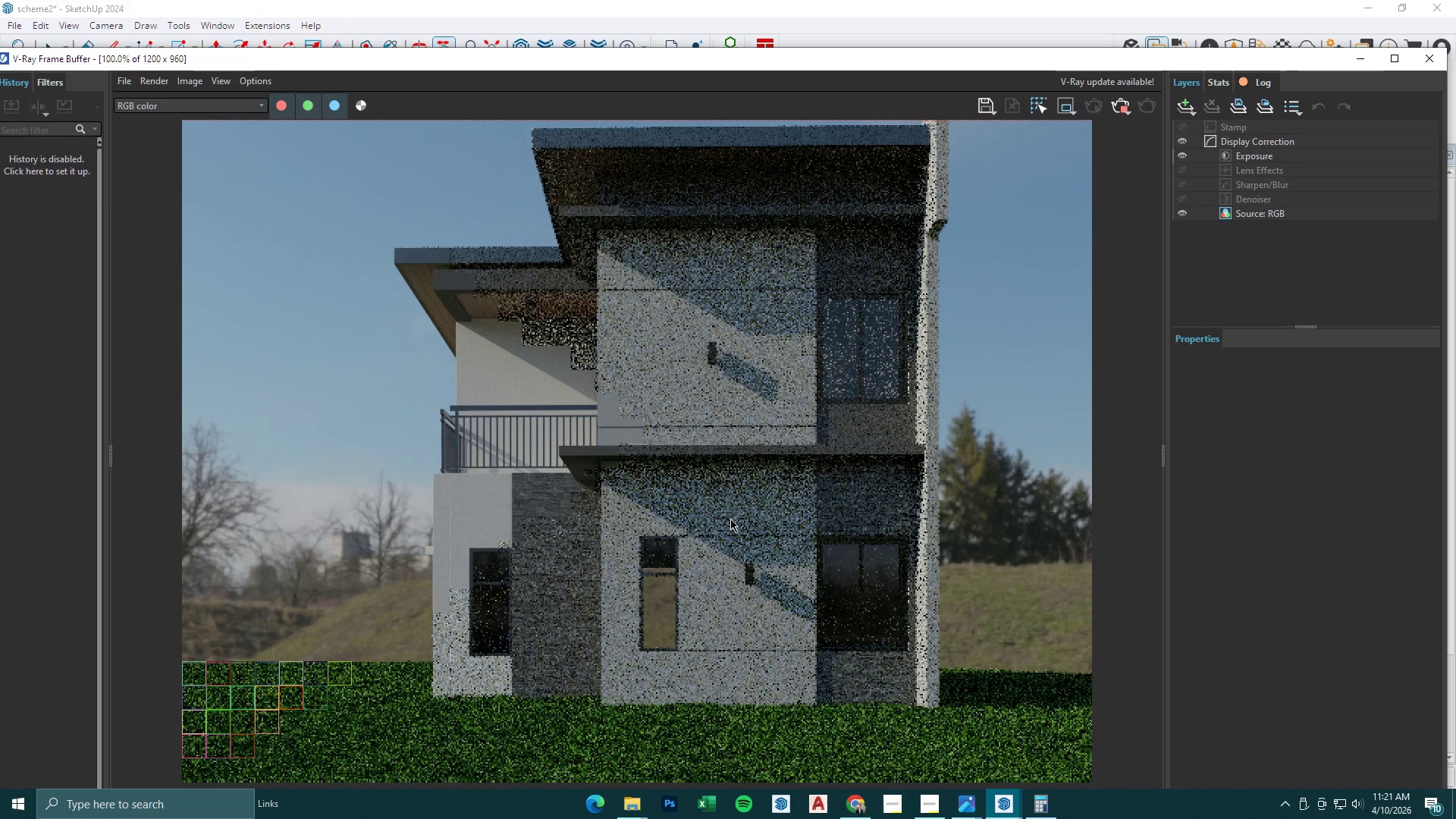 
scroll: coordinate [730, 519], scroll_direction: down, amount: 1.0
 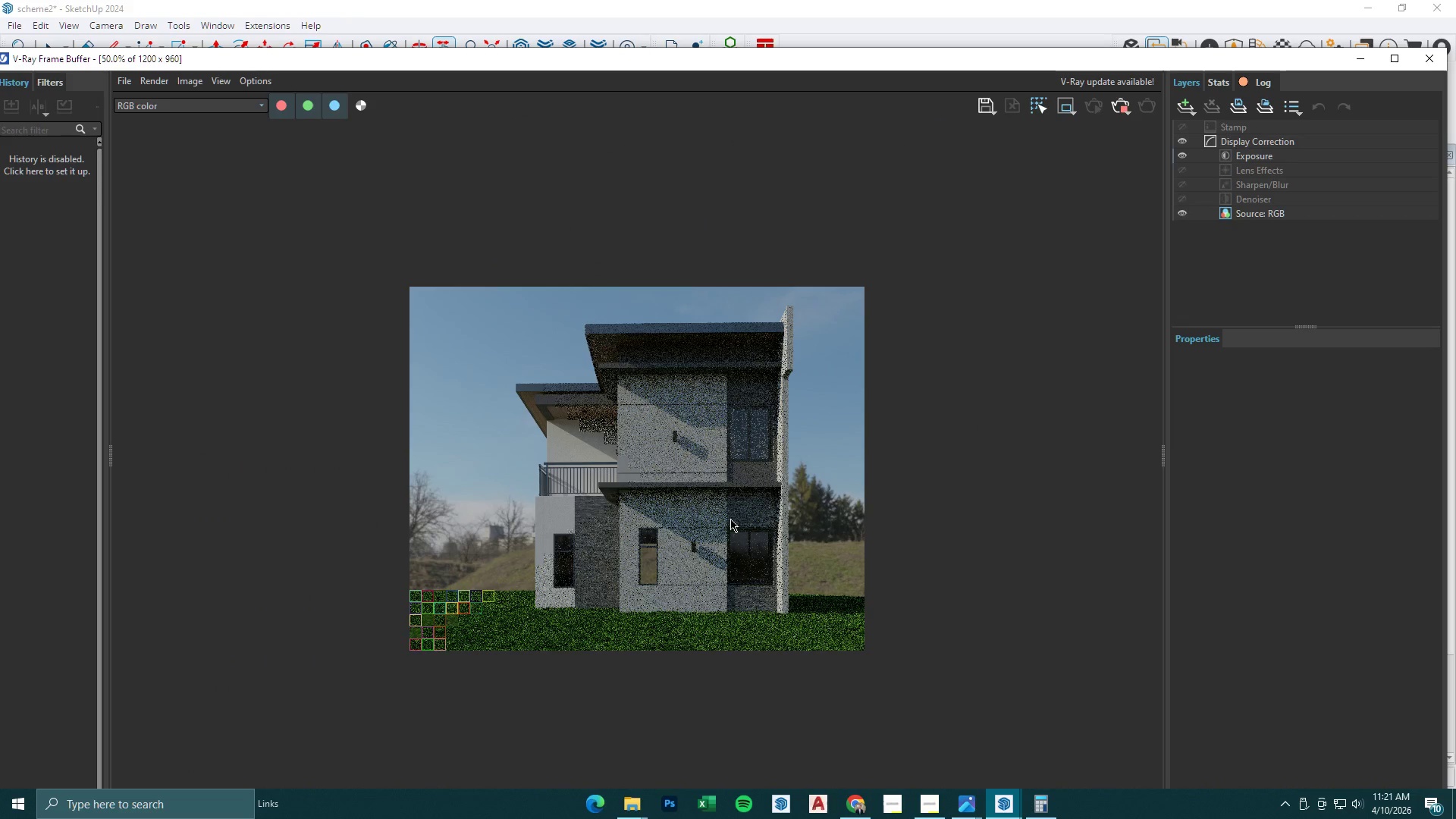 
scroll: coordinate [730, 519], scroll_direction: up, amount: 1.0
 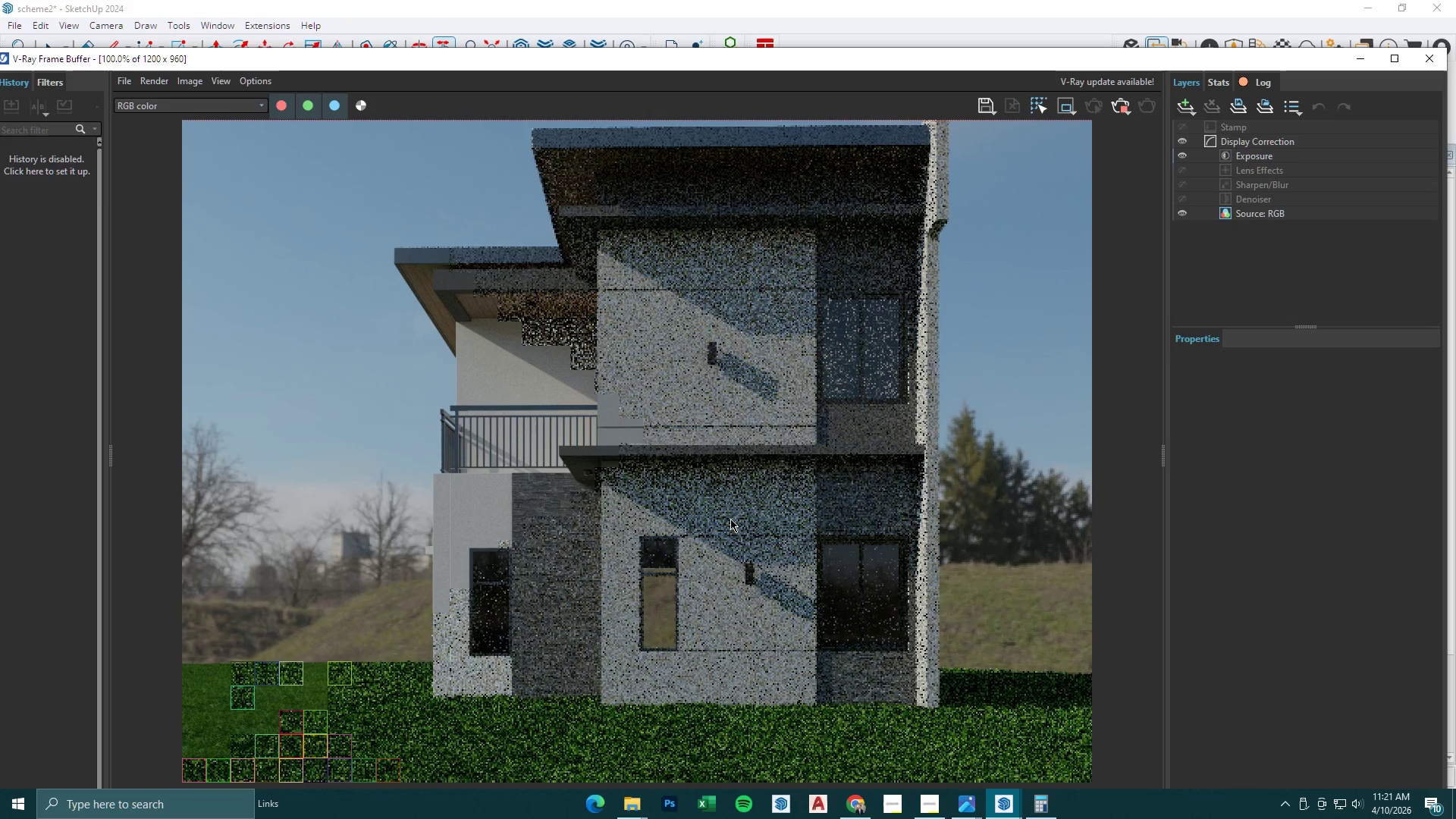 
scroll: coordinate [730, 519], scroll_direction: down, amount: 1.0
 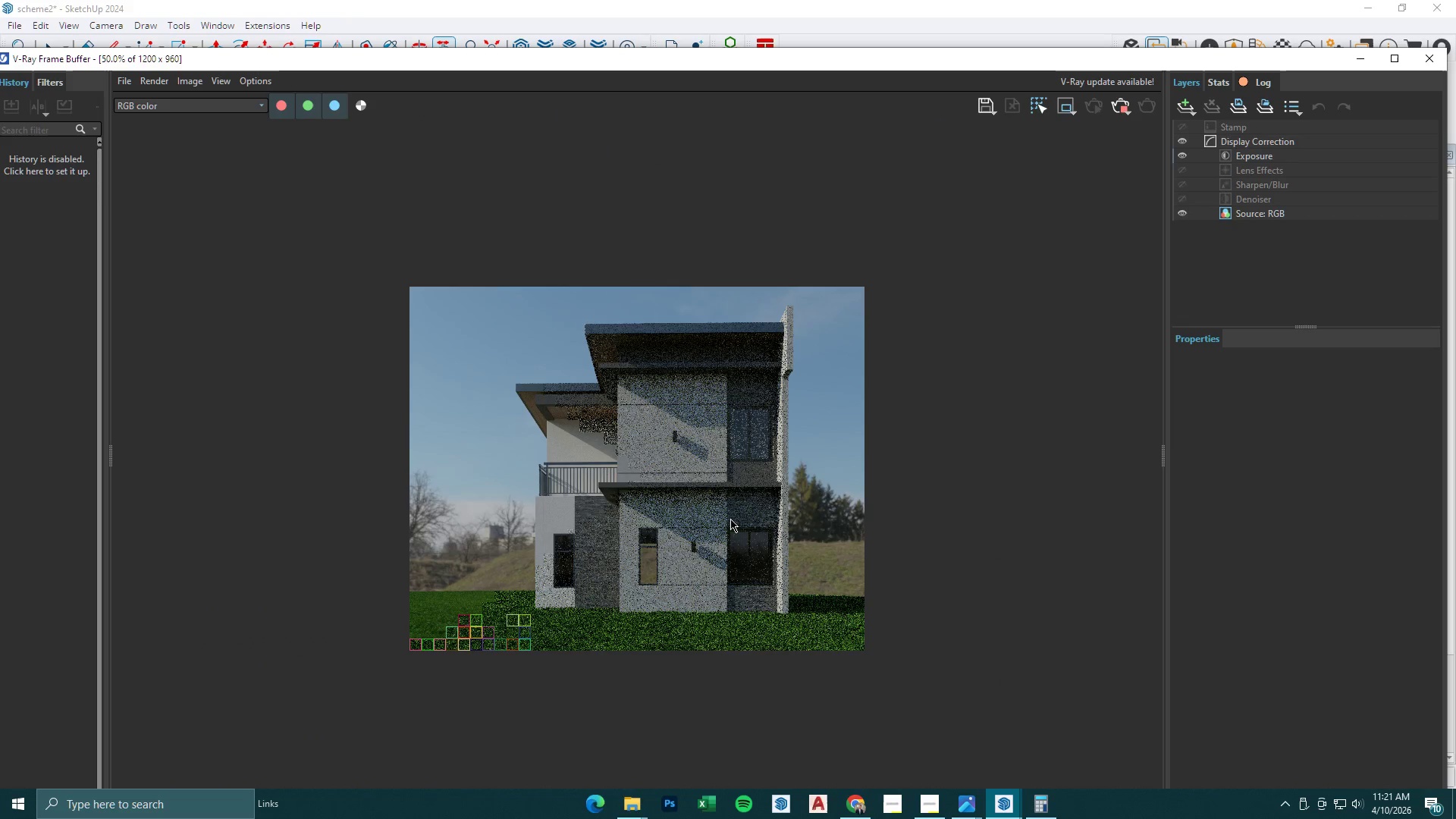 
scroll: coordinate [730, 519], scroll_direction: up, amount: 1.0
 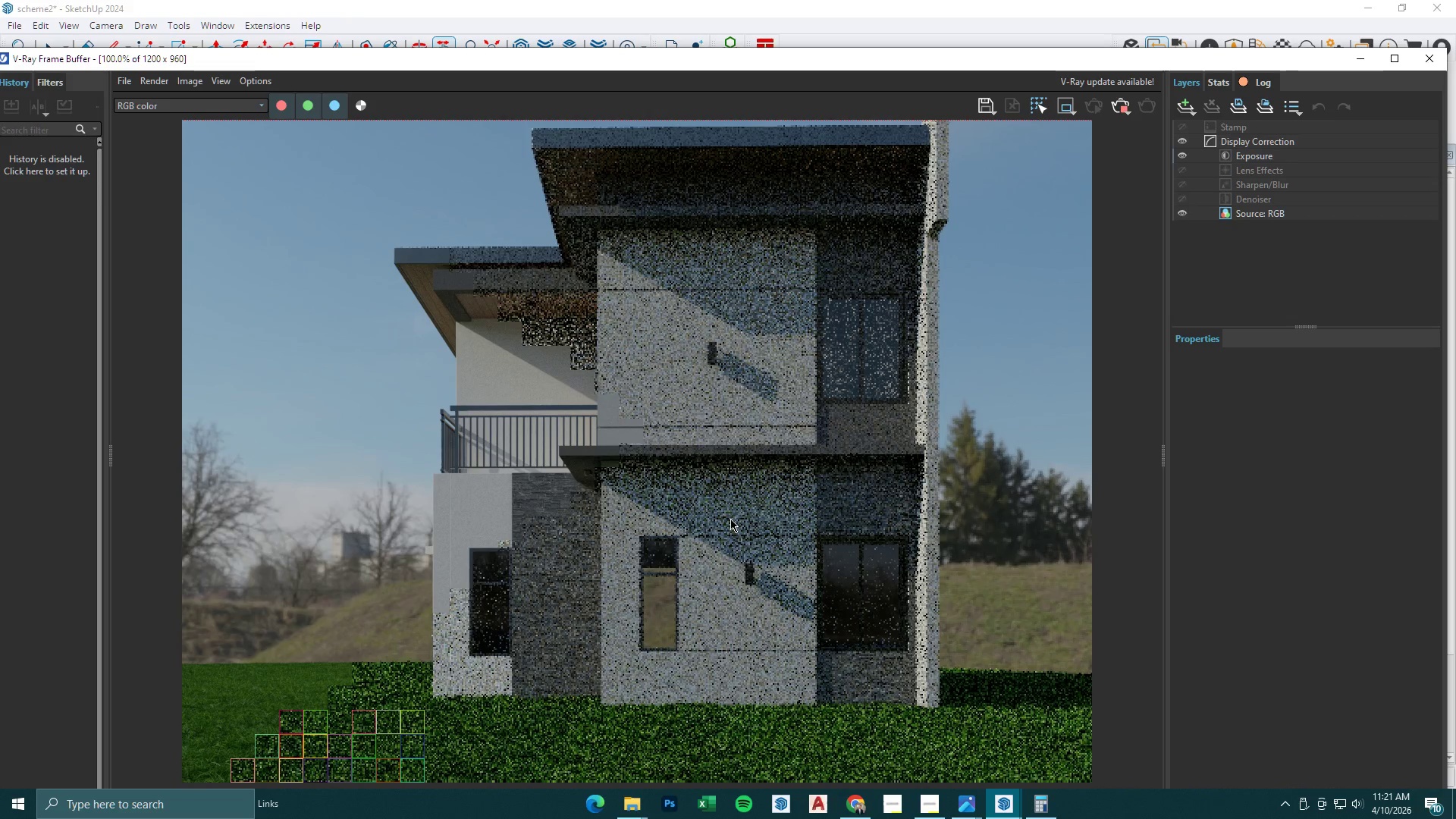 
scroll: coordinate [730, 519], scroll_direction: down, amount: 1.0
 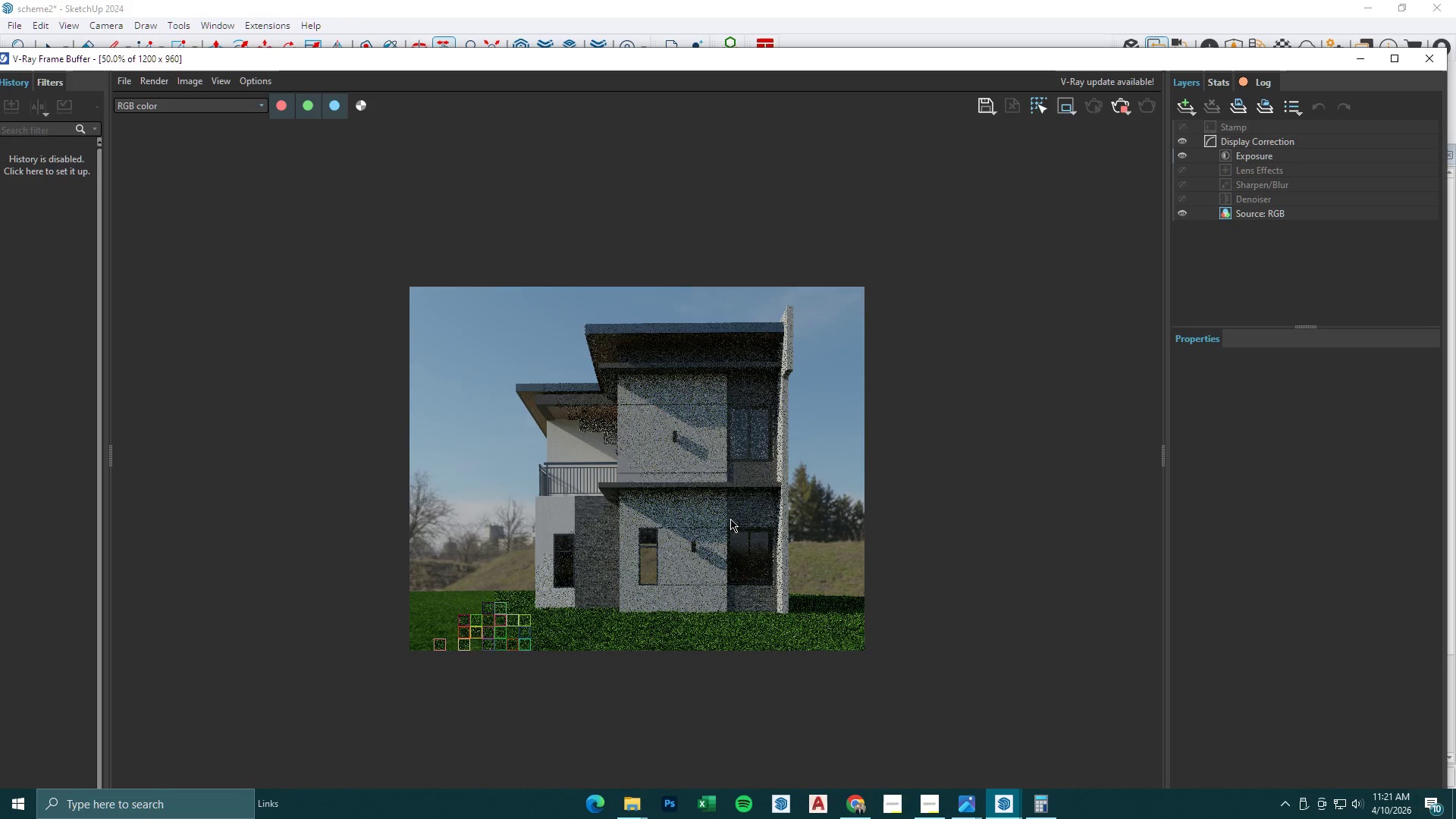 
scroll: coordinate [730, 519], scroll_direction: up, amount: 1.0
 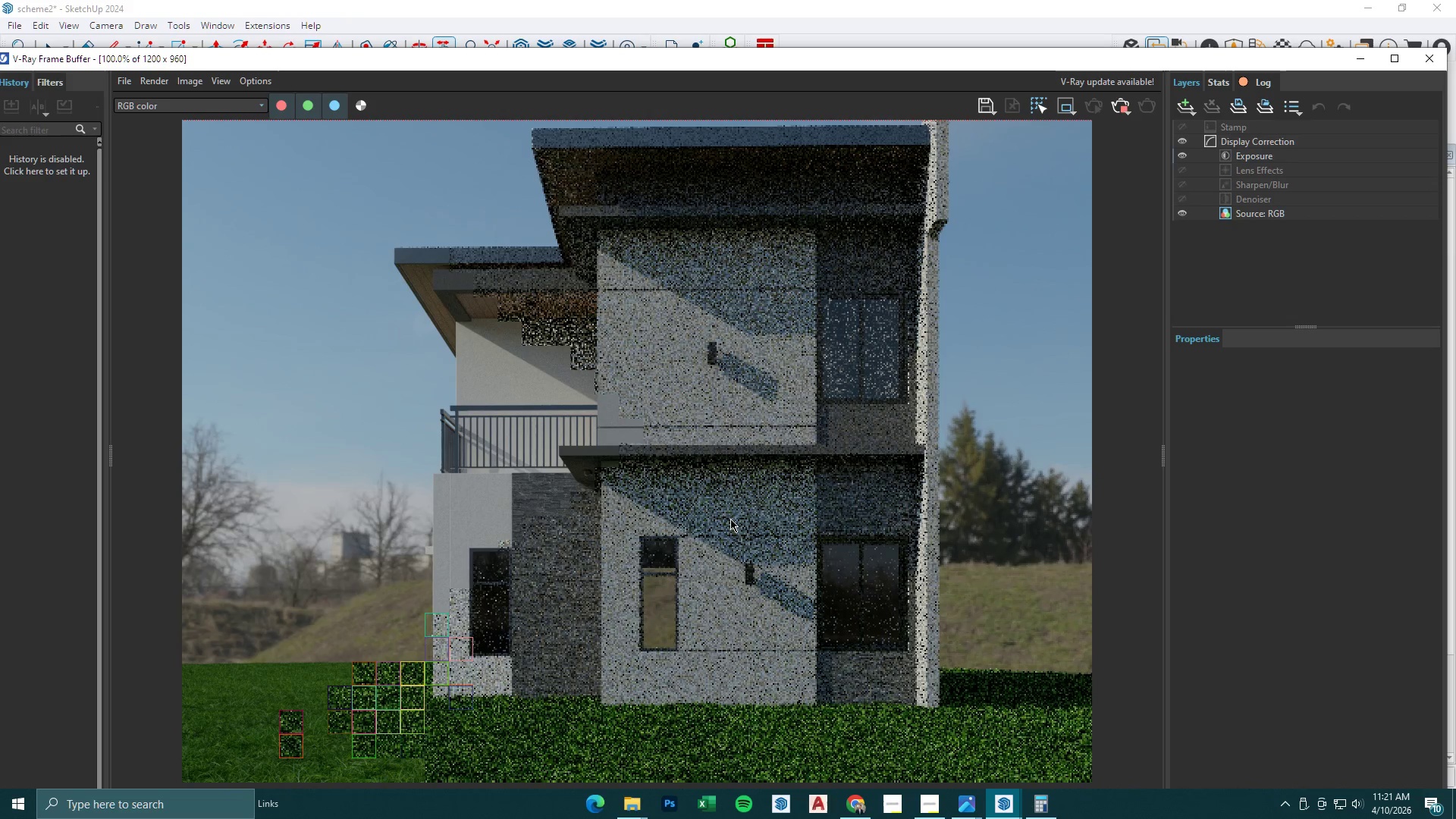 
scroll: coordinate [730, 519], scroll_direction: down, amount: 1.0
 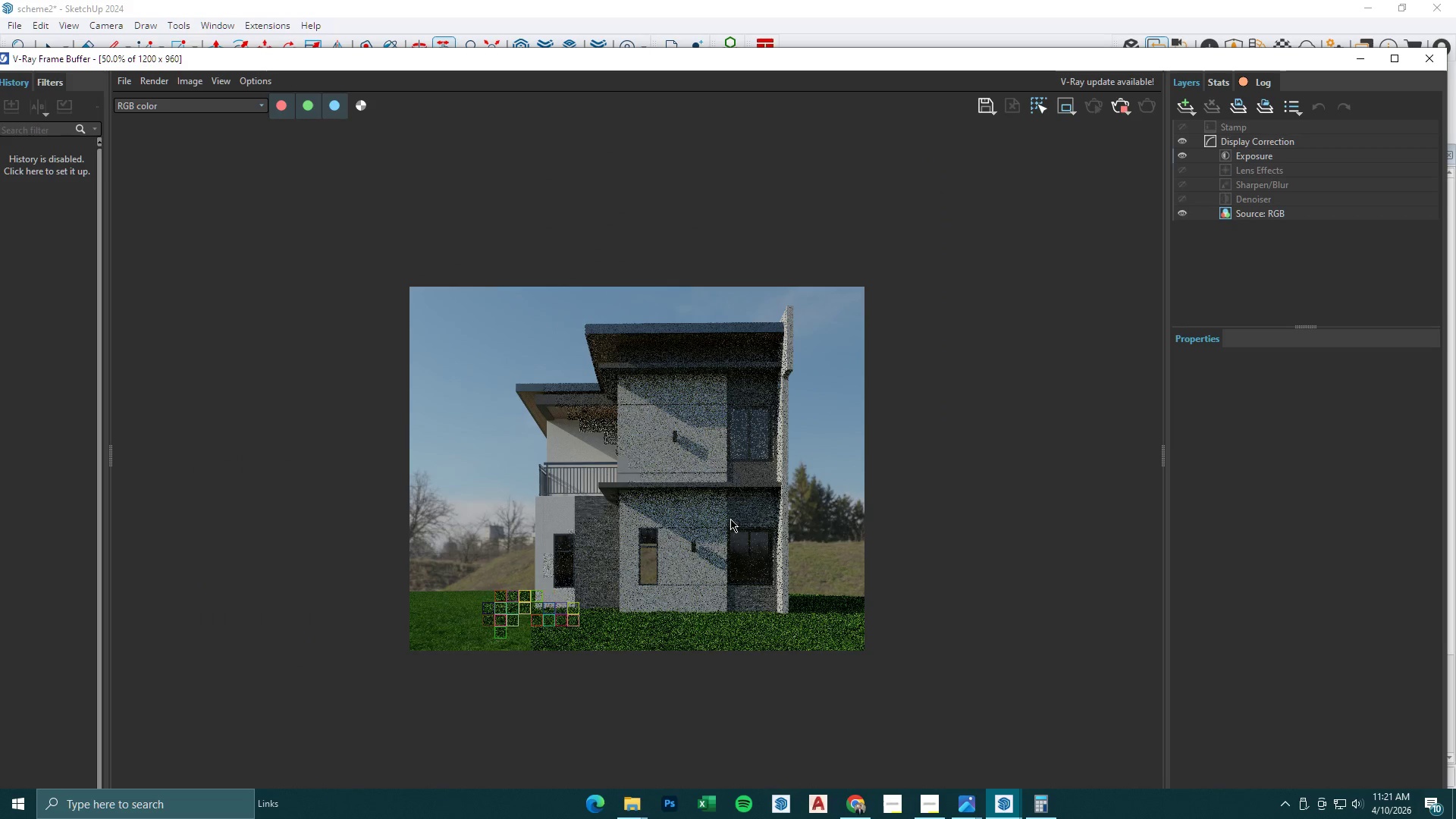 
scroll: coordinate [730, 519], scroll_direction: up, amount: 1.0
 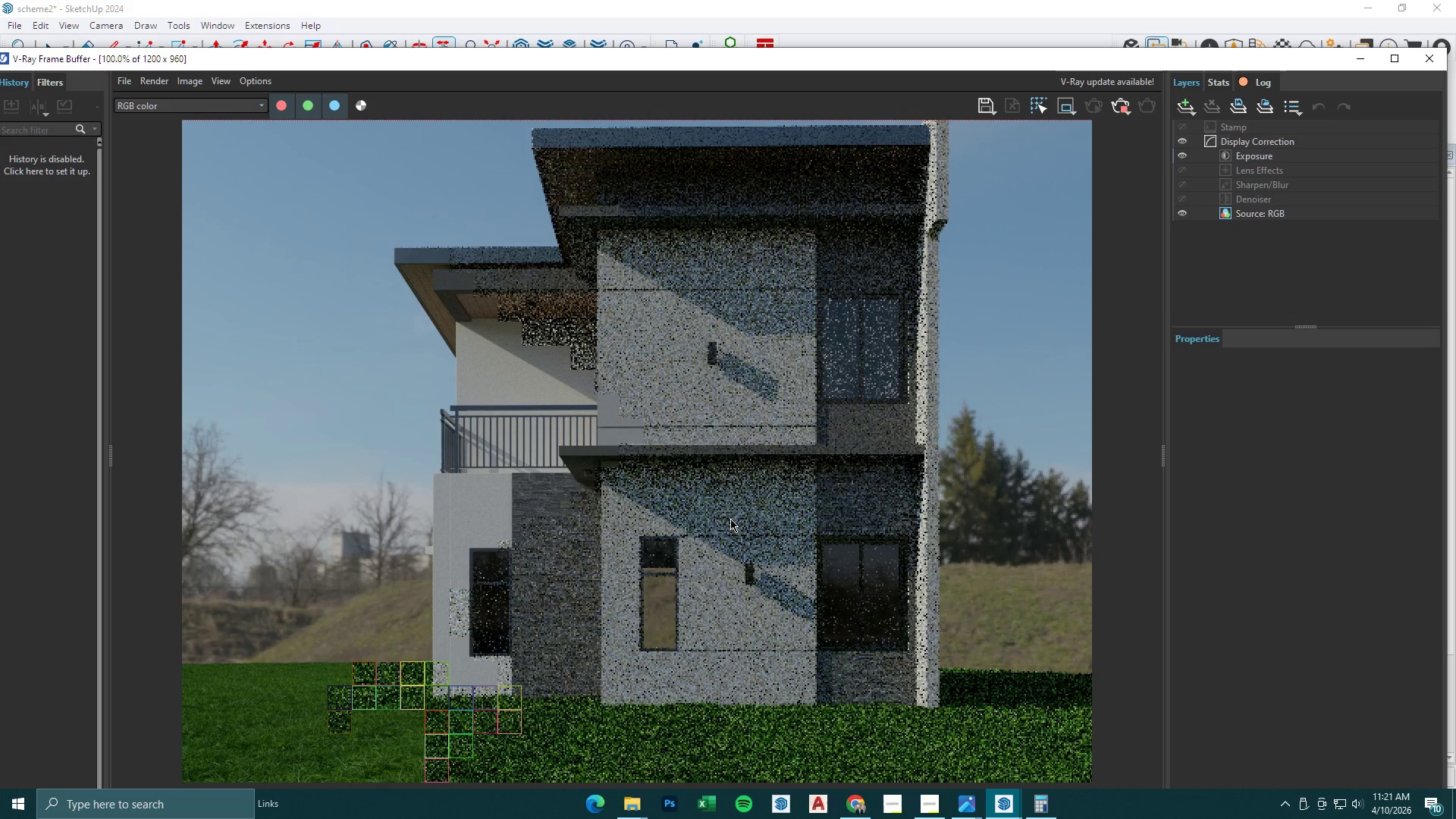 
scroll: coordinate [730, 519], scroll_direction: down, amount: 1.0
 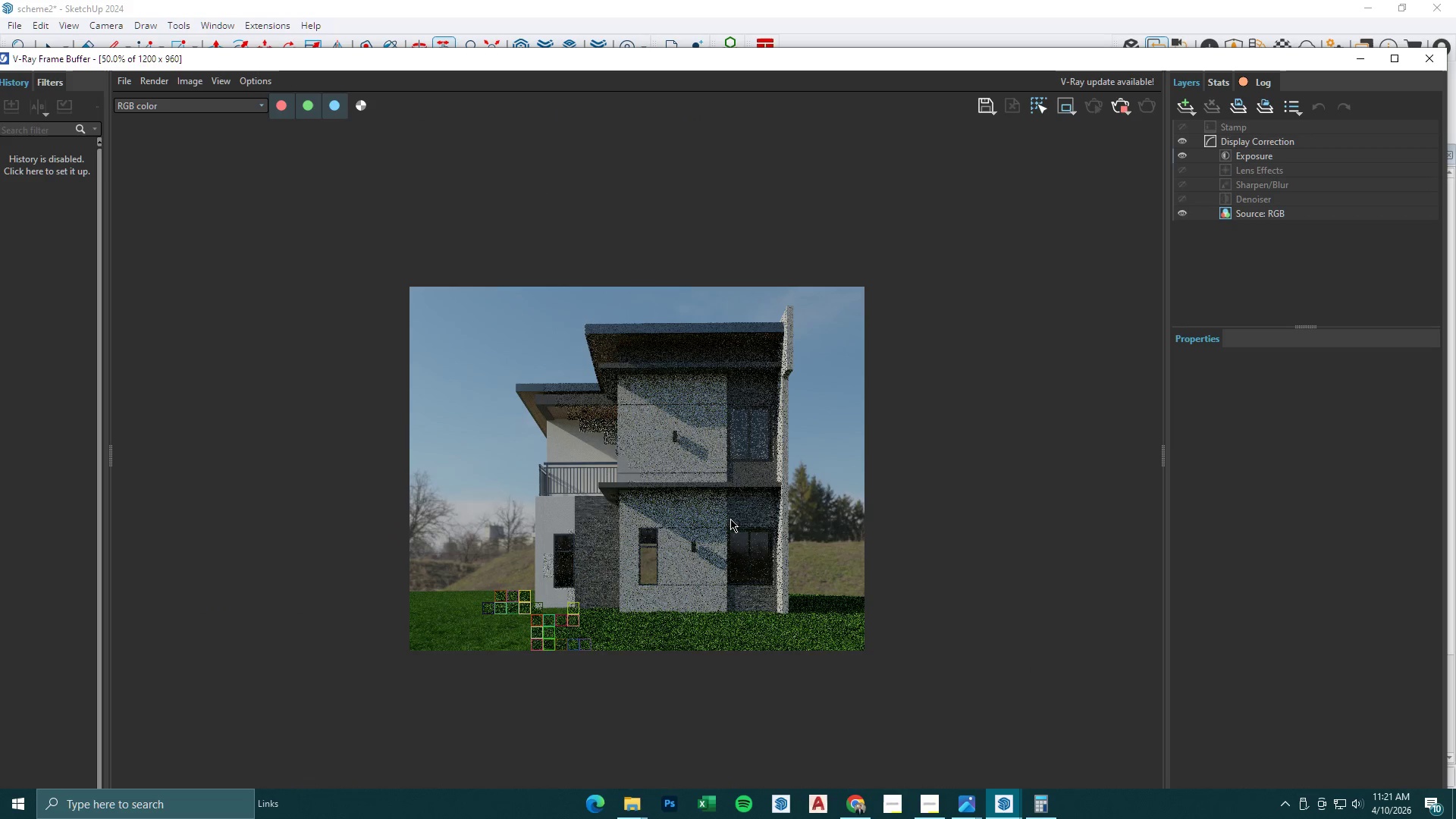 
scroll: coordinate [730, 519], scroll_direction: up, amount: 1.0
 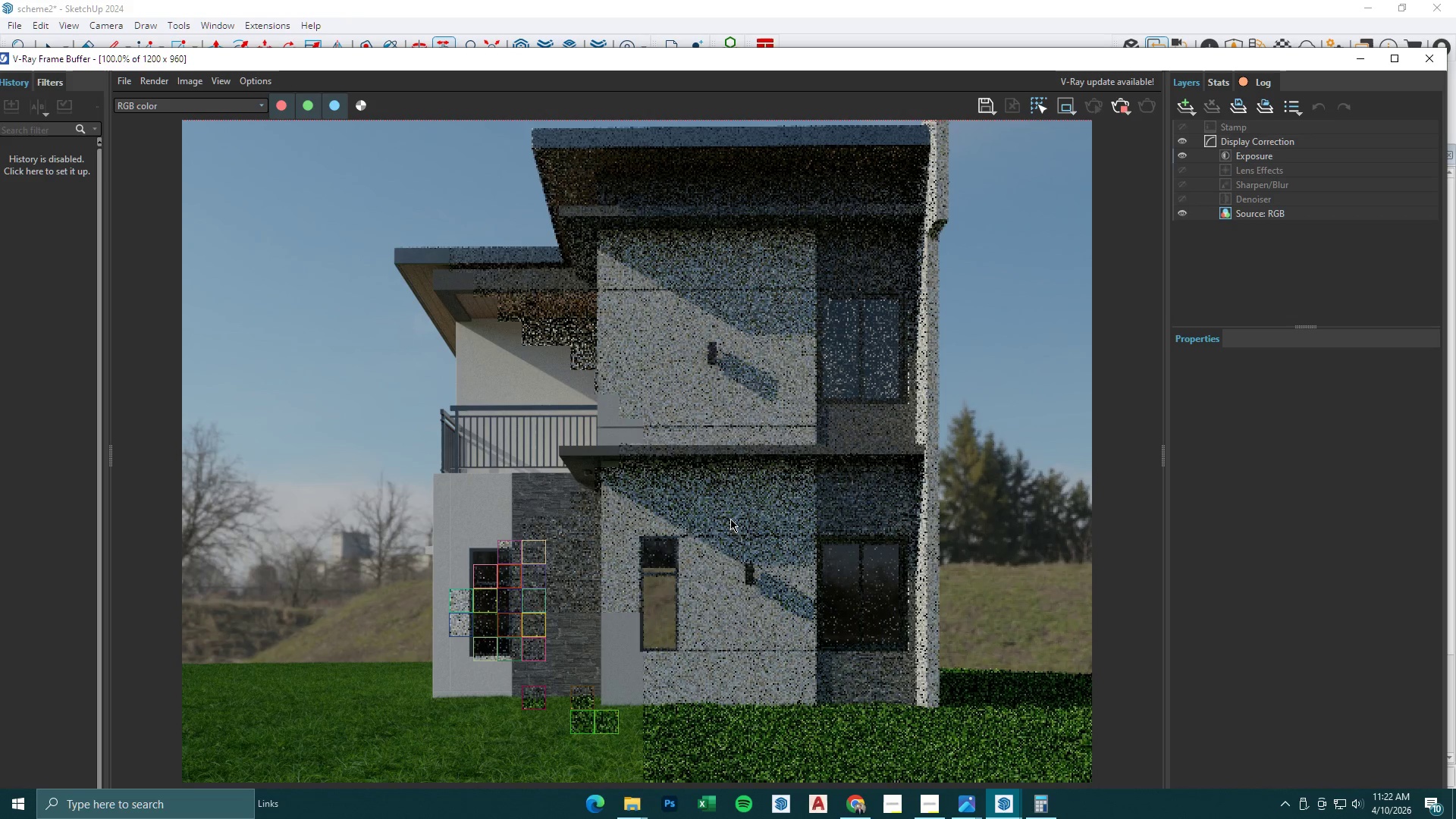 
wait(8.92)
 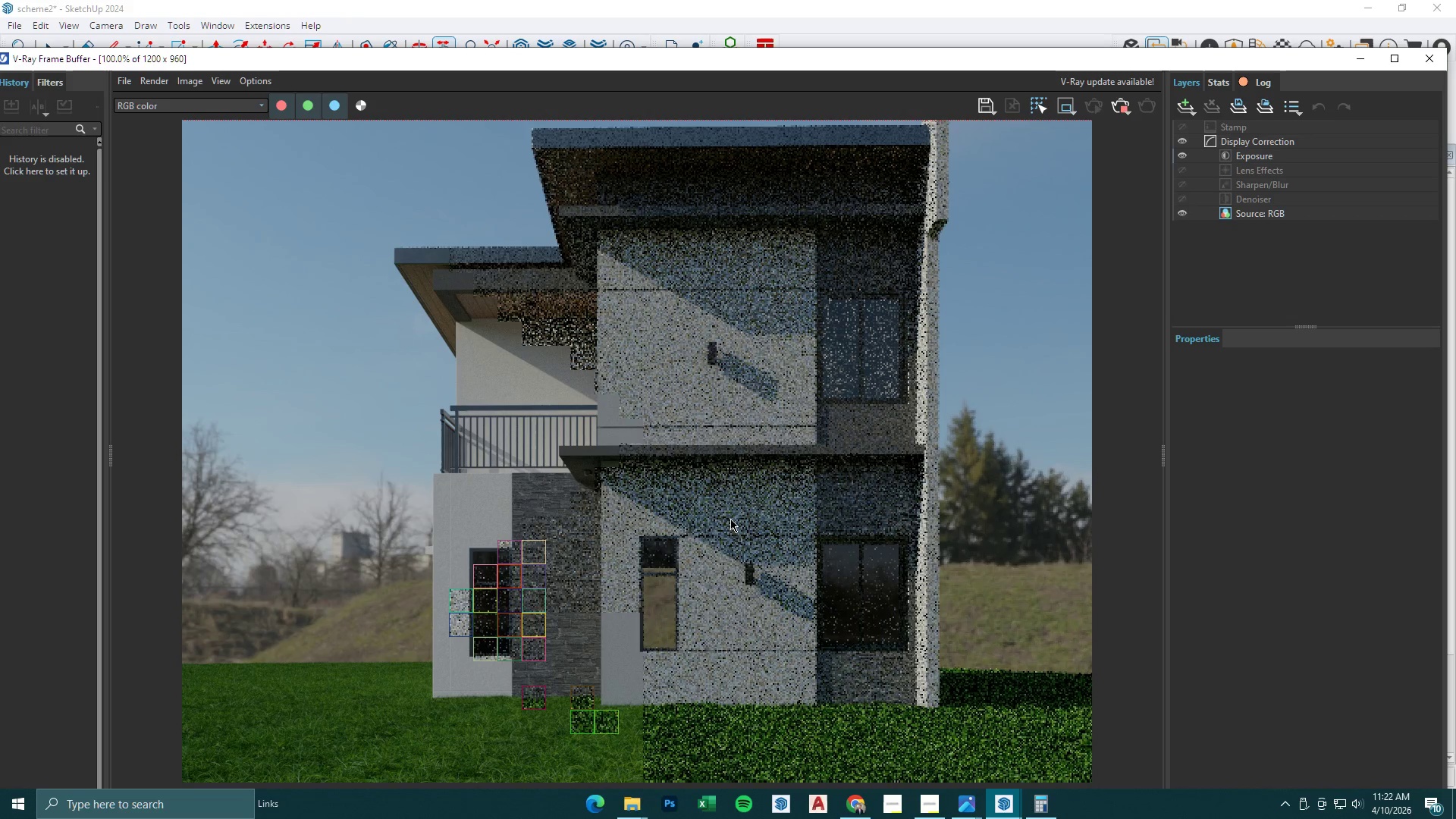 
scroll: coordinate [731, 518], scroll_direction: down, amount: 1.0
 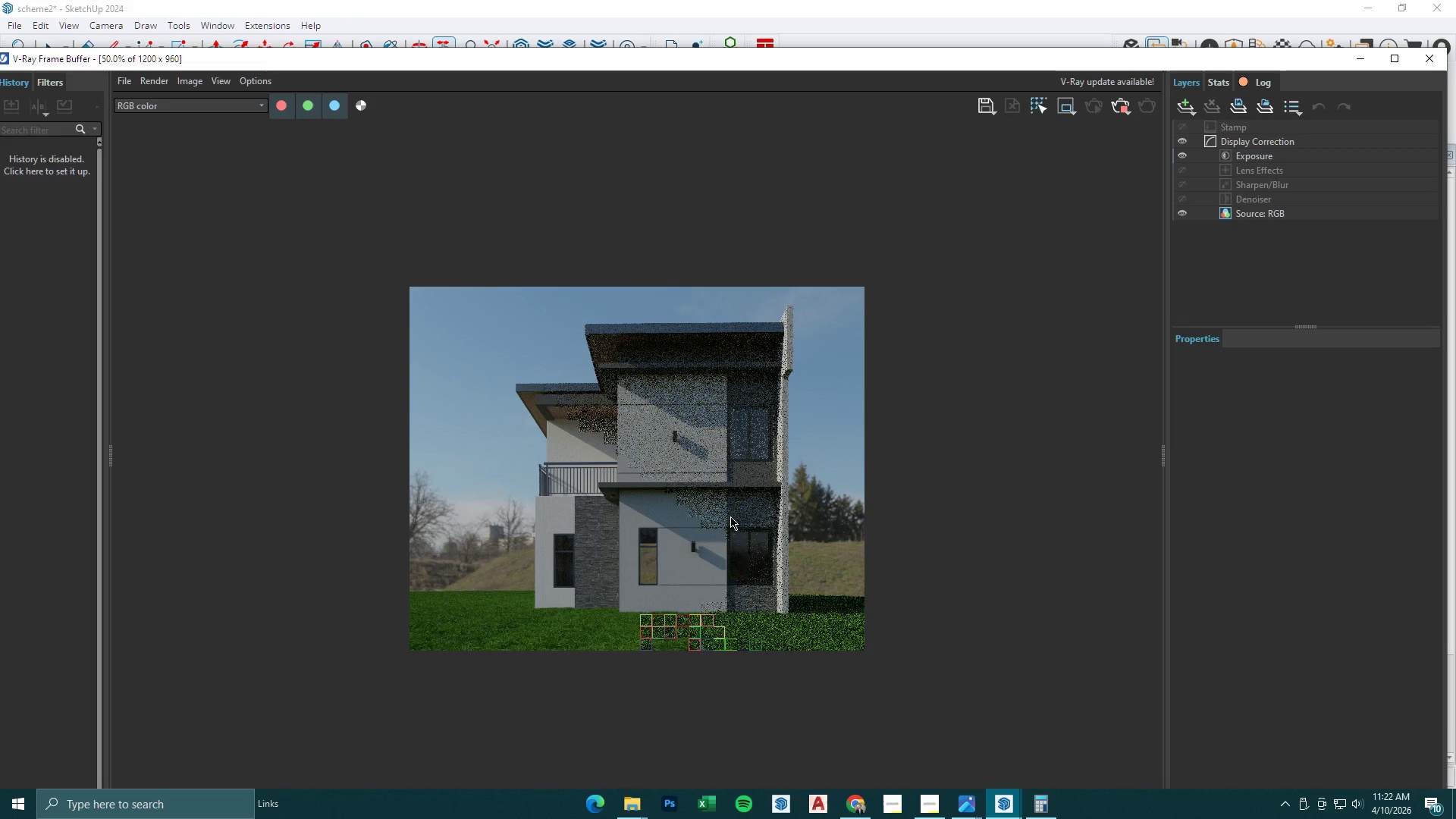 
scroll: coordinate [721, 433], scroll_direction: up, amount: 1.0
 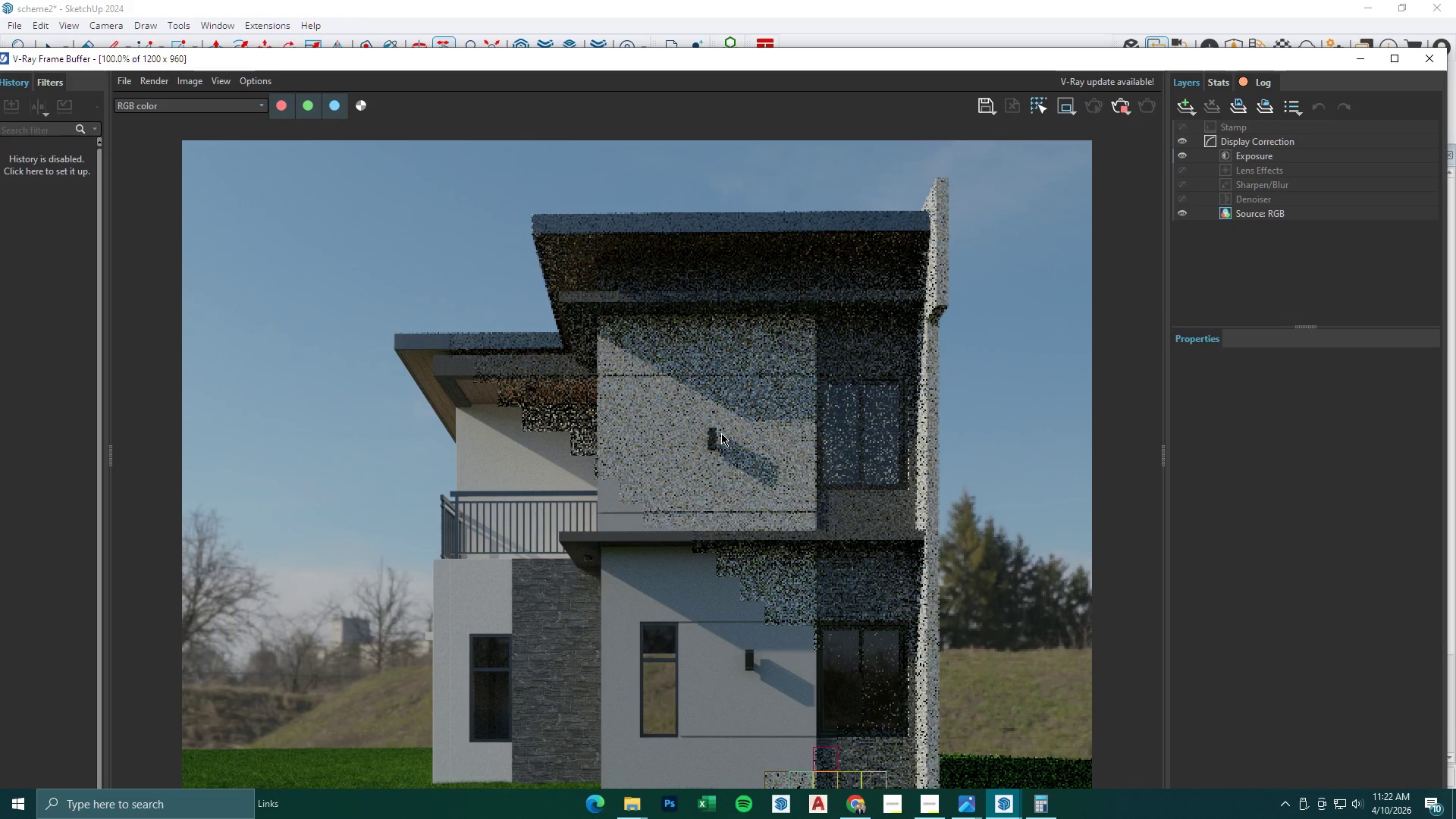 
scroll: coordinate [721, 433], scroll_direction: none, amount: 0.0
 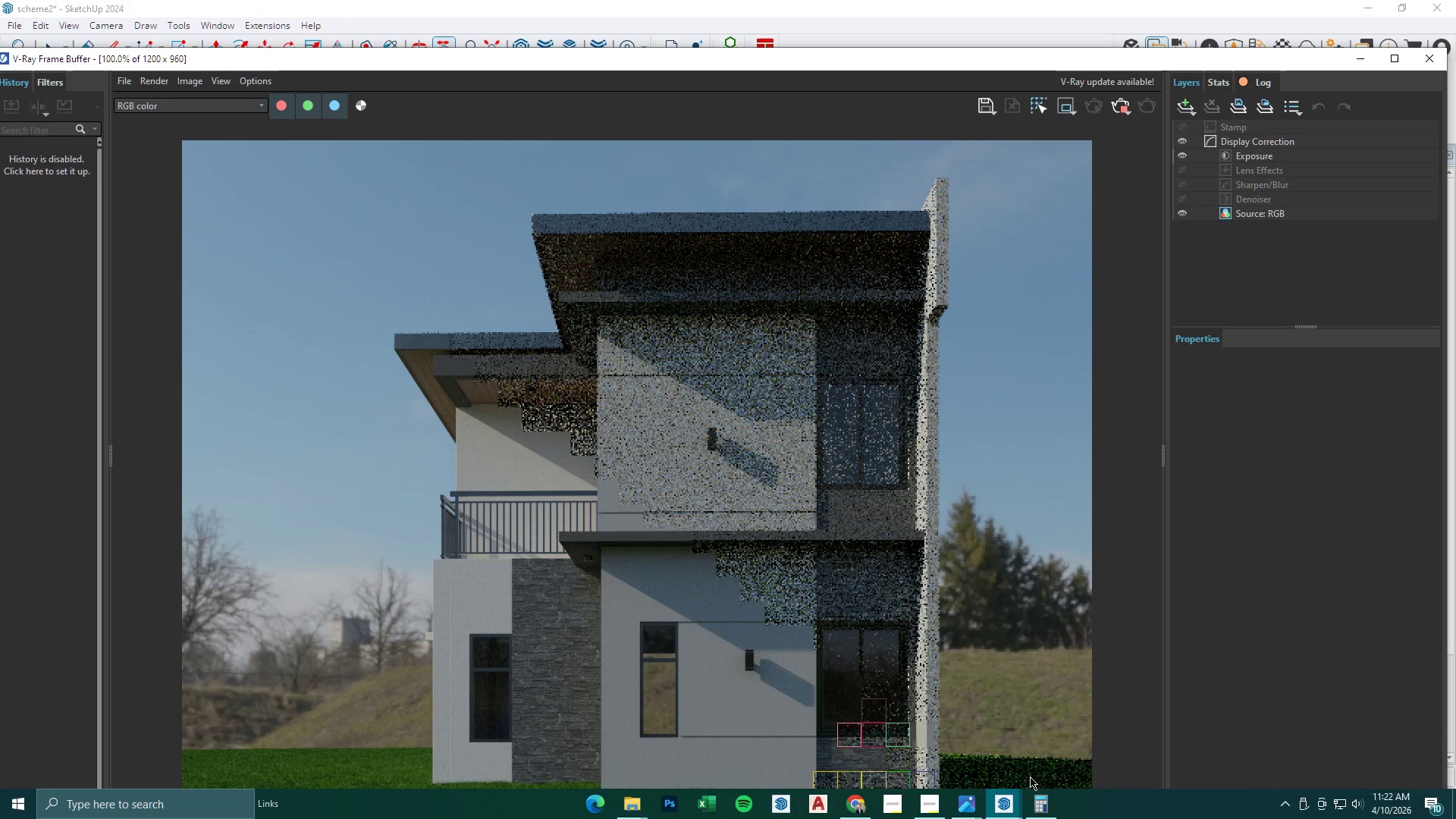 
left_click([1040, 807])
 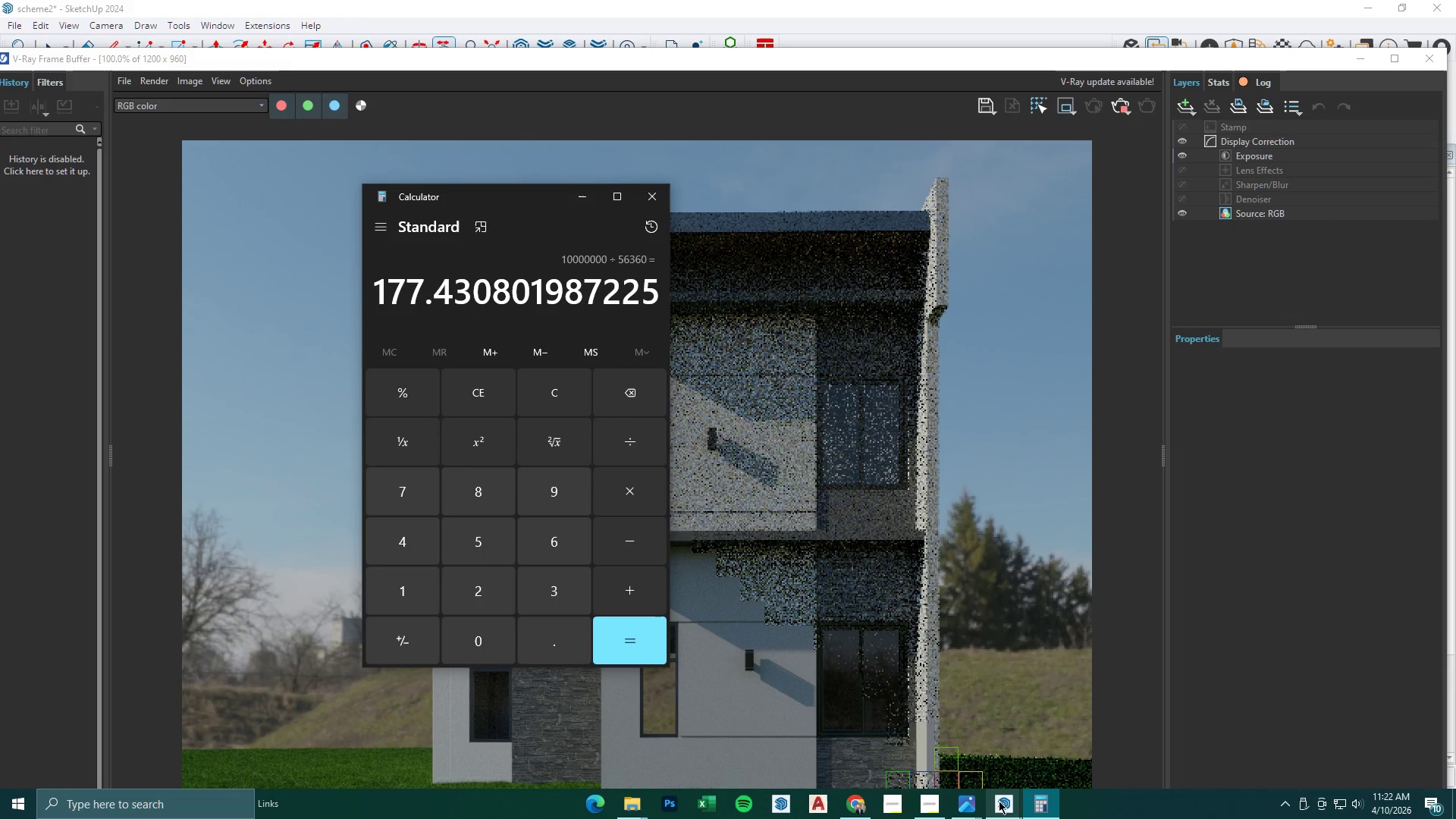 
left_click([981, 801])
 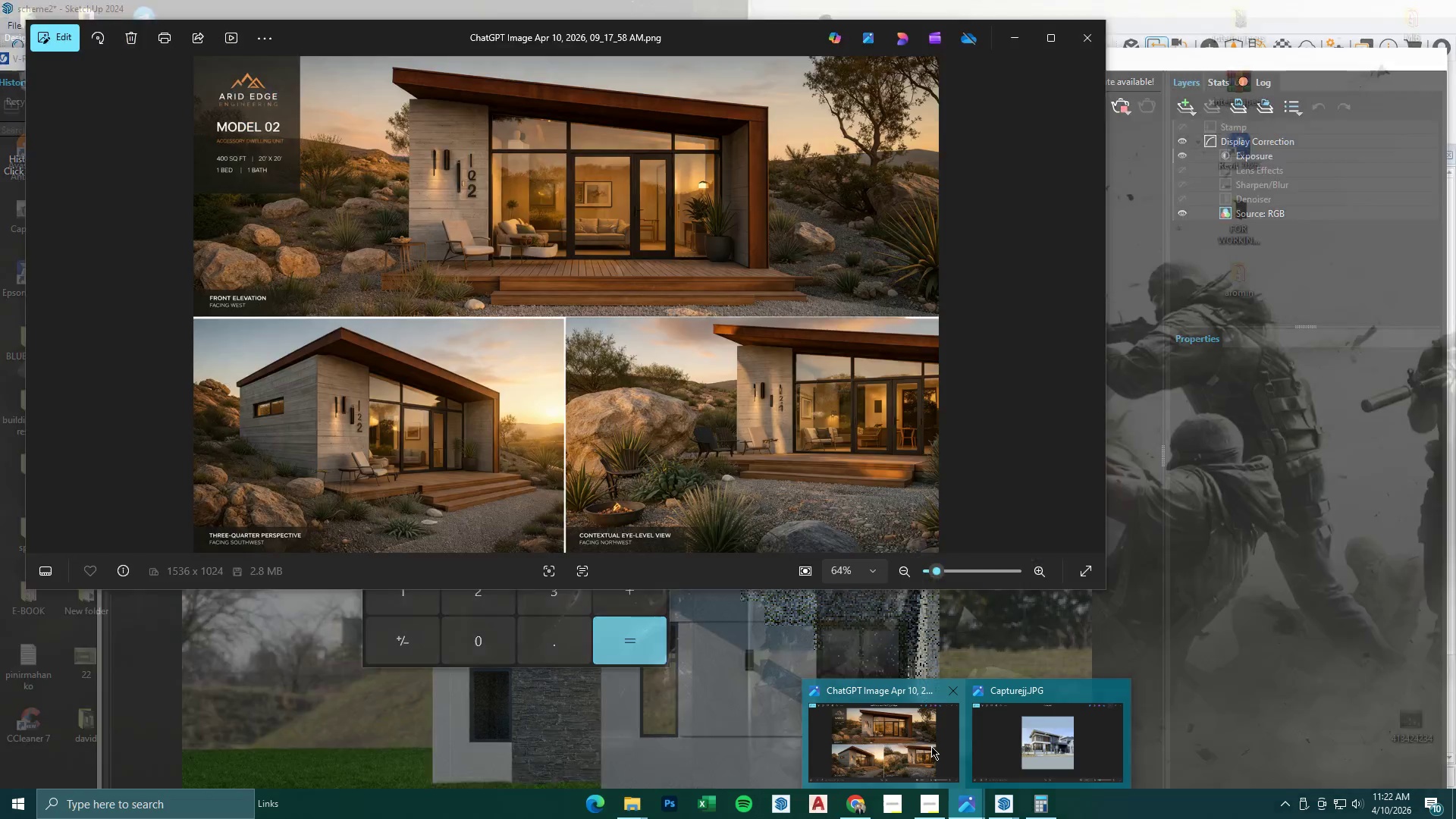 
left_click([1068, 808])
 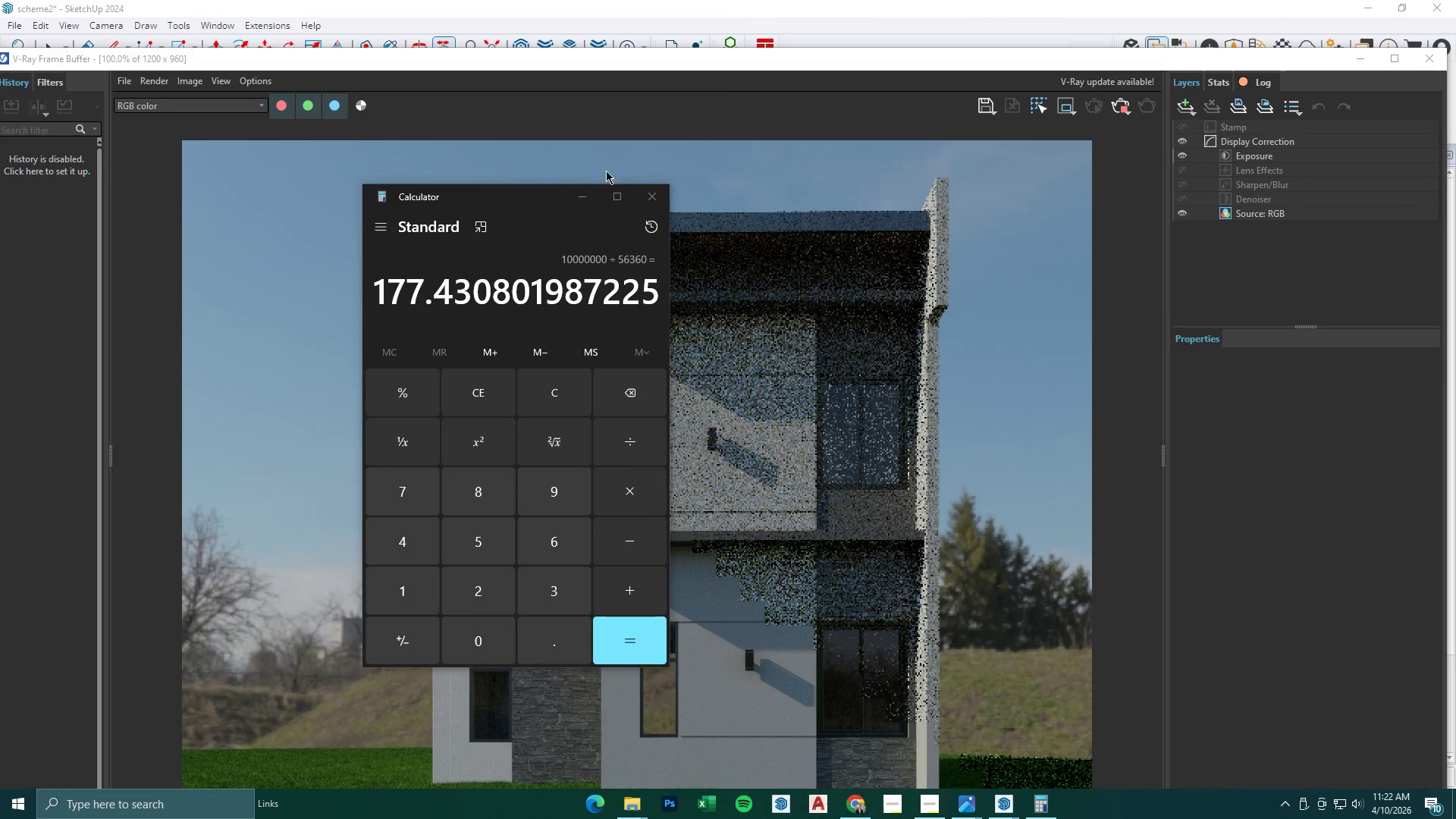 
left_click([587, 200])
 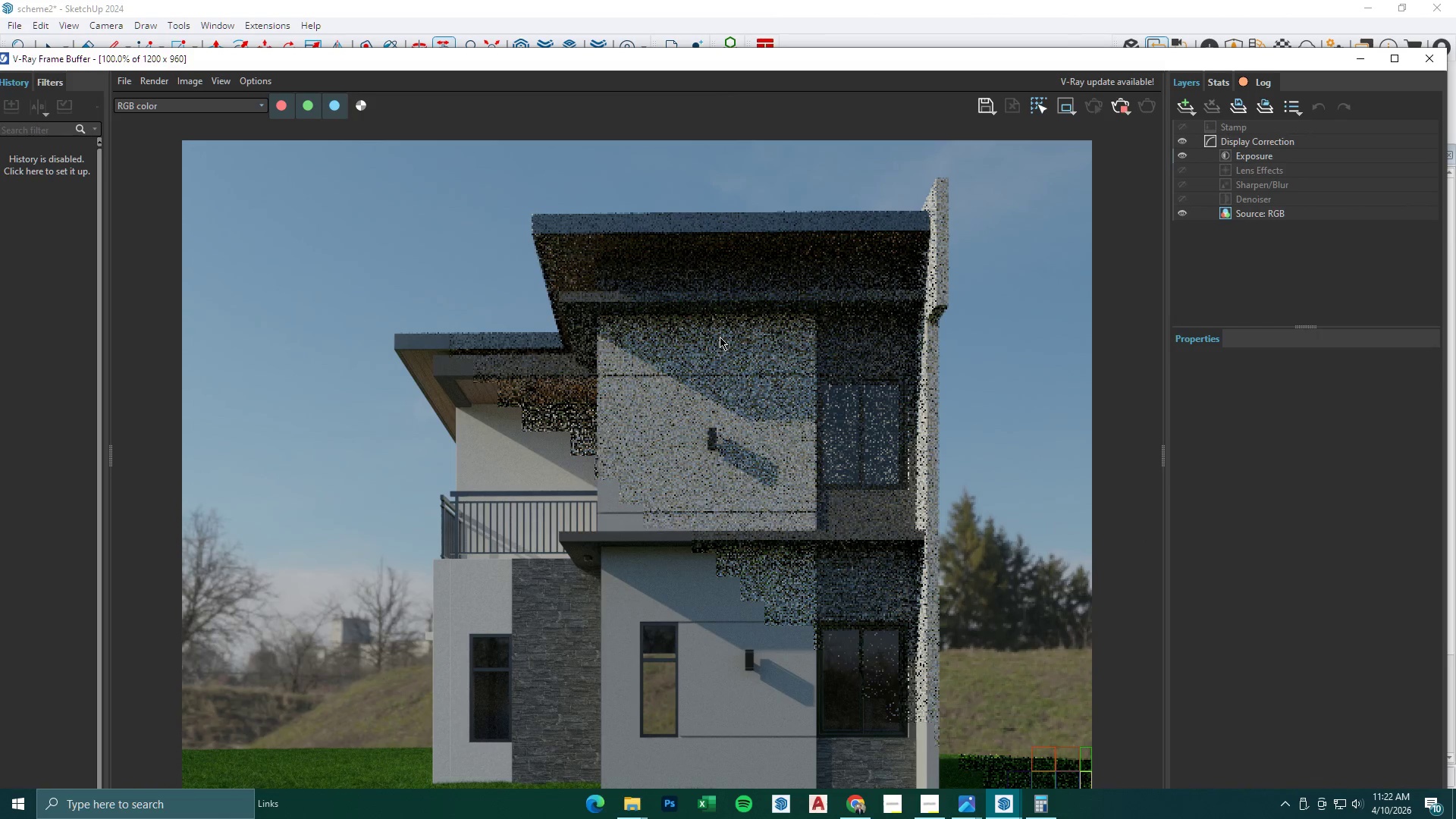 
scroll: coordinate [720, 337], scroll_direction: down, amount: 1.0
 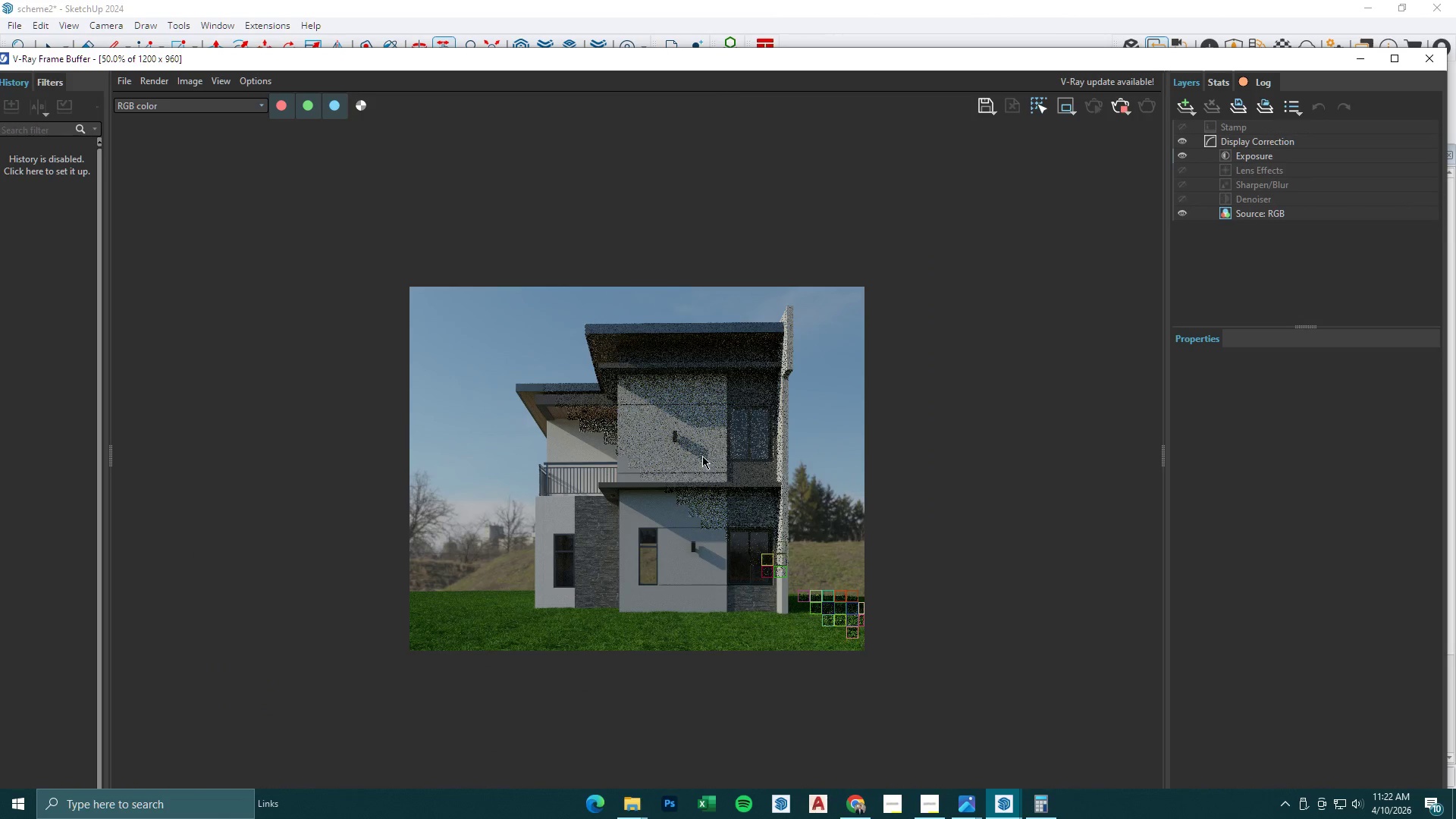 
scroll: coordinate [697, 474], scroll_direction: up, amount: 1.0
 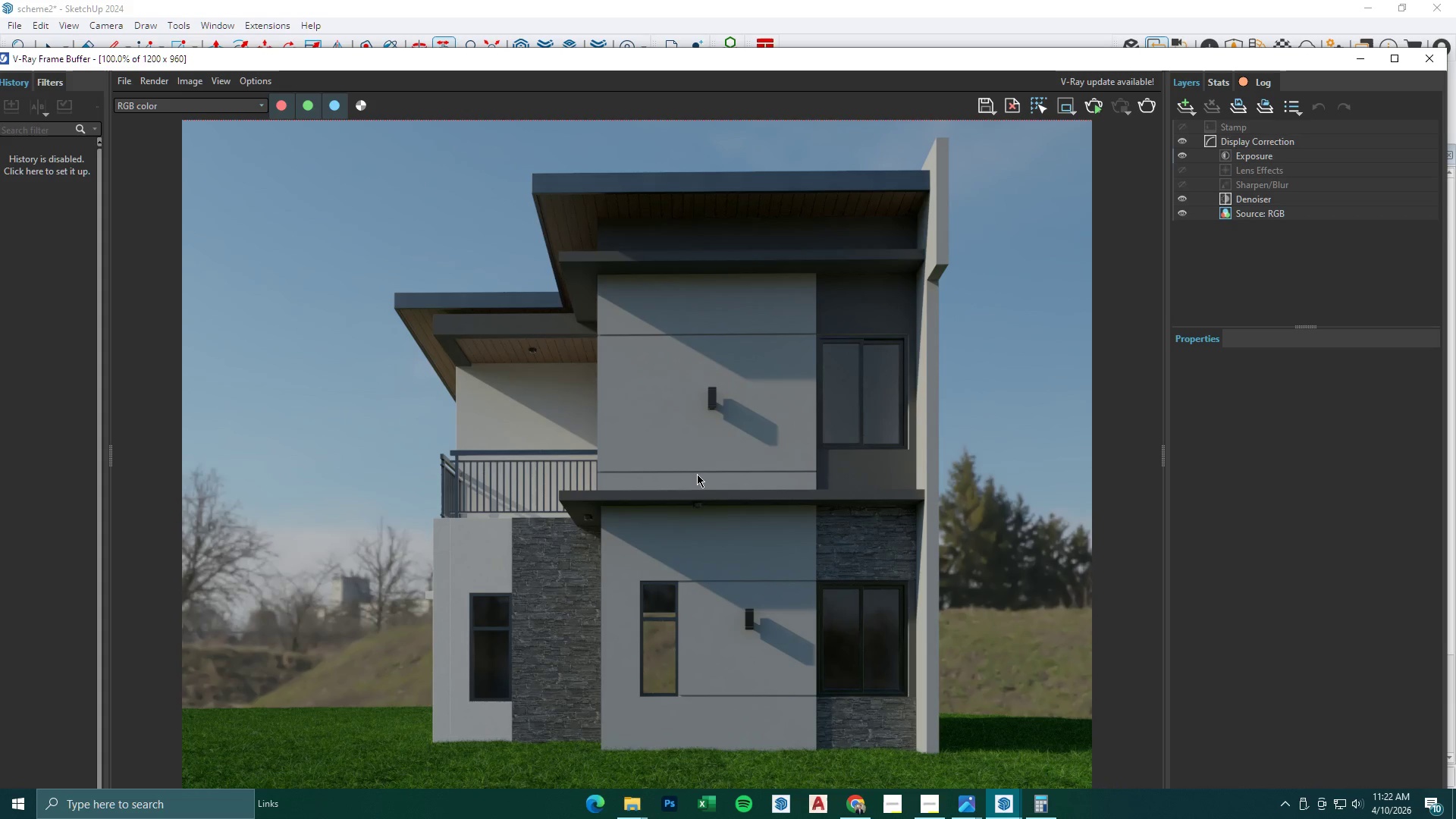 
wait(21.39)
 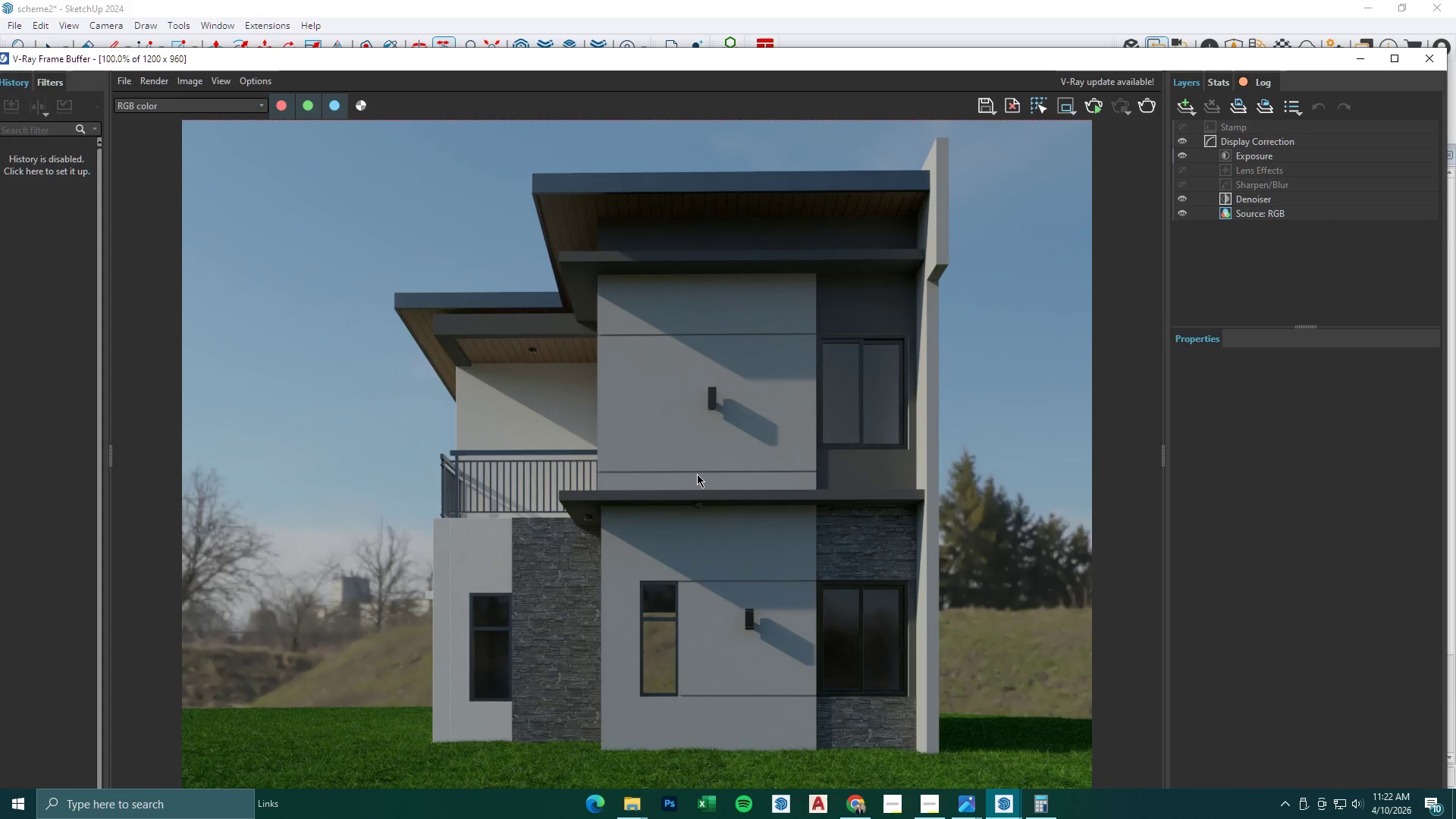 
left_click([1359, 50])
 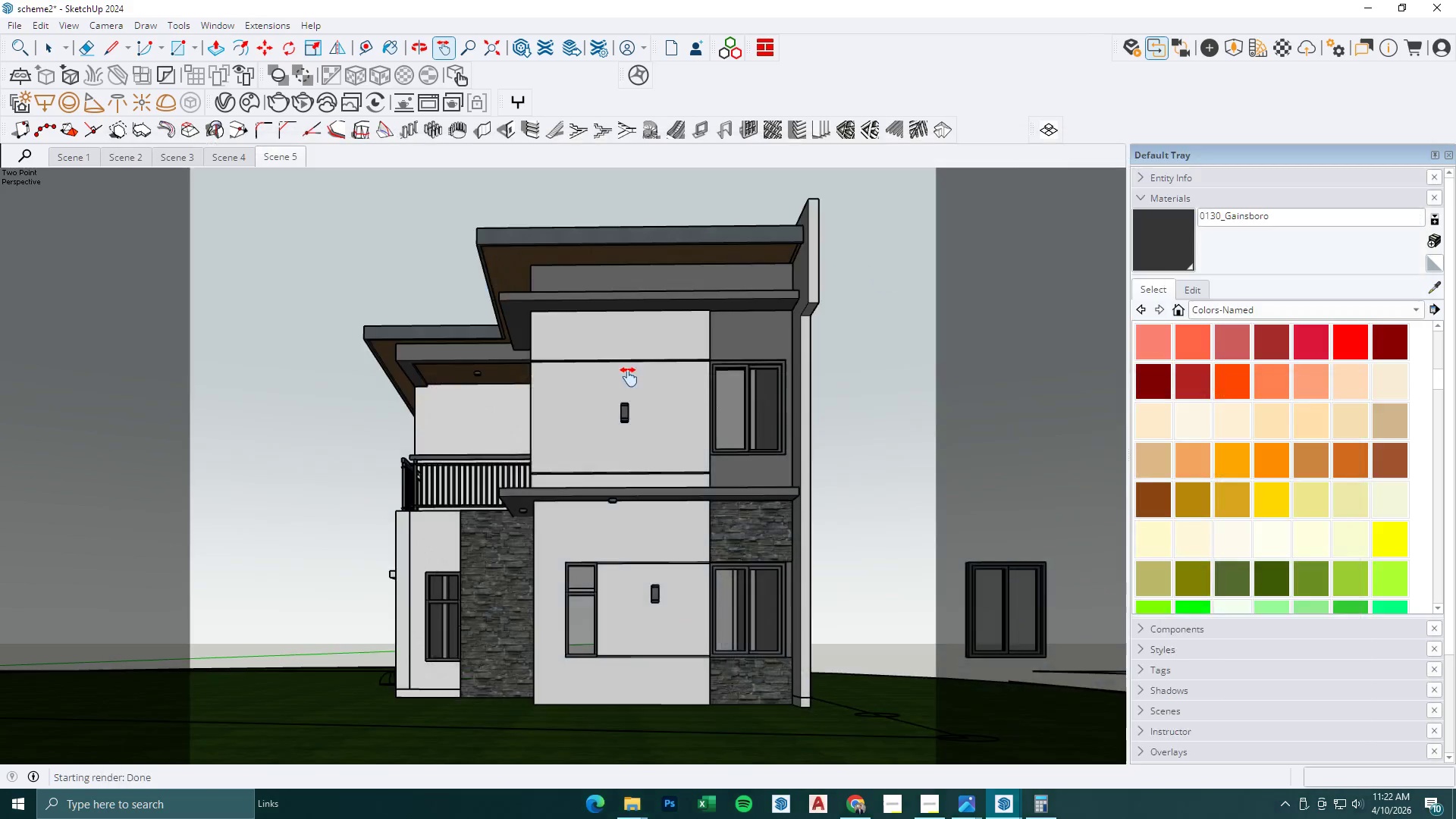 
scroll: coordinate [594, 394], scroll_direction: down, amount: 3.0
 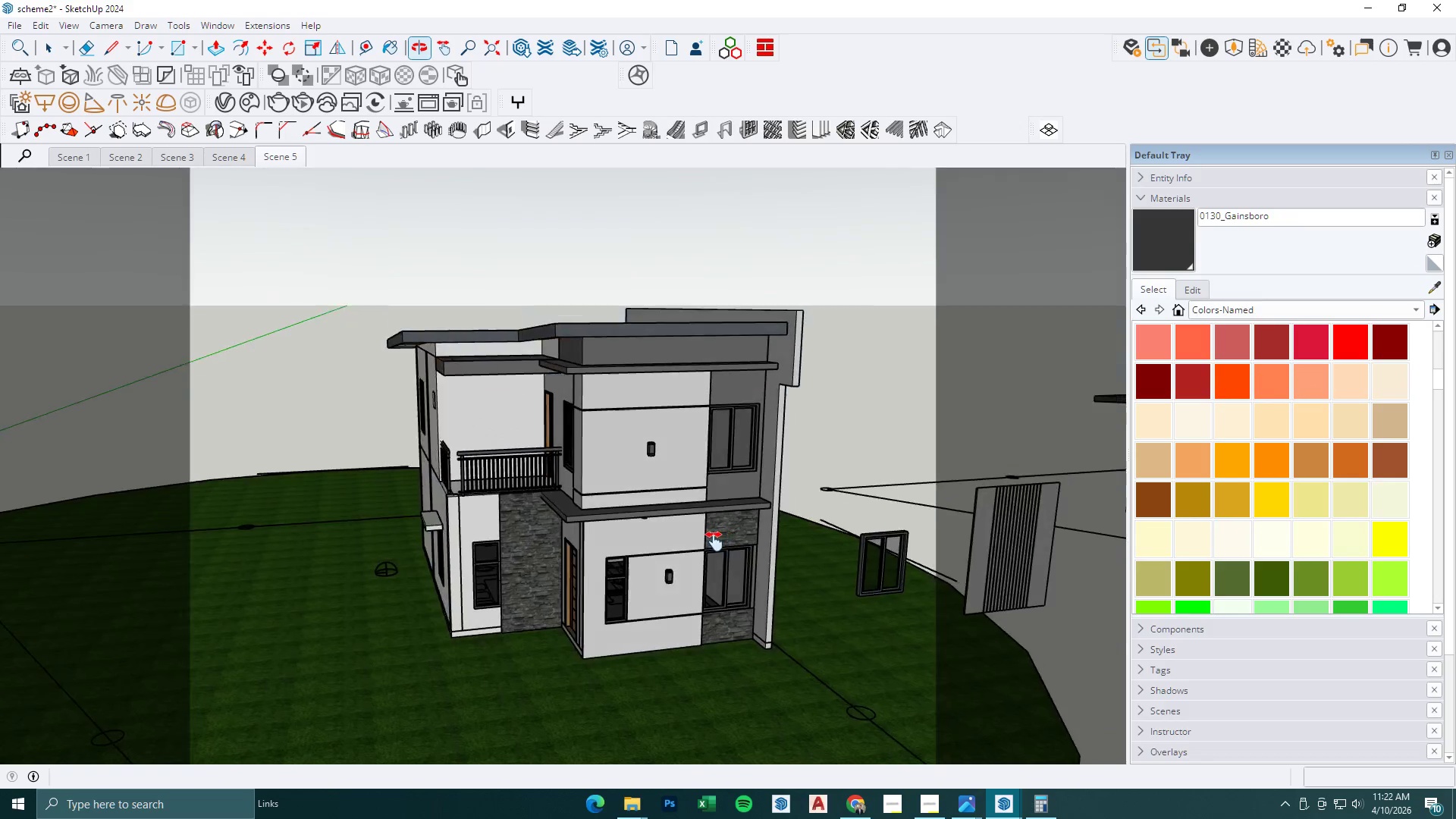 
key(Space)
 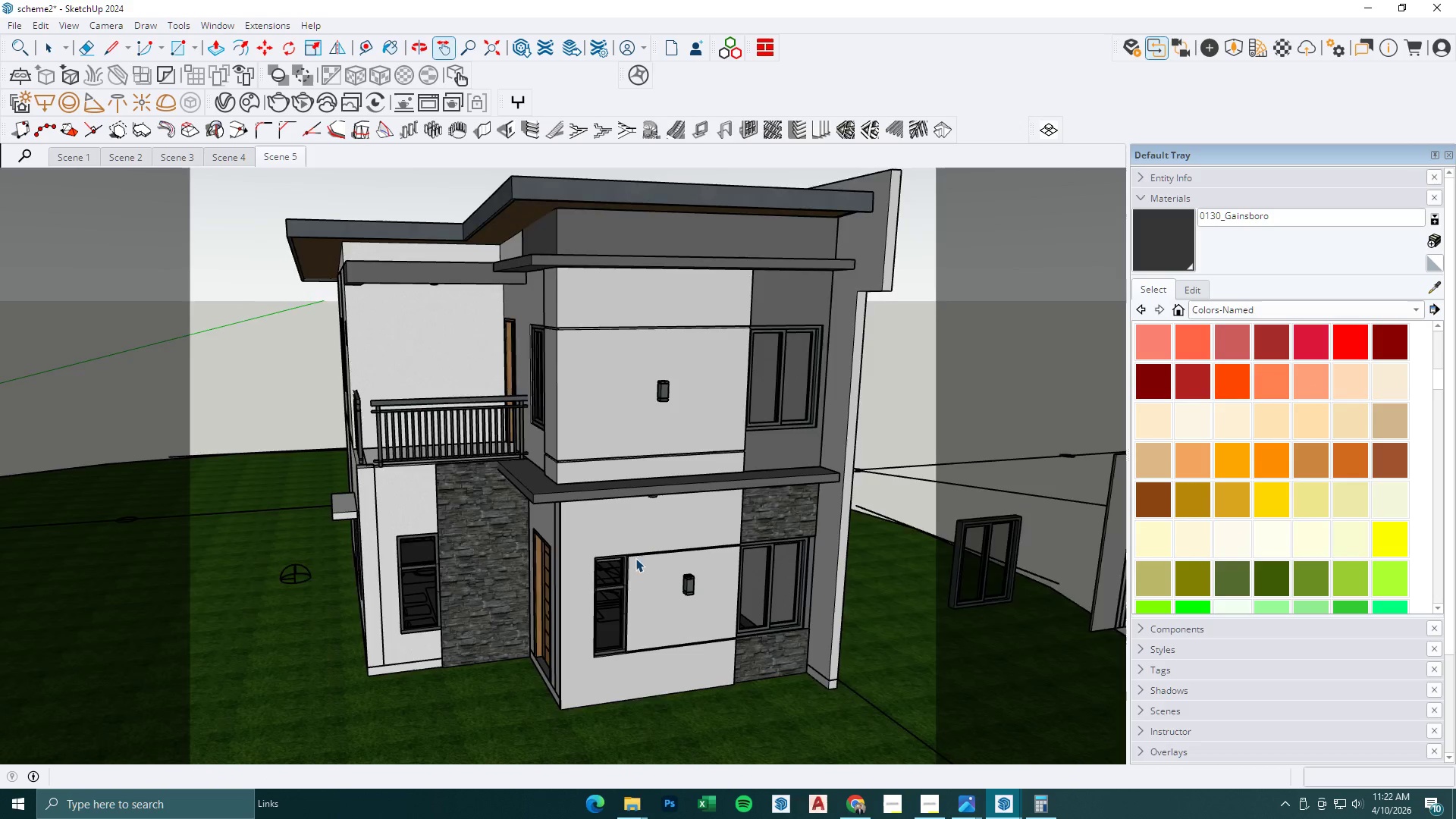 
key(Escape)
 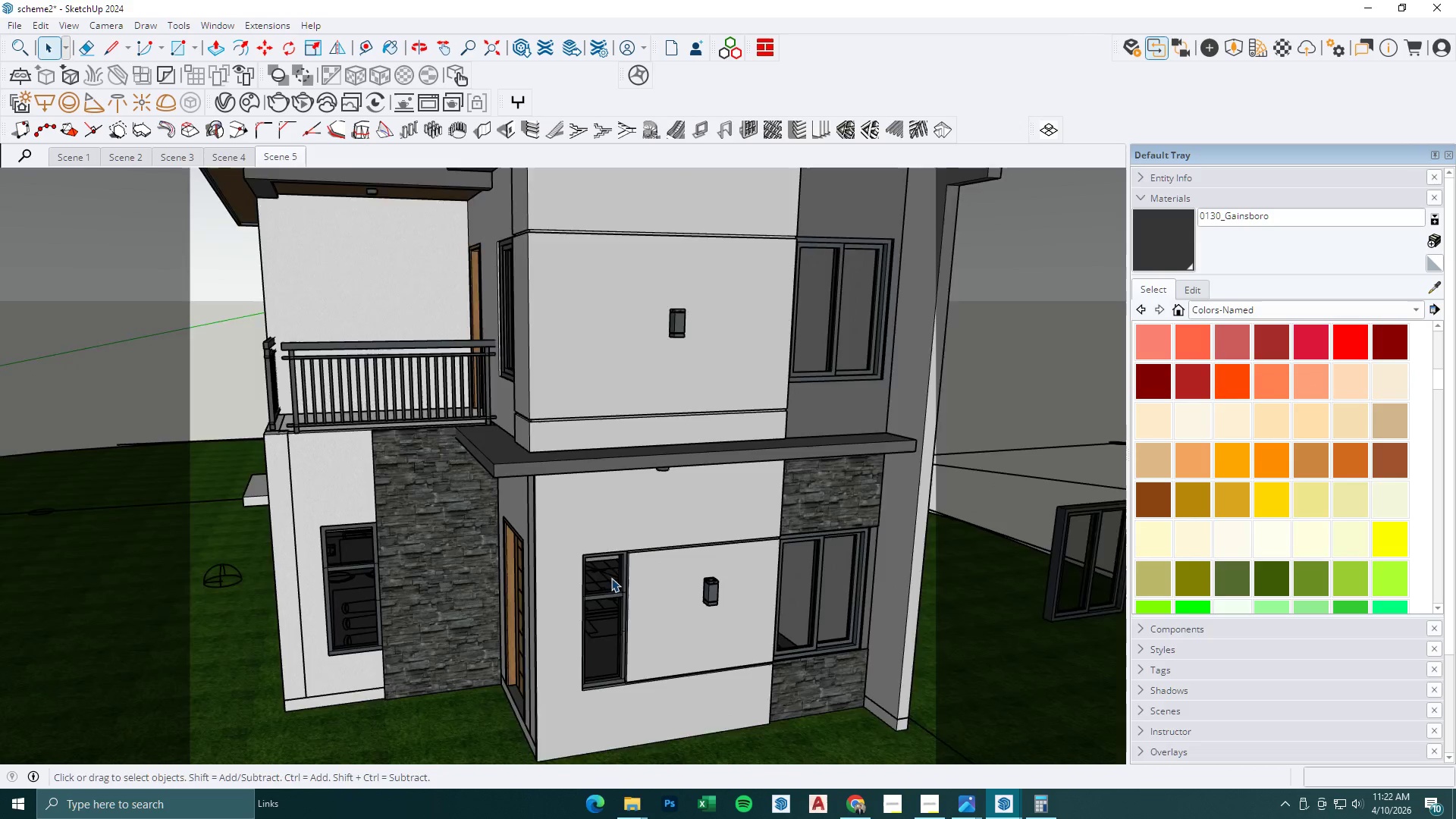 
key(T)
 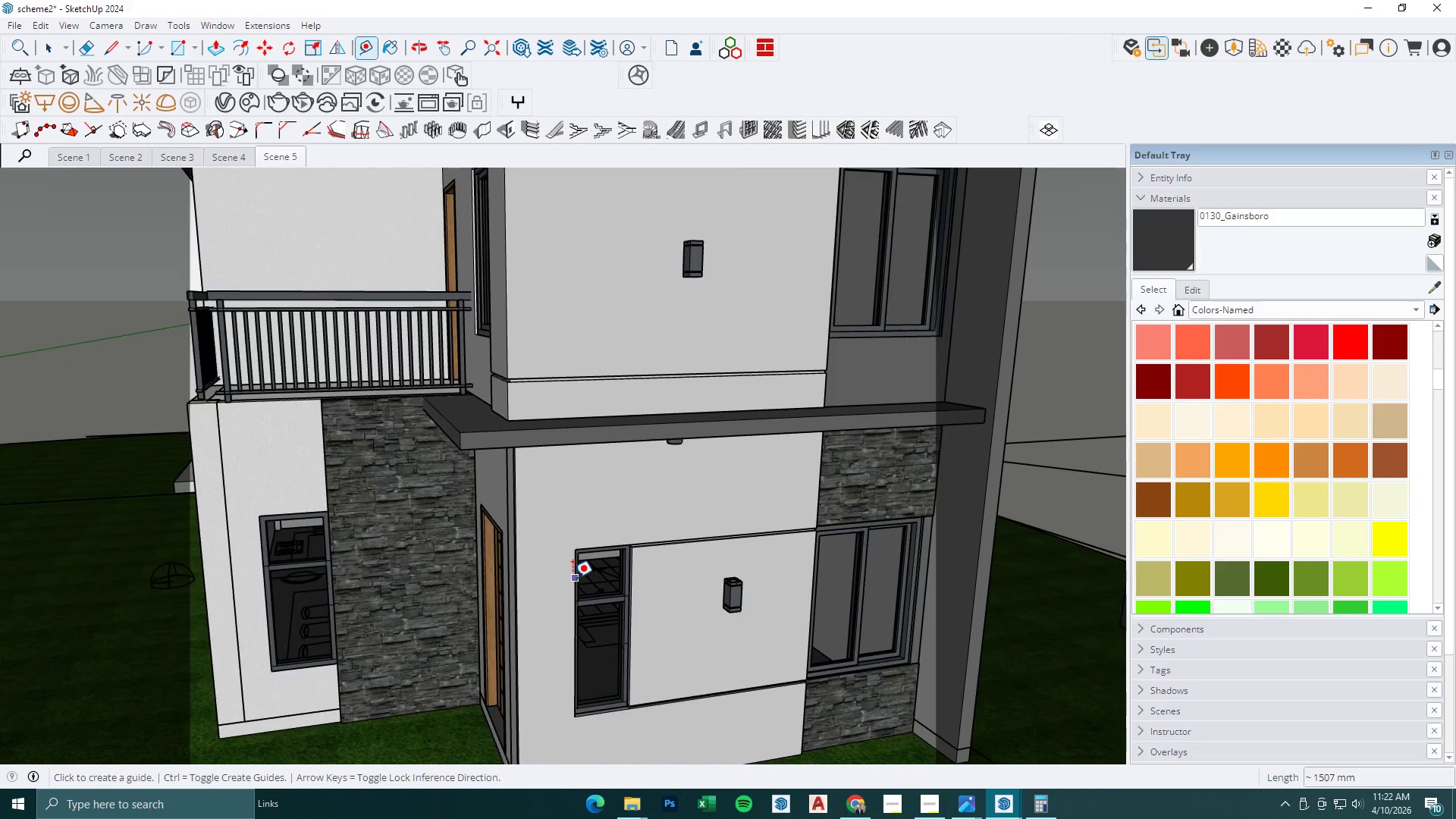 
left_click([573, 578])
 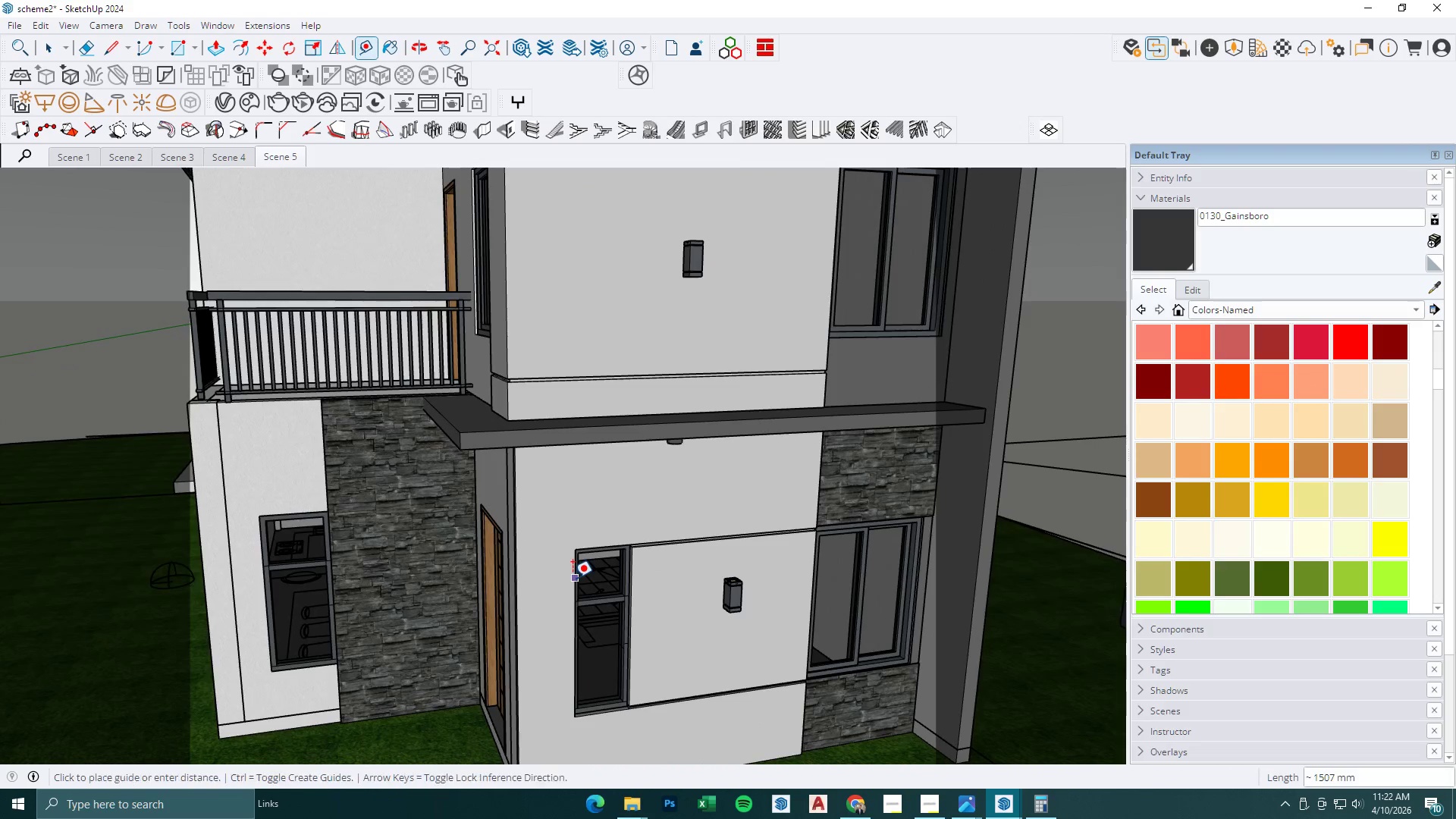 
scroll: coordinate [613, 578], scroll_direction: up, amount: 9.0
 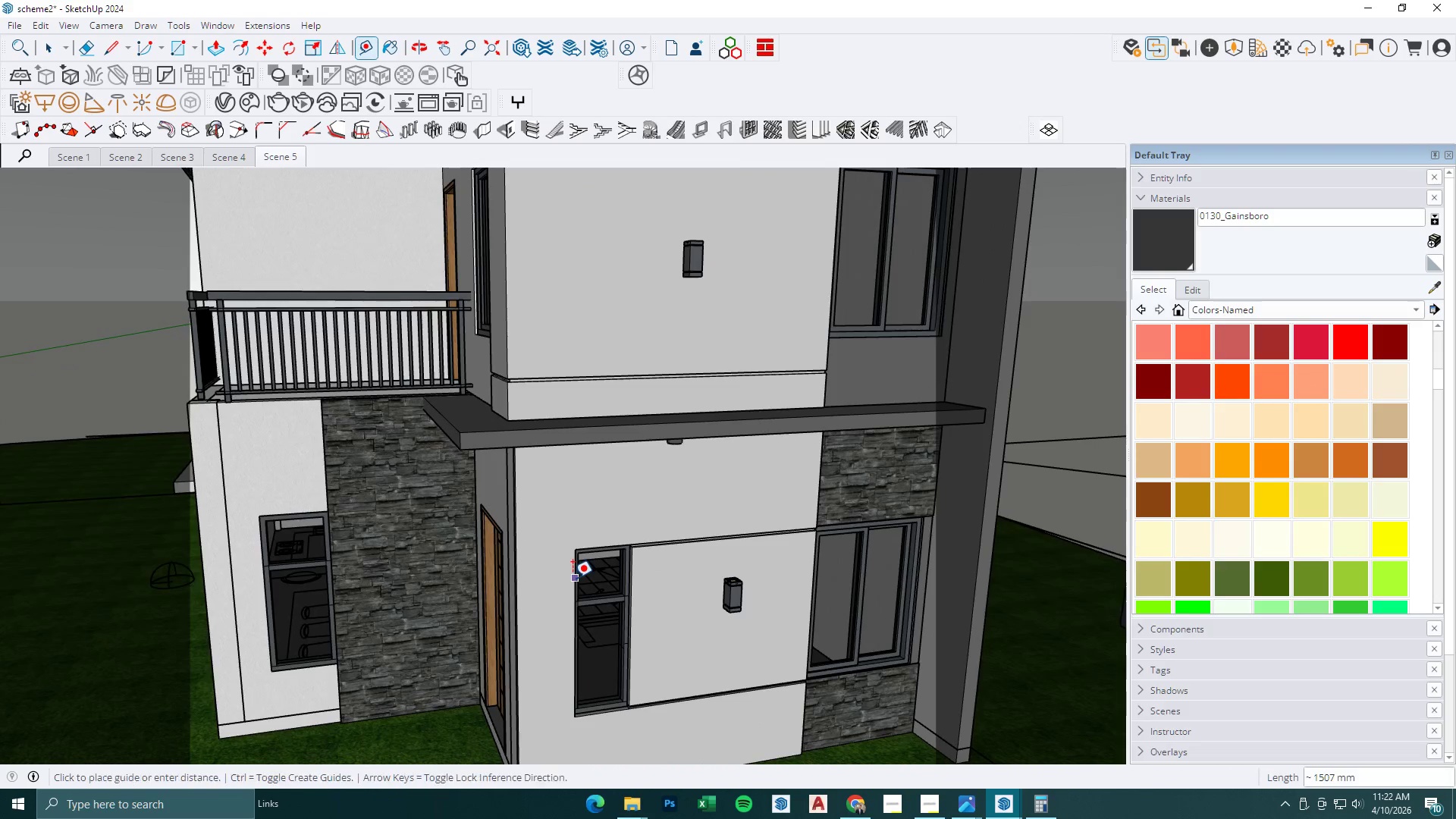 
double_click([573, 578])
 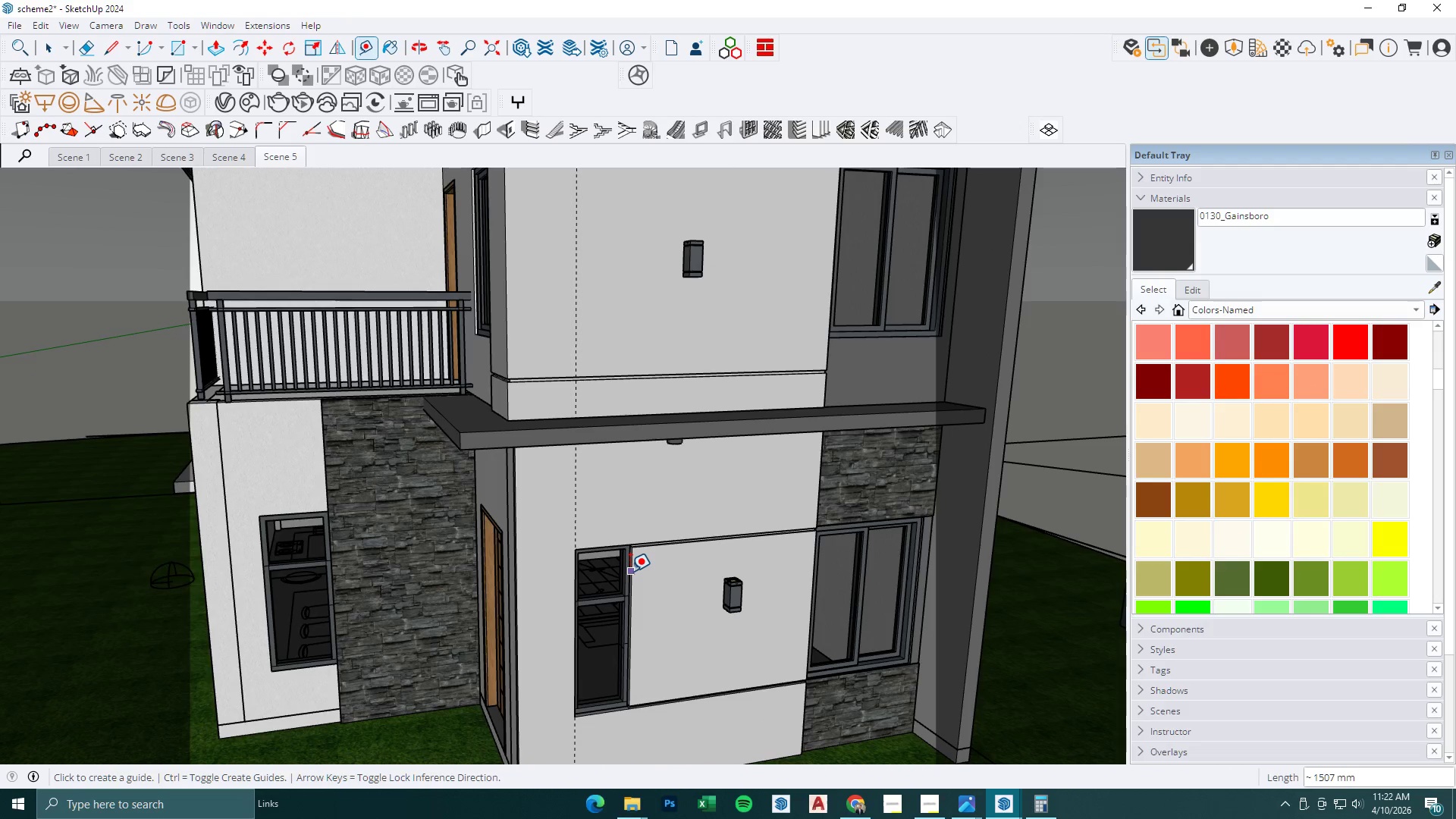 
double_click([630, 571])
 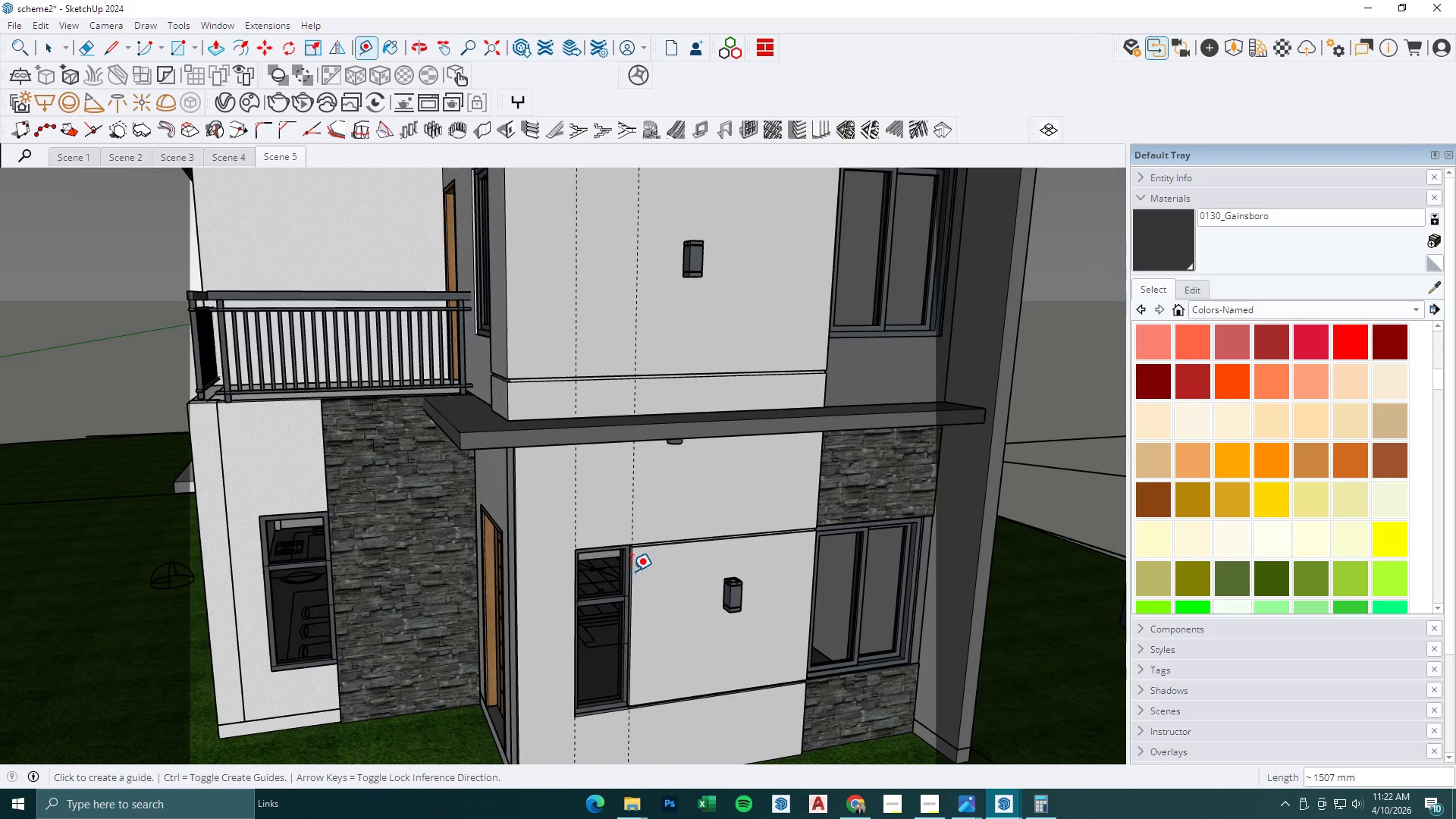 
key(Space)
 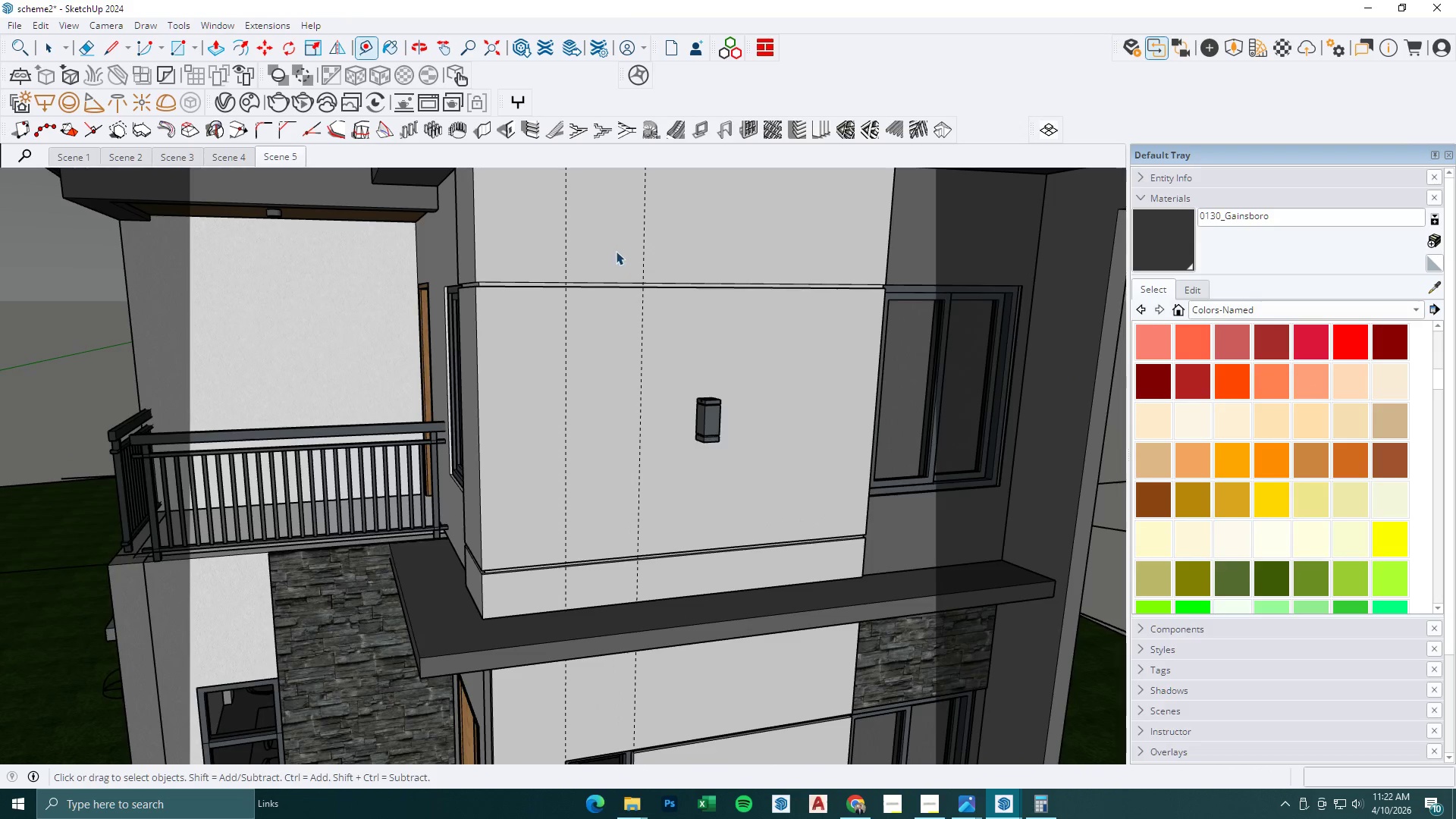 
double_click([616, 251])
 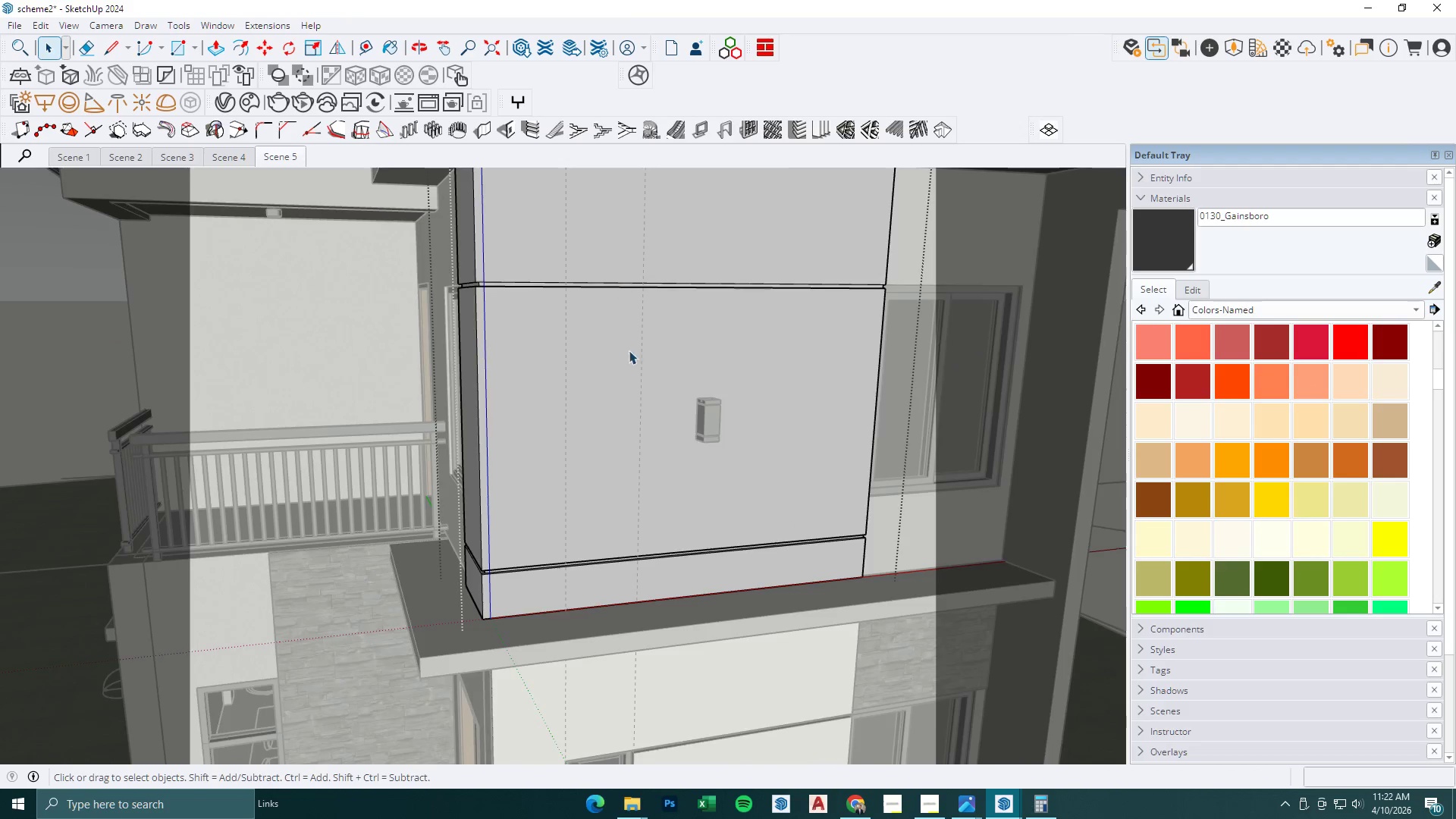 
scroll: coordinate [629, 290], scroll_direction: none, amount: 0.0
 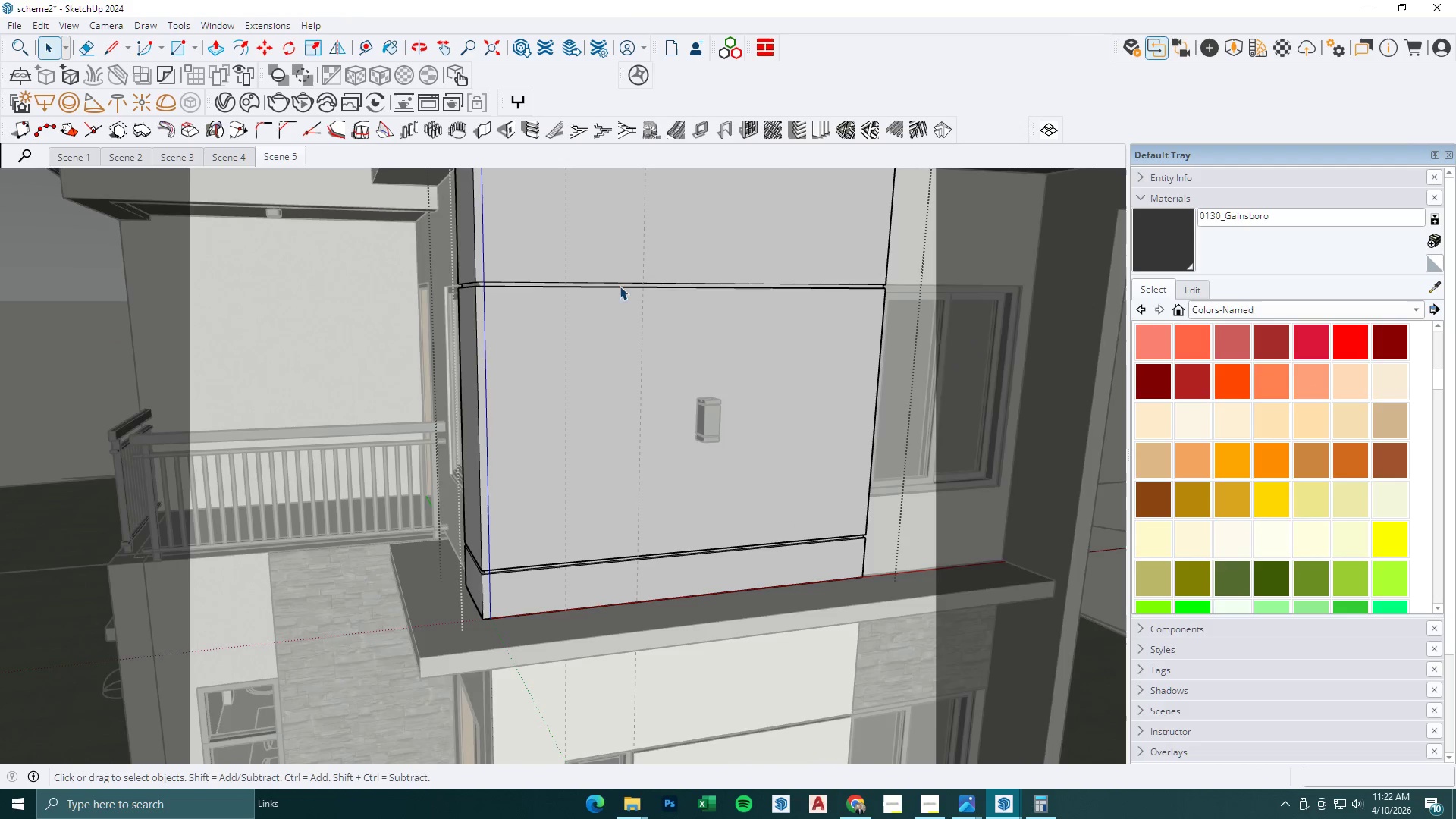 
scroll: coordinate [631, 400], scroll_direction: down, amount: 5.0
 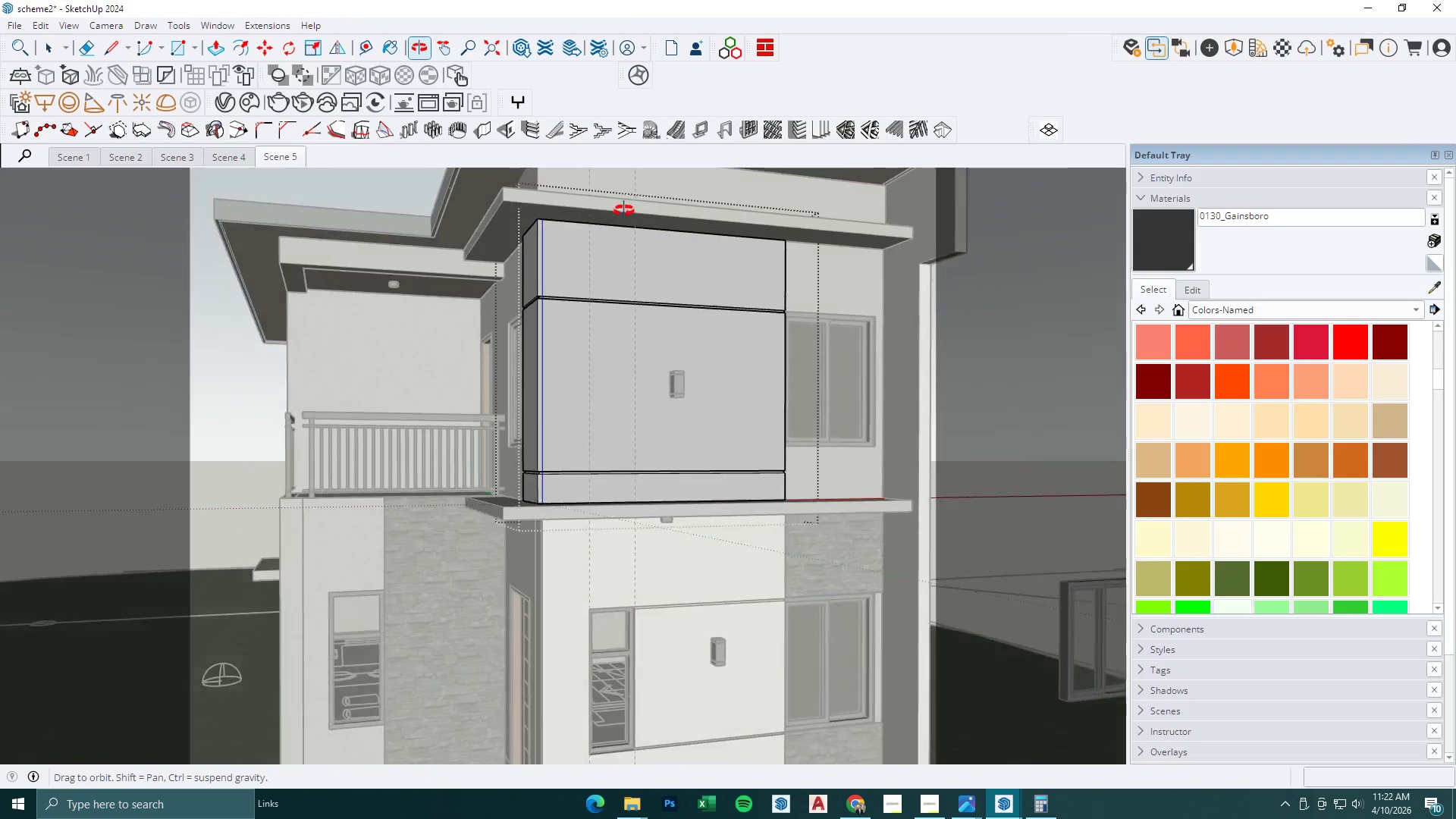 
key(R)
 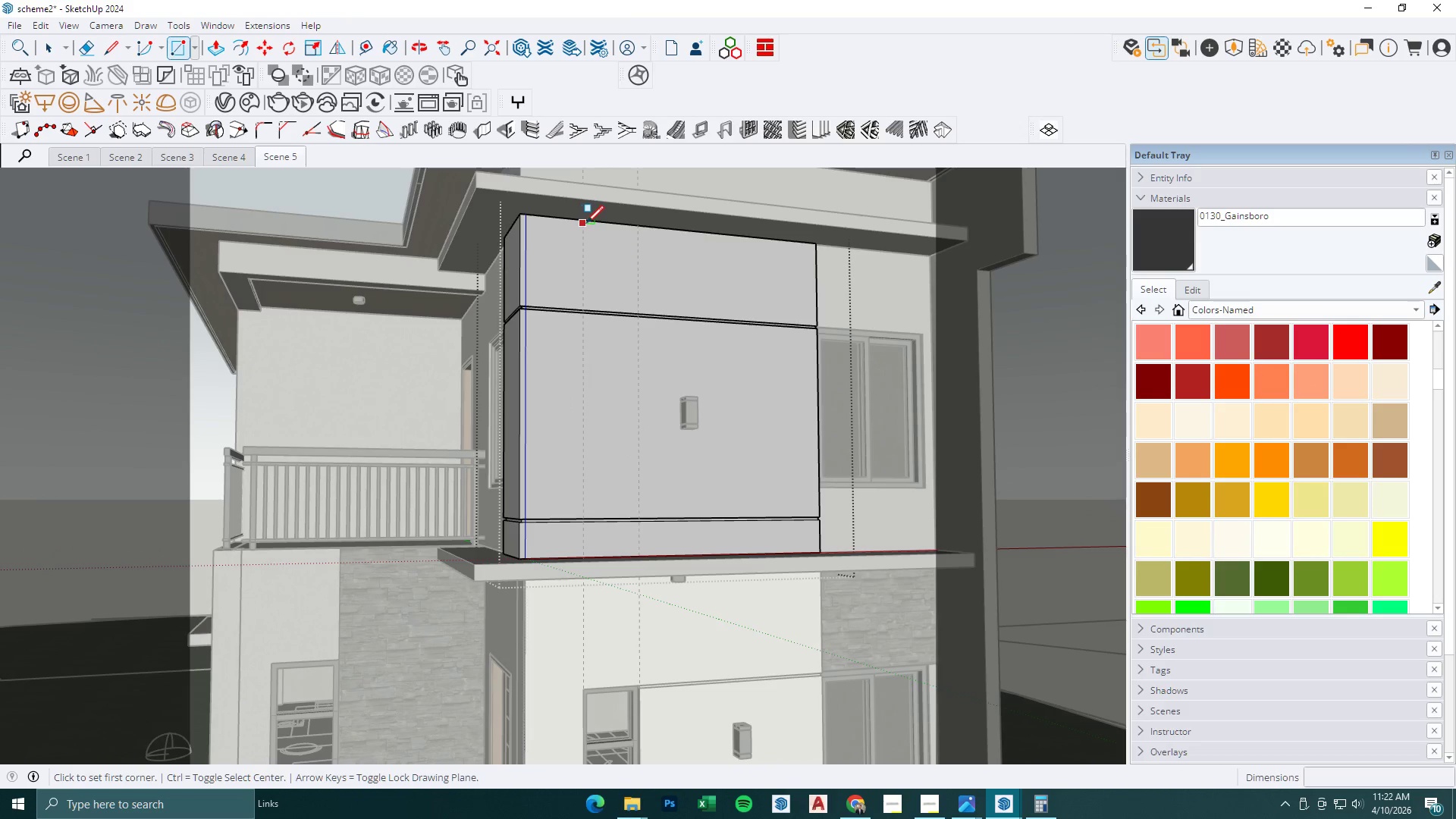 
scroll: coordinate [579, 225], scroll_direction: up, amount: 7.0
 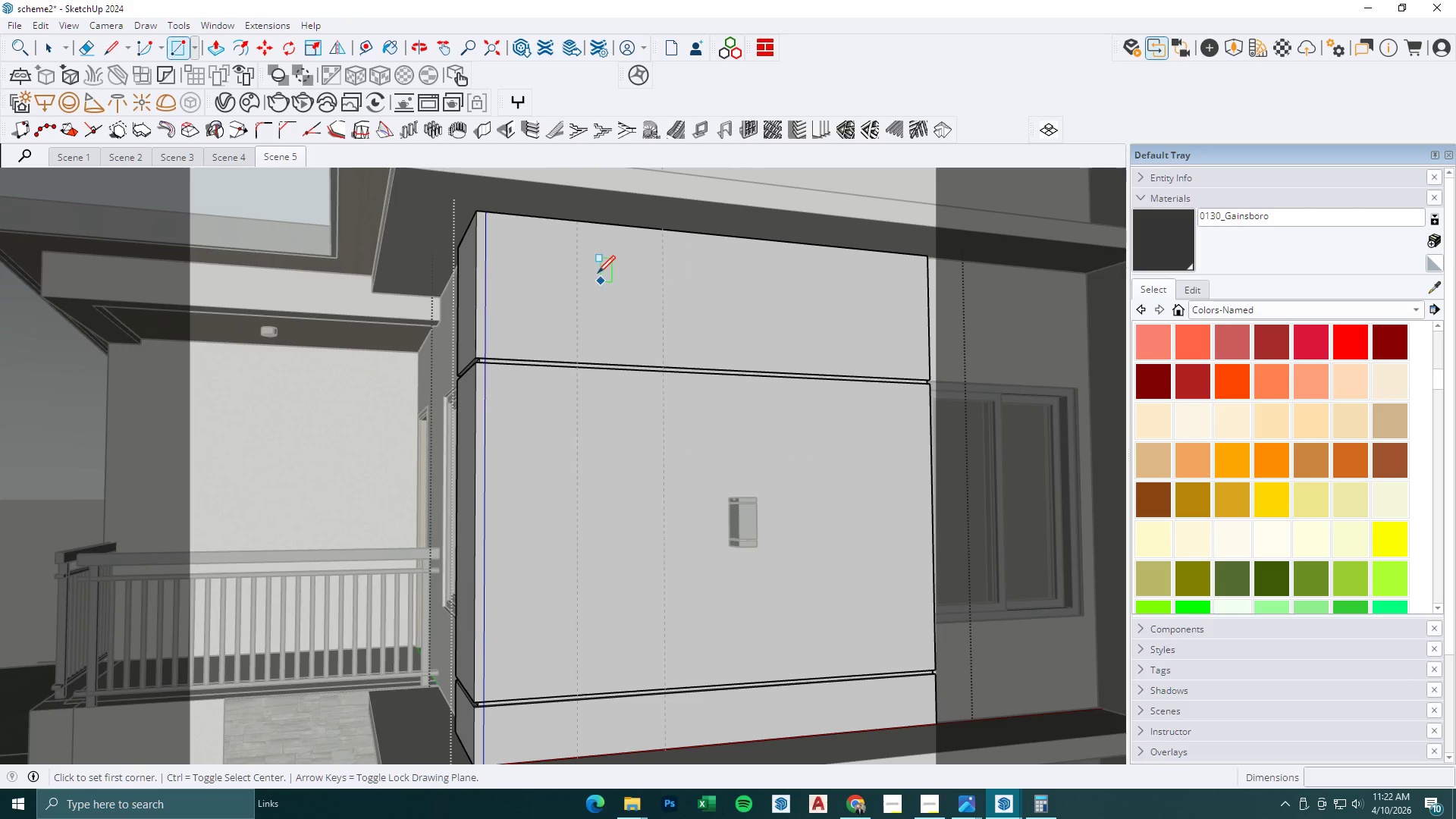 
scroll: coordinate [597, 276], scroll_direction: down, amount: 4.0
 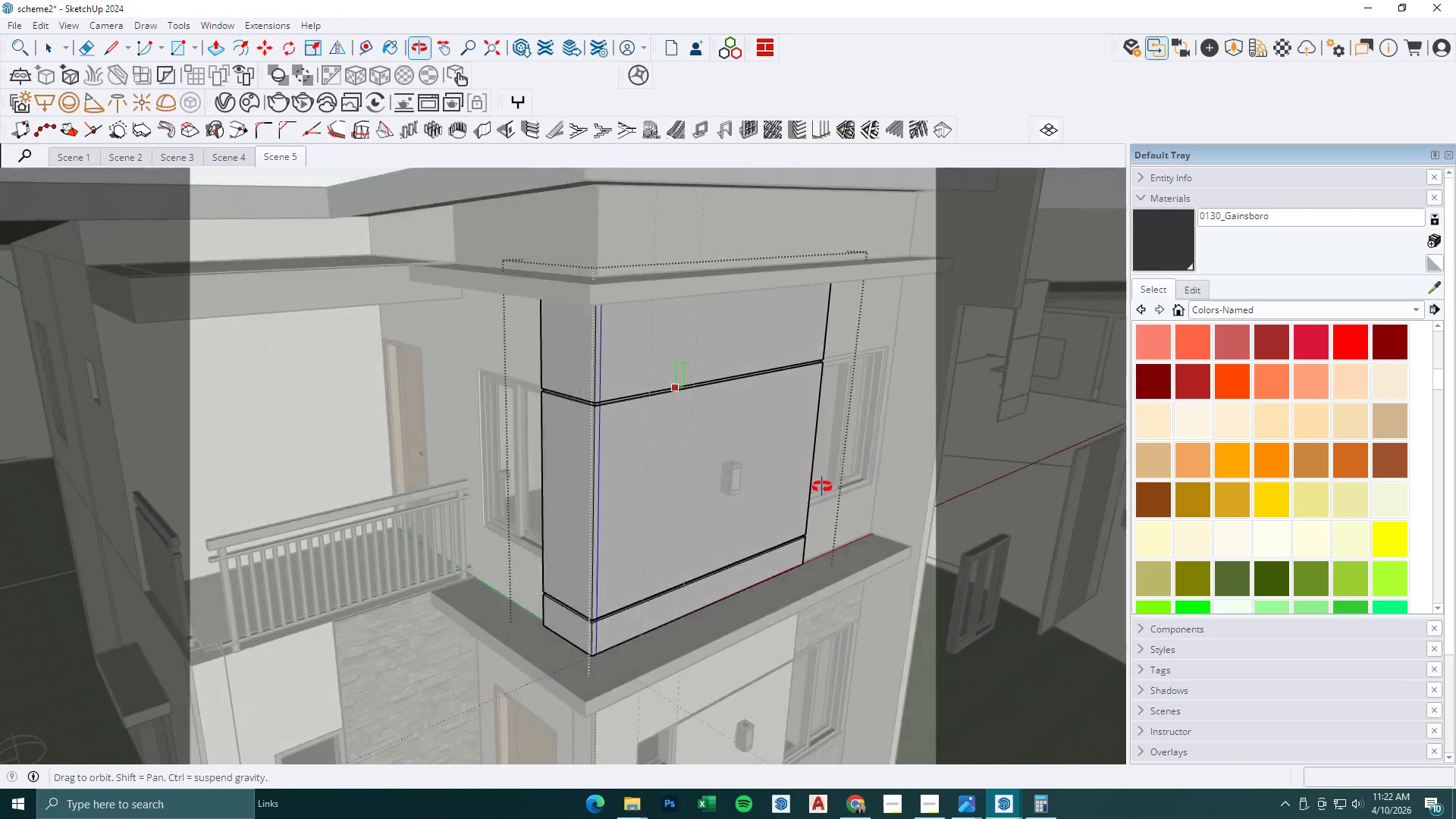 
scroll: coordinate [598, 581], scroll_direction: up, amount: 16.0
 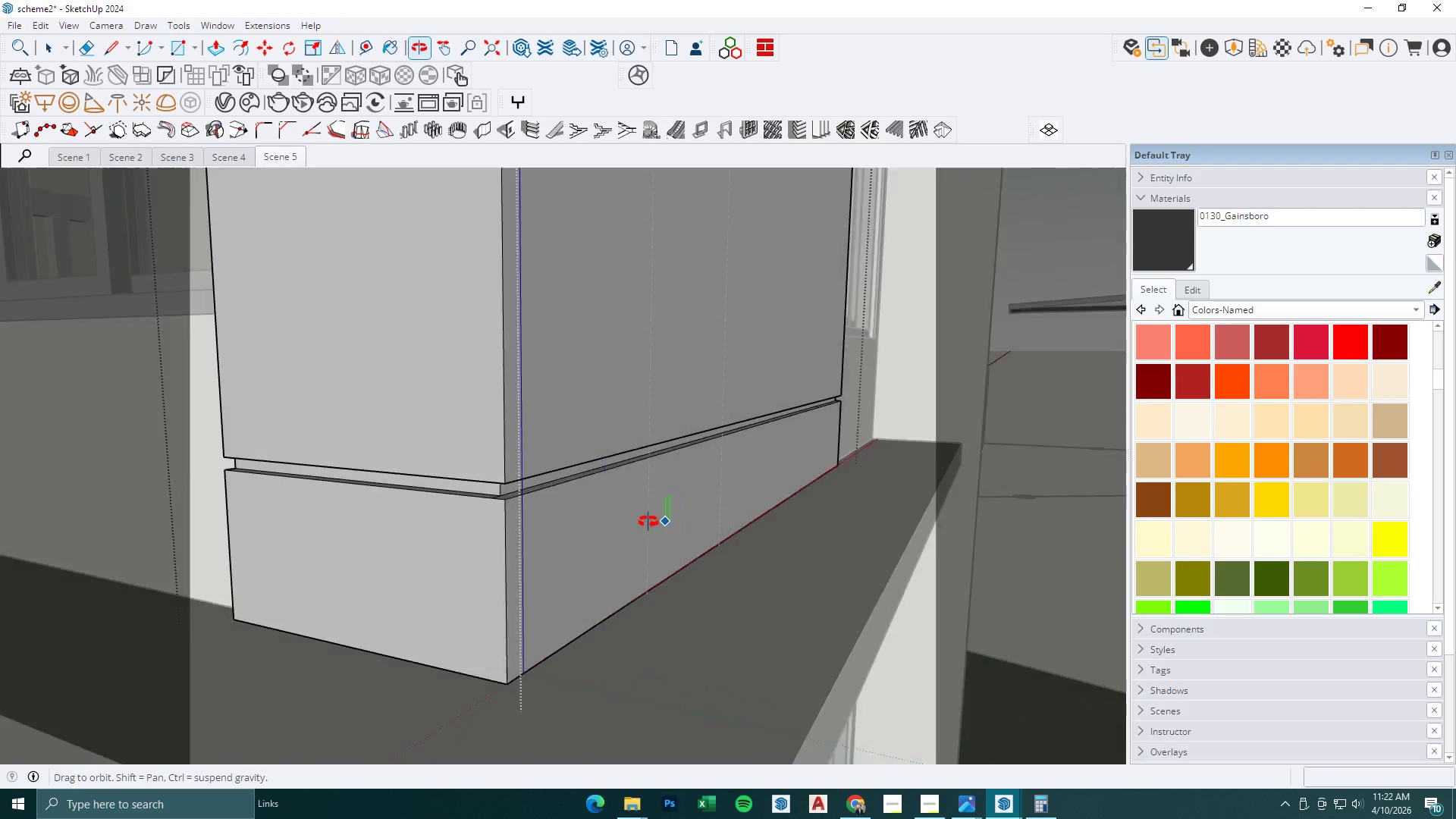 
key(P)
 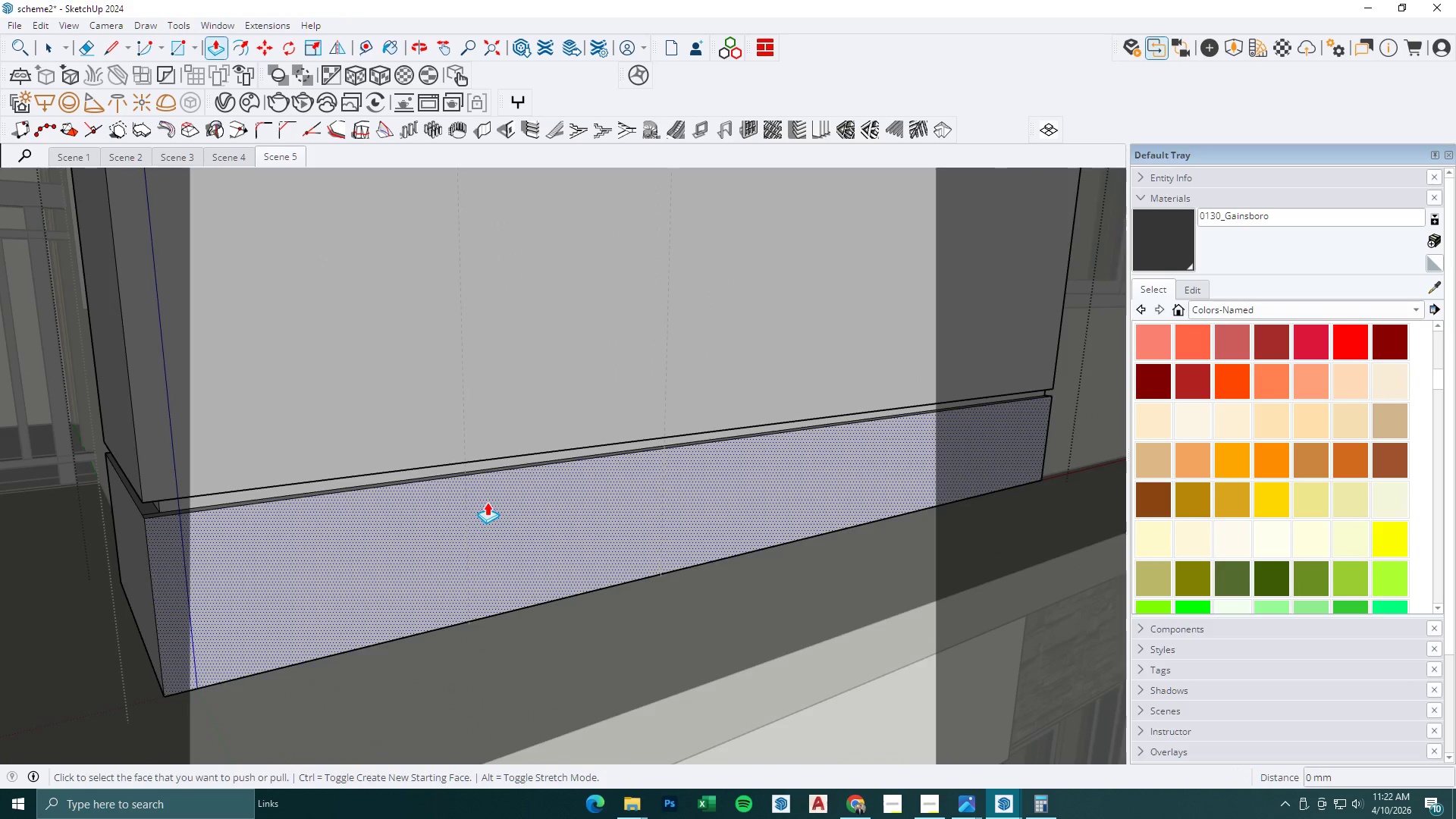 
scroll: coordinate [519, 534], scroll_direction: up, amount: 1.0
 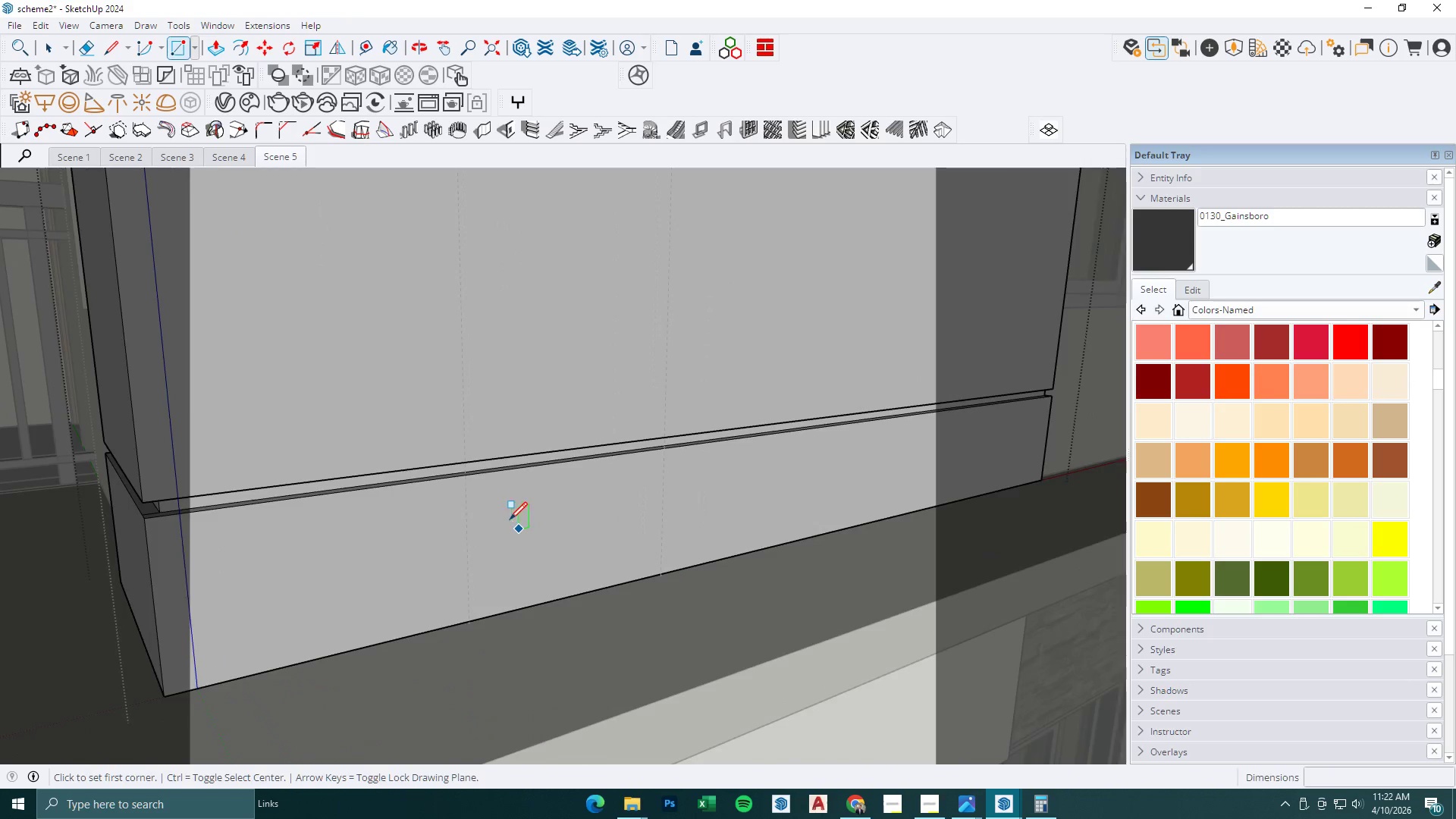 
left_click([487, 501])
 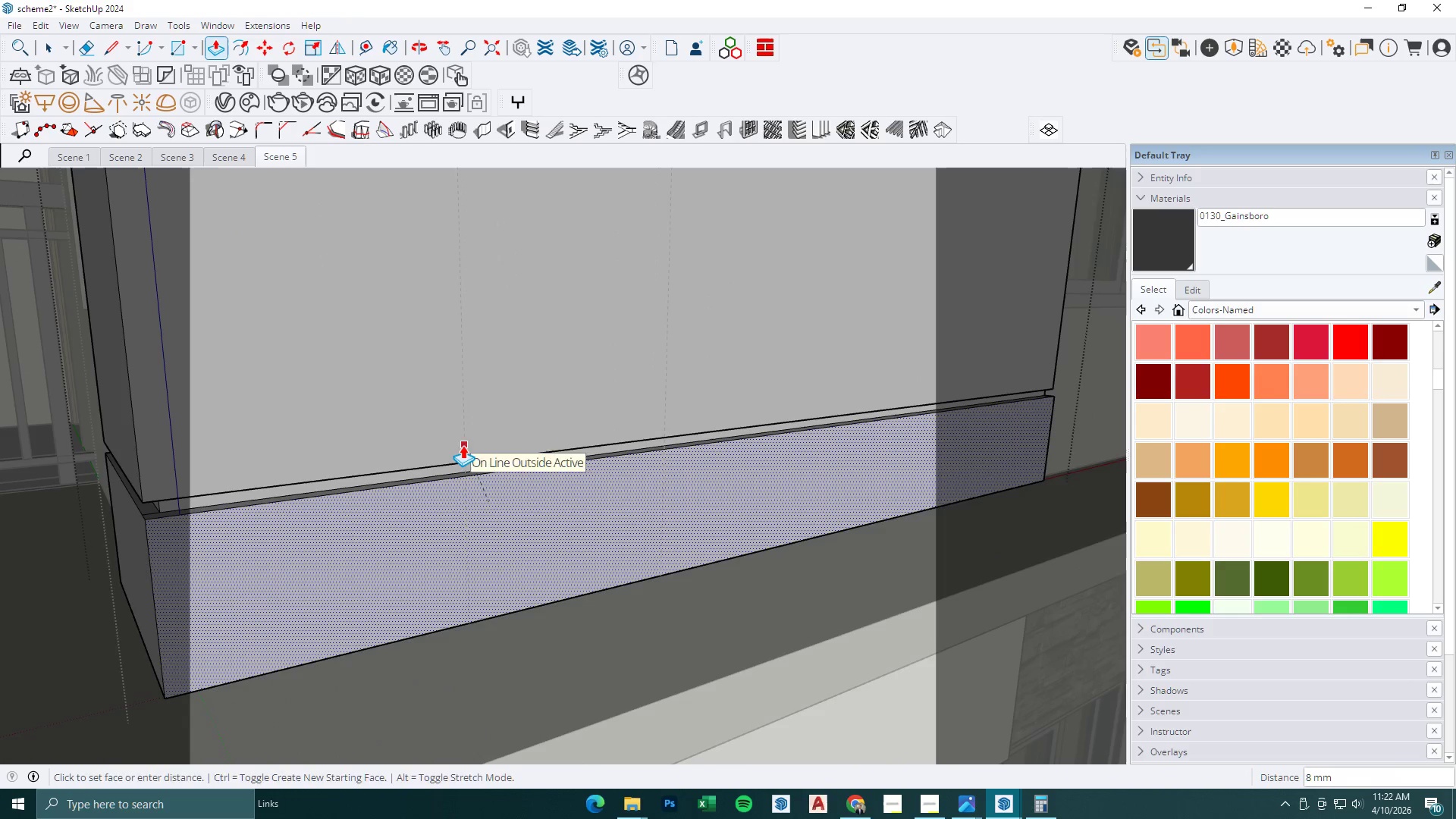 
double_click([499, 419])
 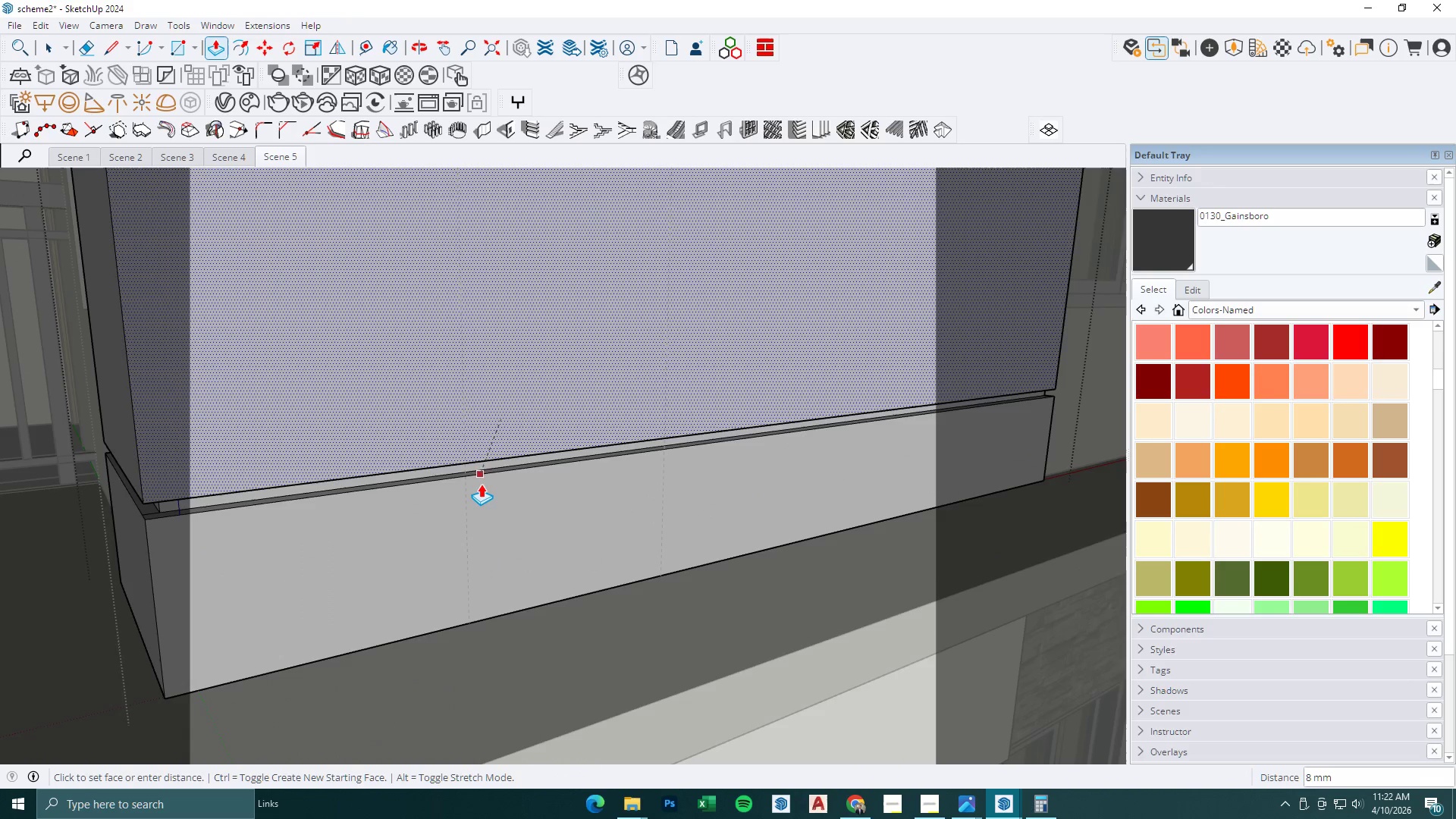 
left_click([481, 486])
 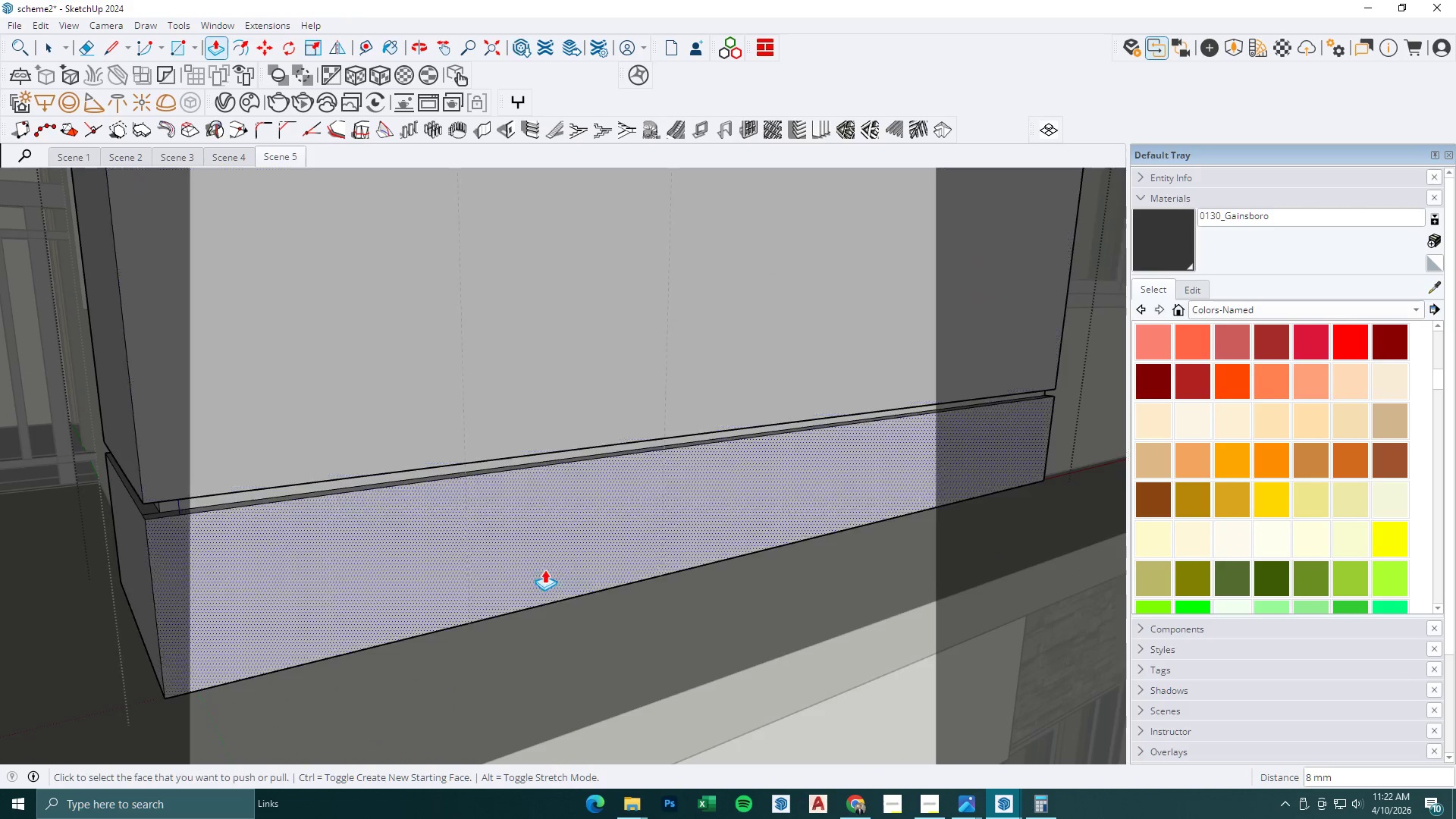 
scroll: coordinate [605, 627], scroll_direction: down, amount: 11.0
 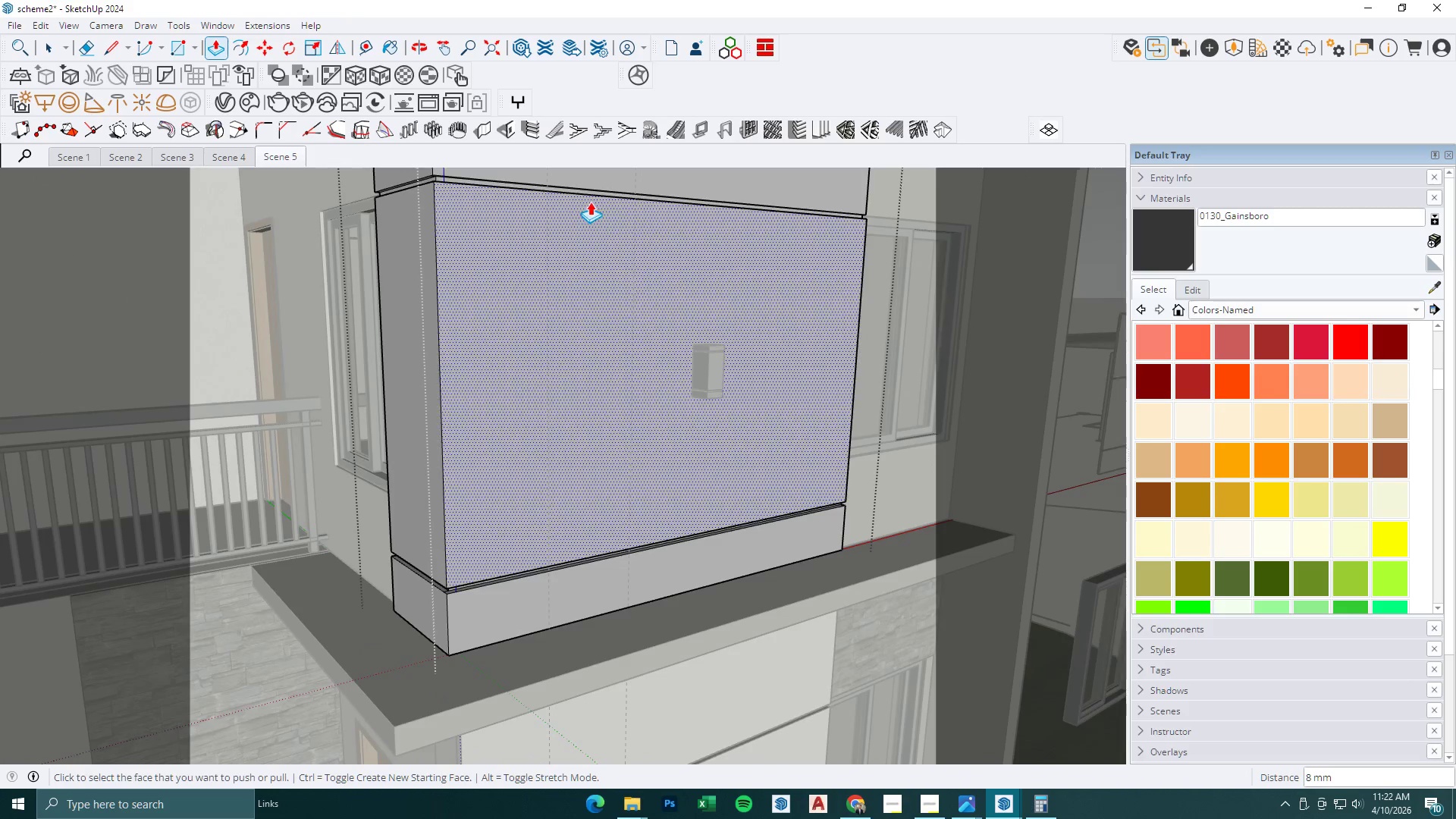 
left_click([585, 180])
 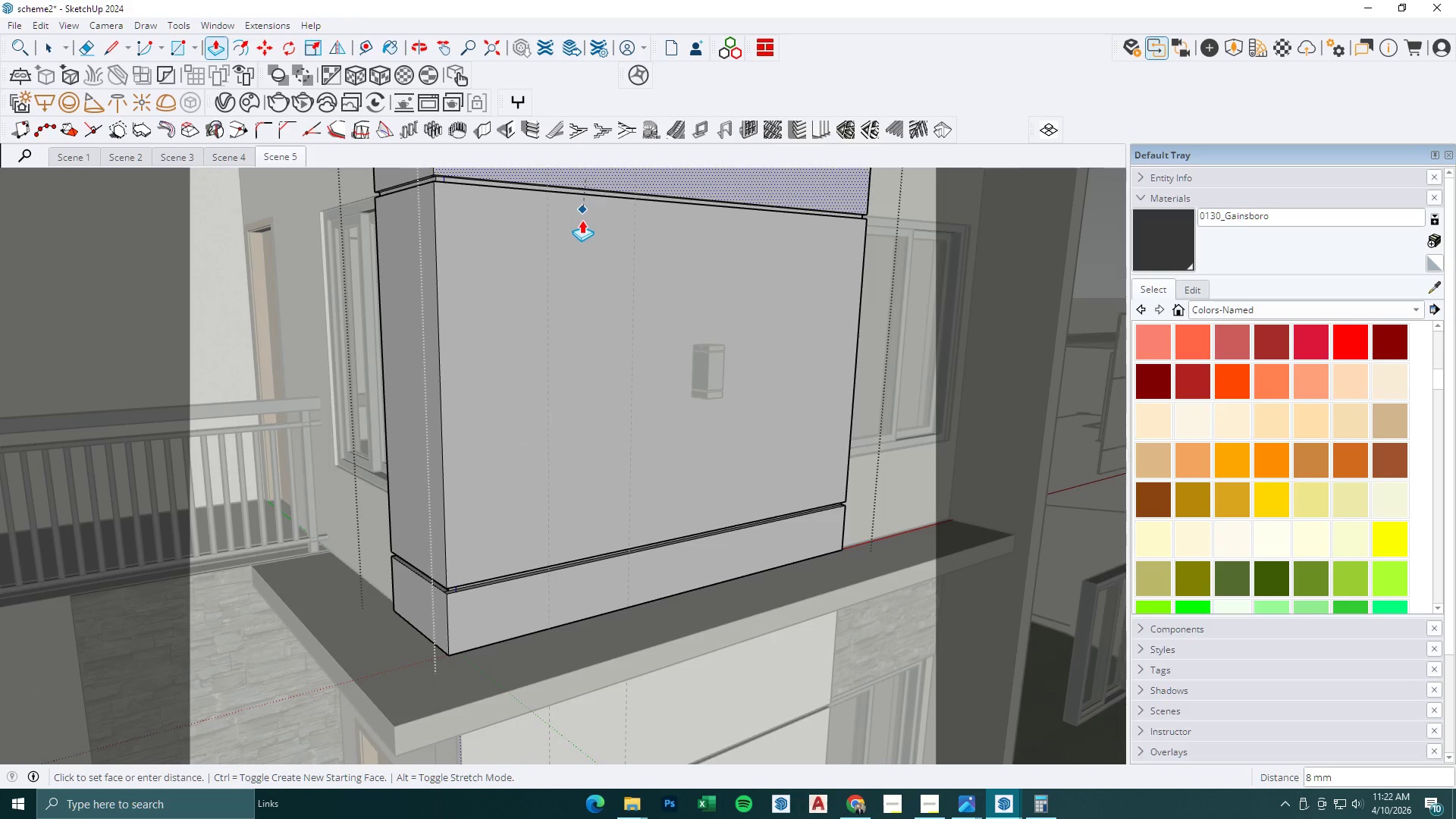 
left_click([582, 220])
 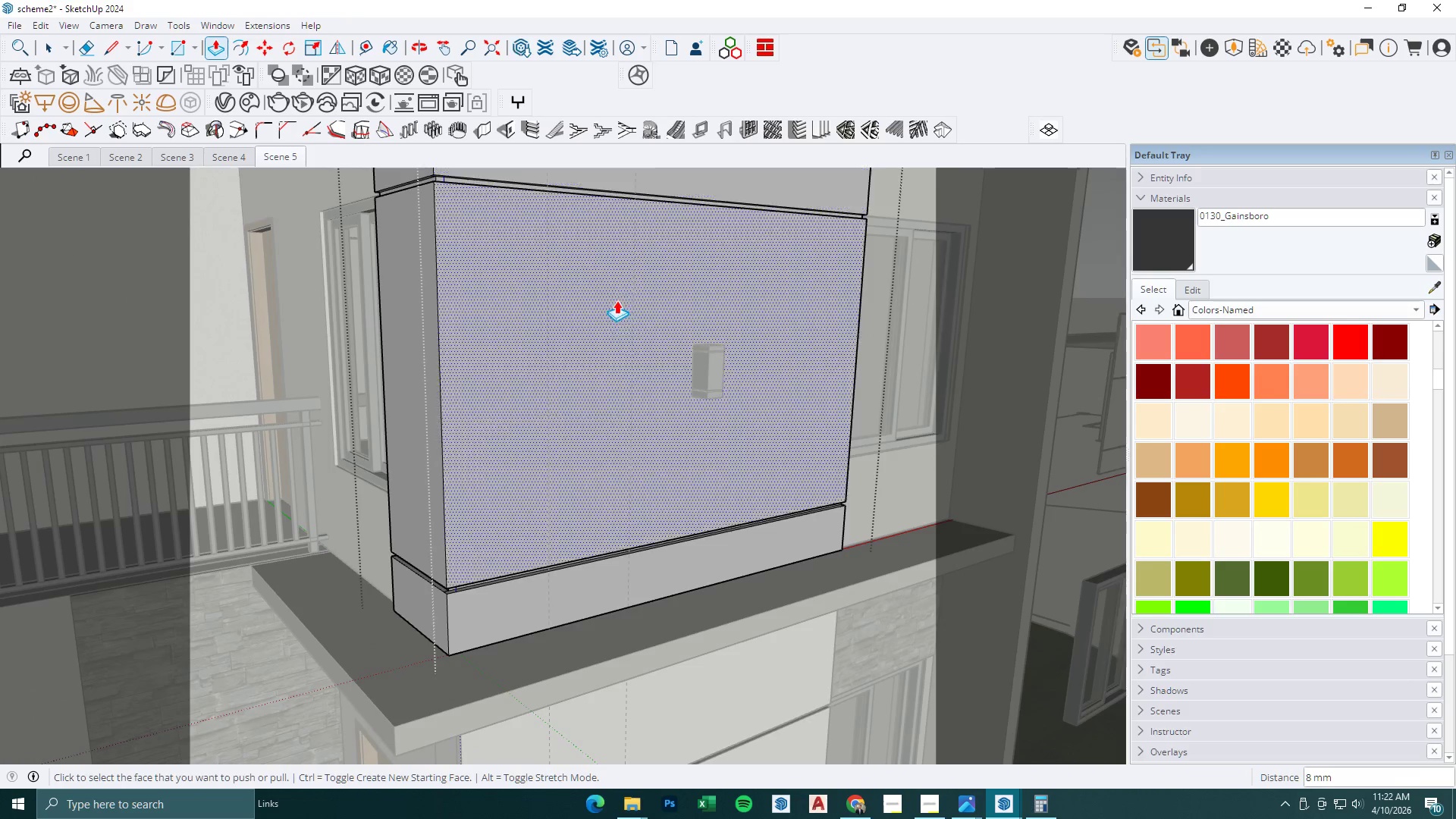 
scroll: coordinate [585, 412], scroll_direction: down, amount: 11.0
 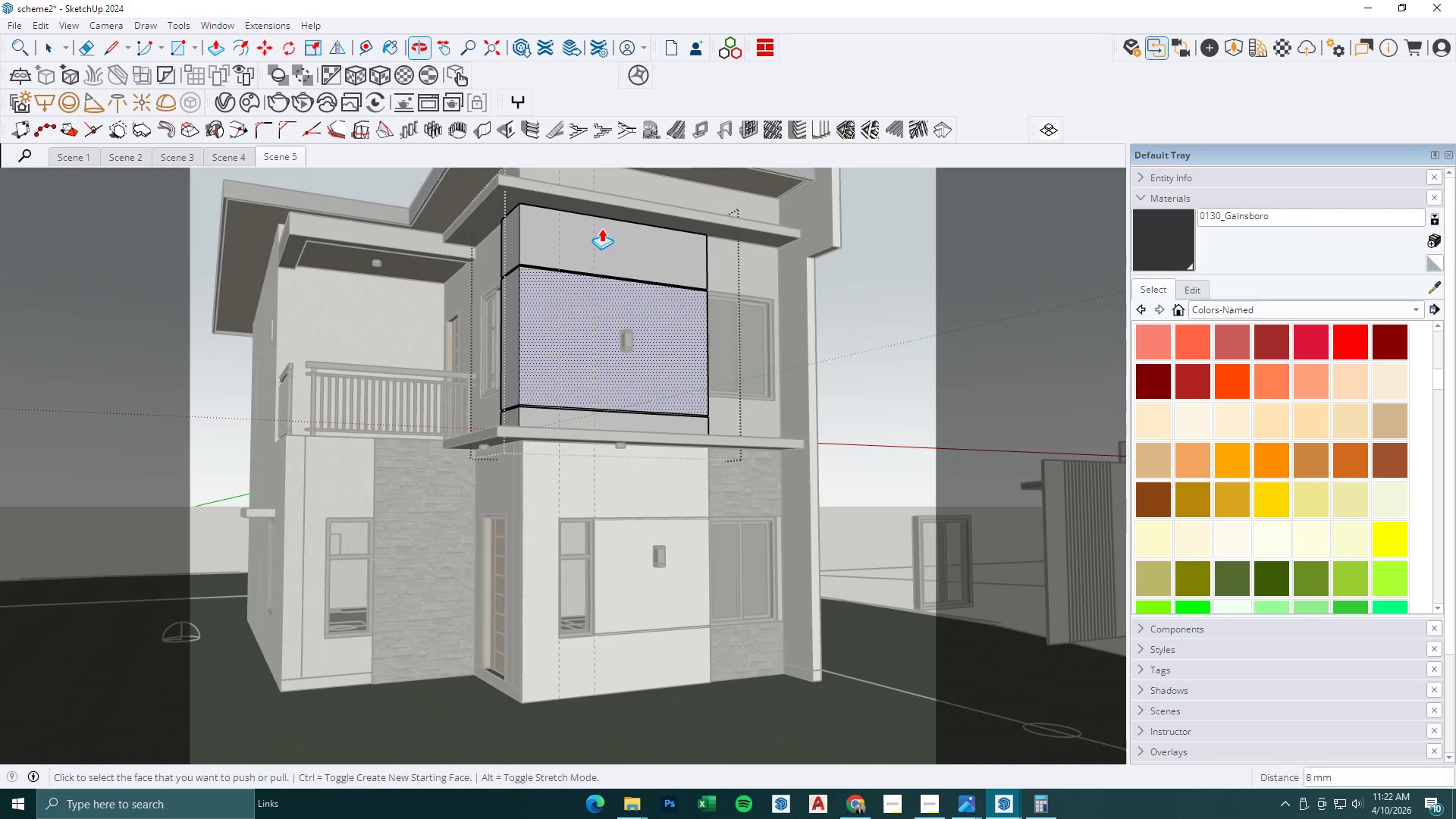 
key(R)
 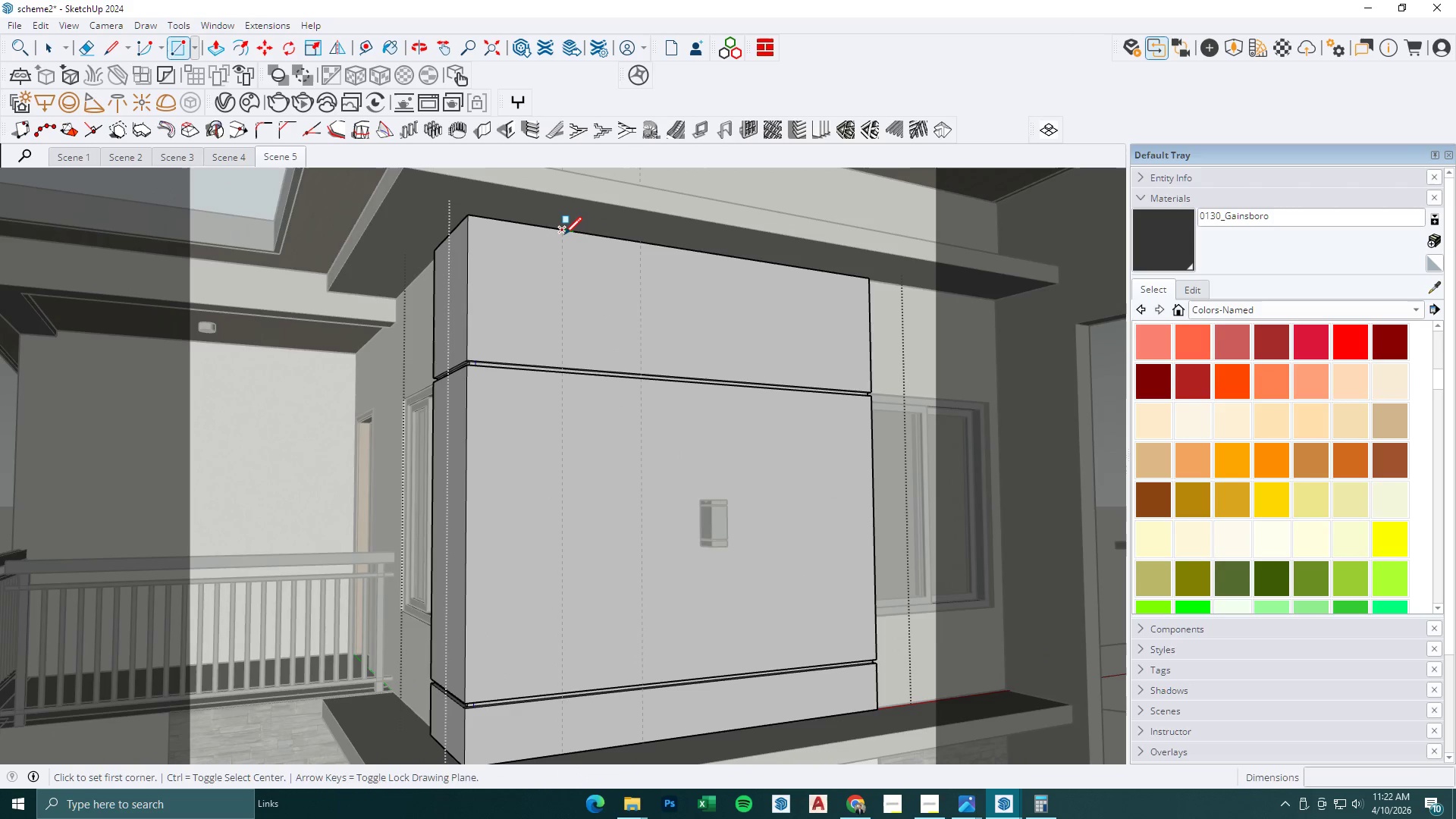 
scroll: coordinate [576, 210], scroll_direction: up, amount: 9.0
 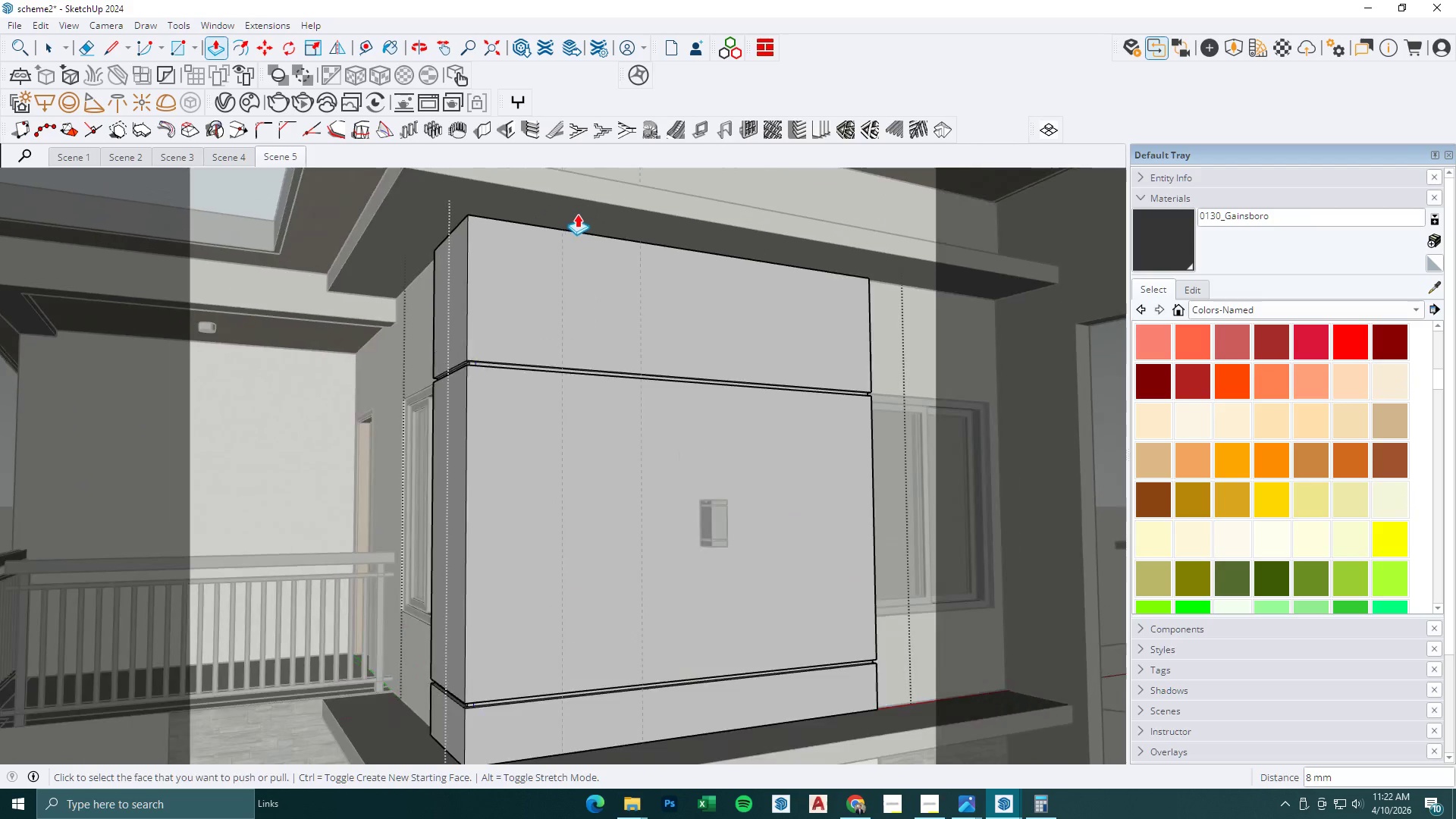 
left_click([564, 234])
 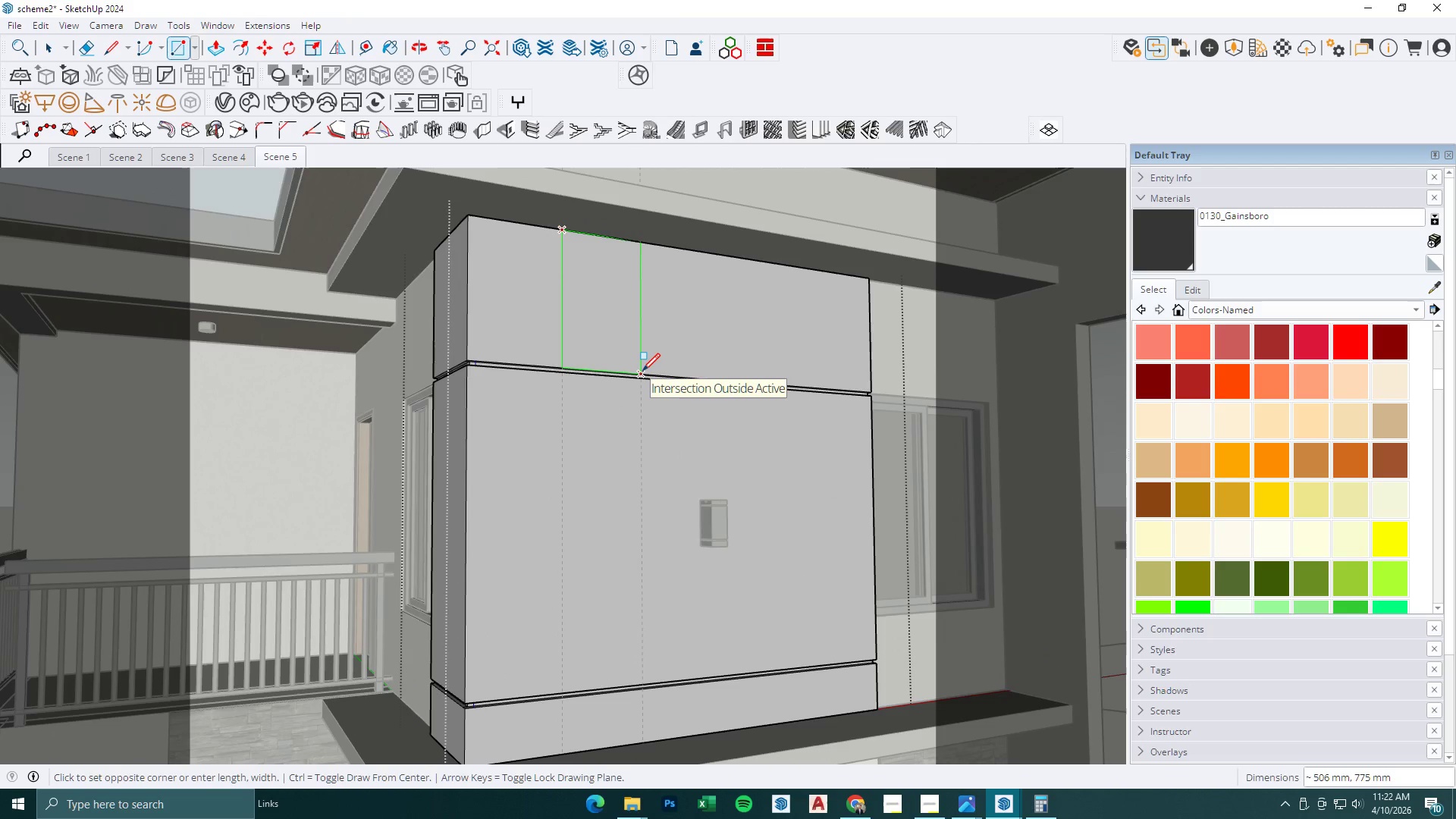 
left_click([642, 371])
 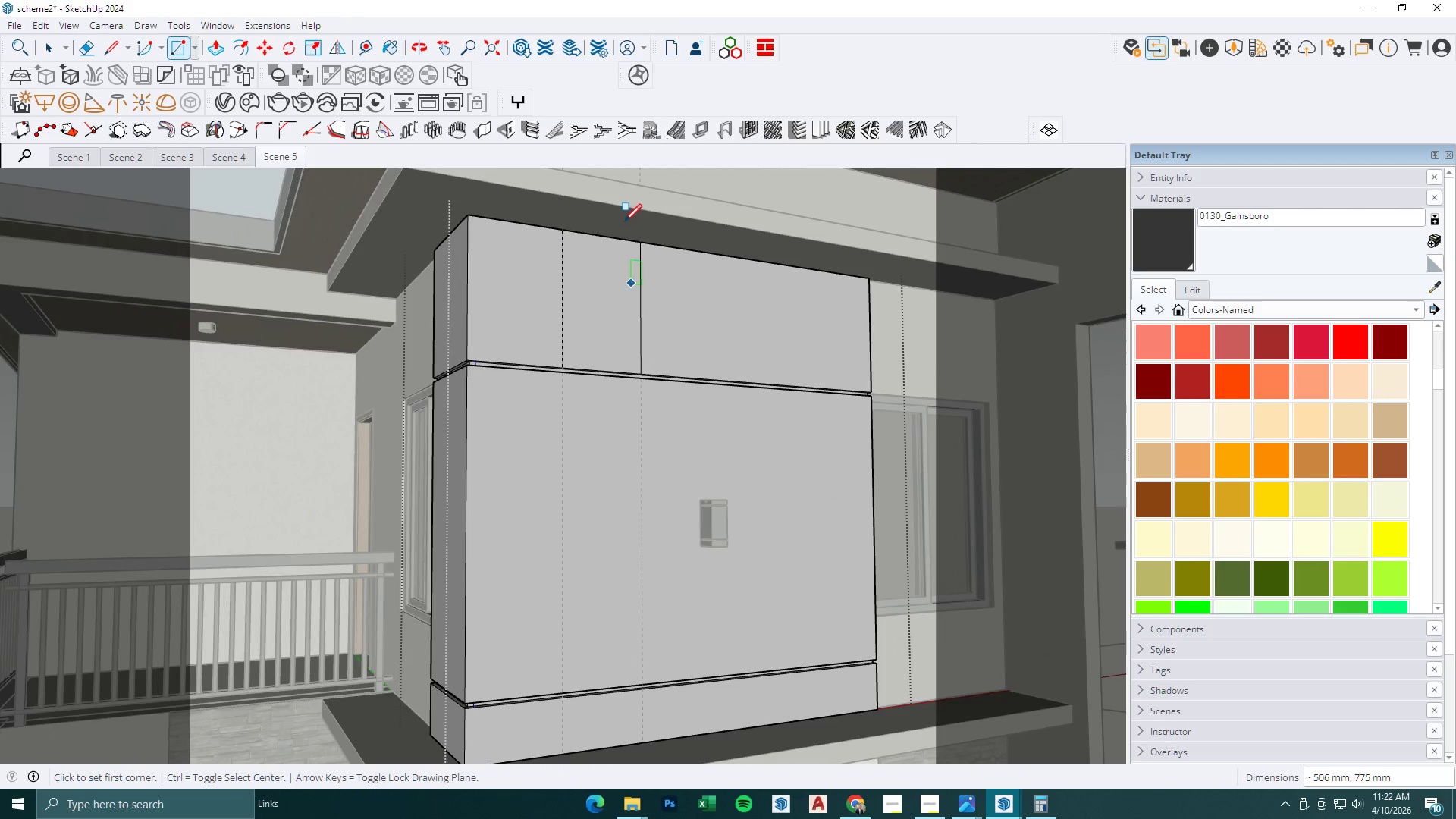 
scroll: coordinate [601, 512], scroll_direction: down, amount: 2.0
 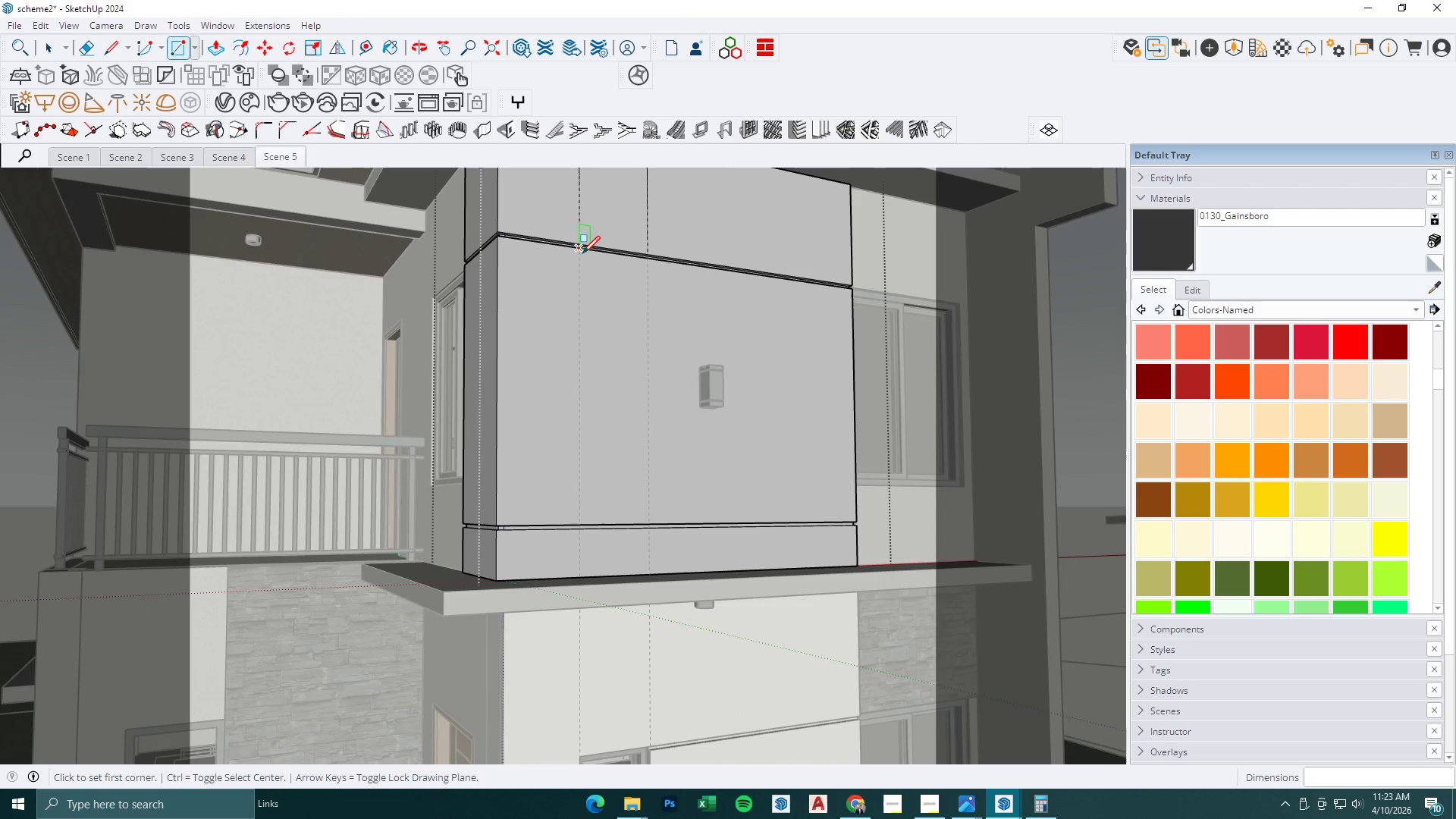 
left_click([582, 253])
 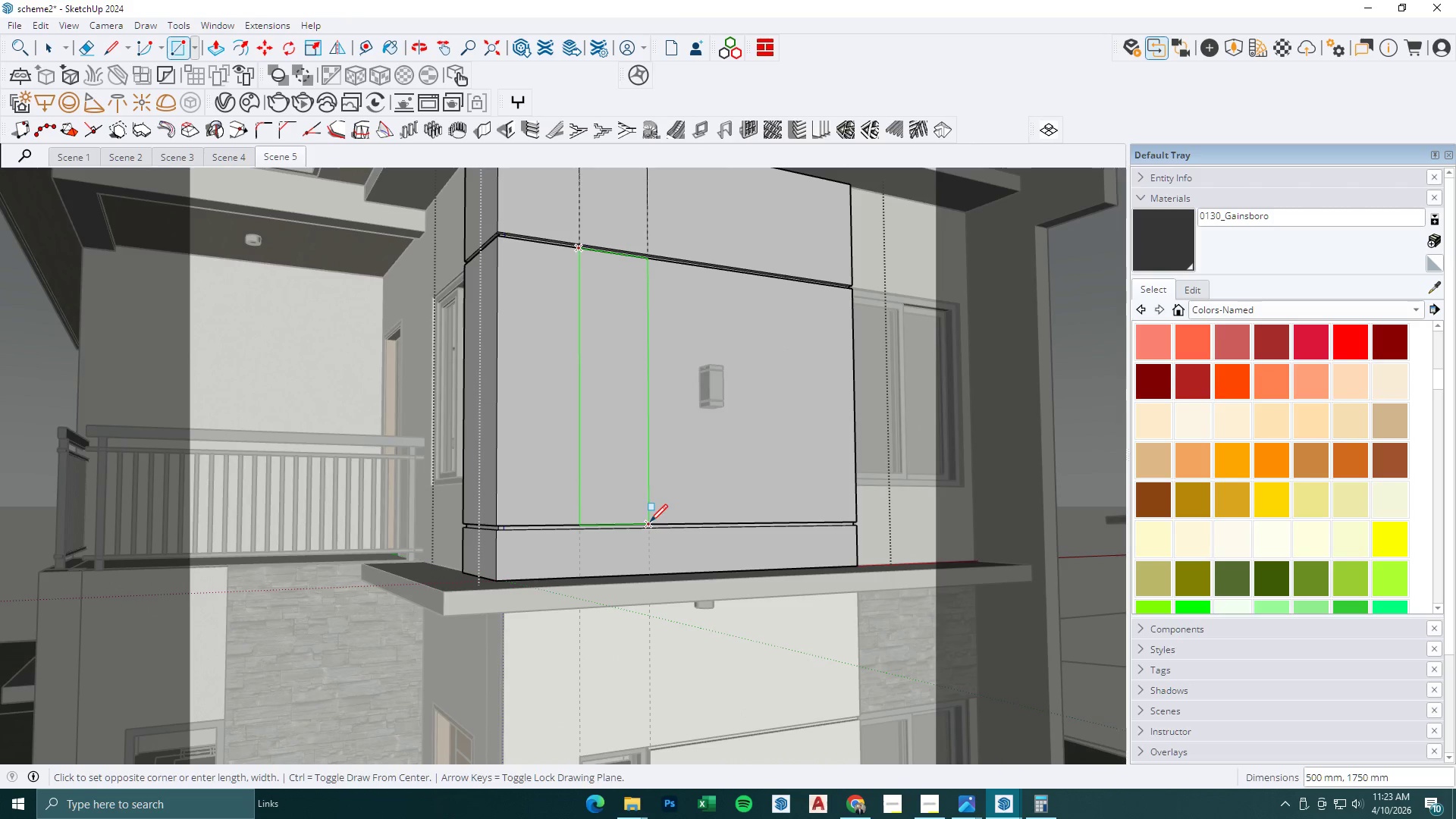 
scroll: coordinate [595, 547], scroll_direction: up, amount: 4.0
 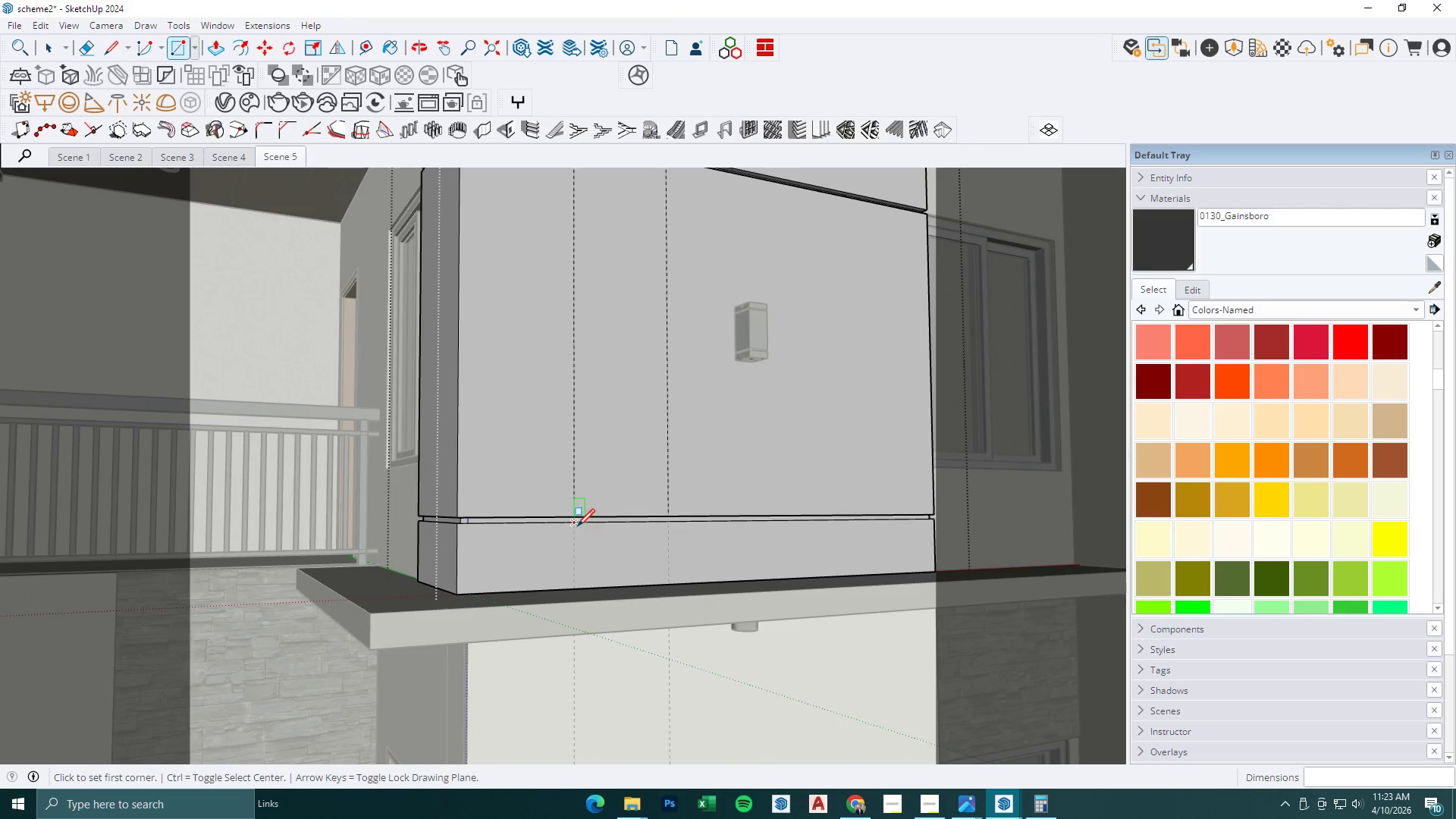 
left_click([577, 526])
 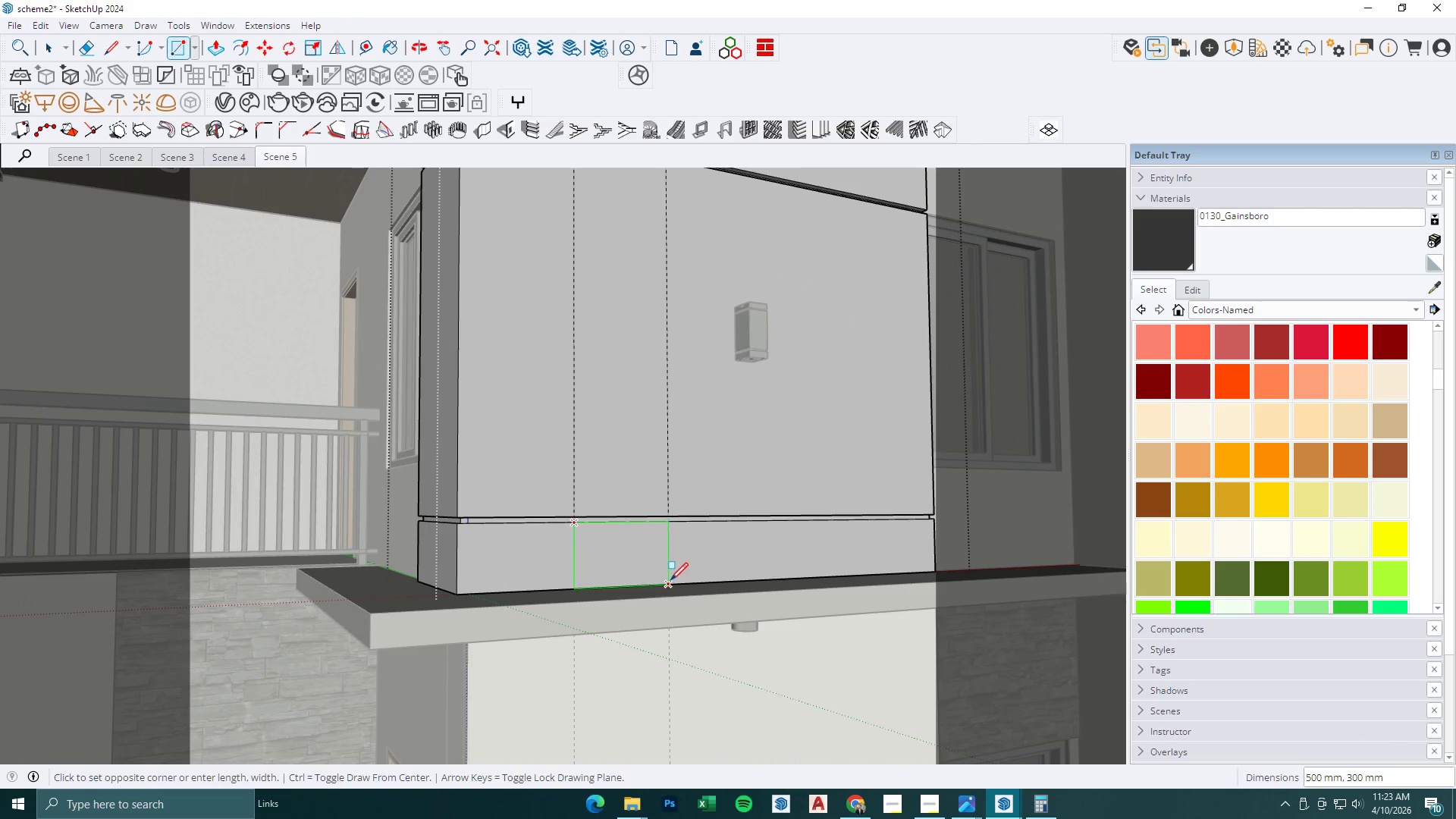 
left_click([670, 580])
 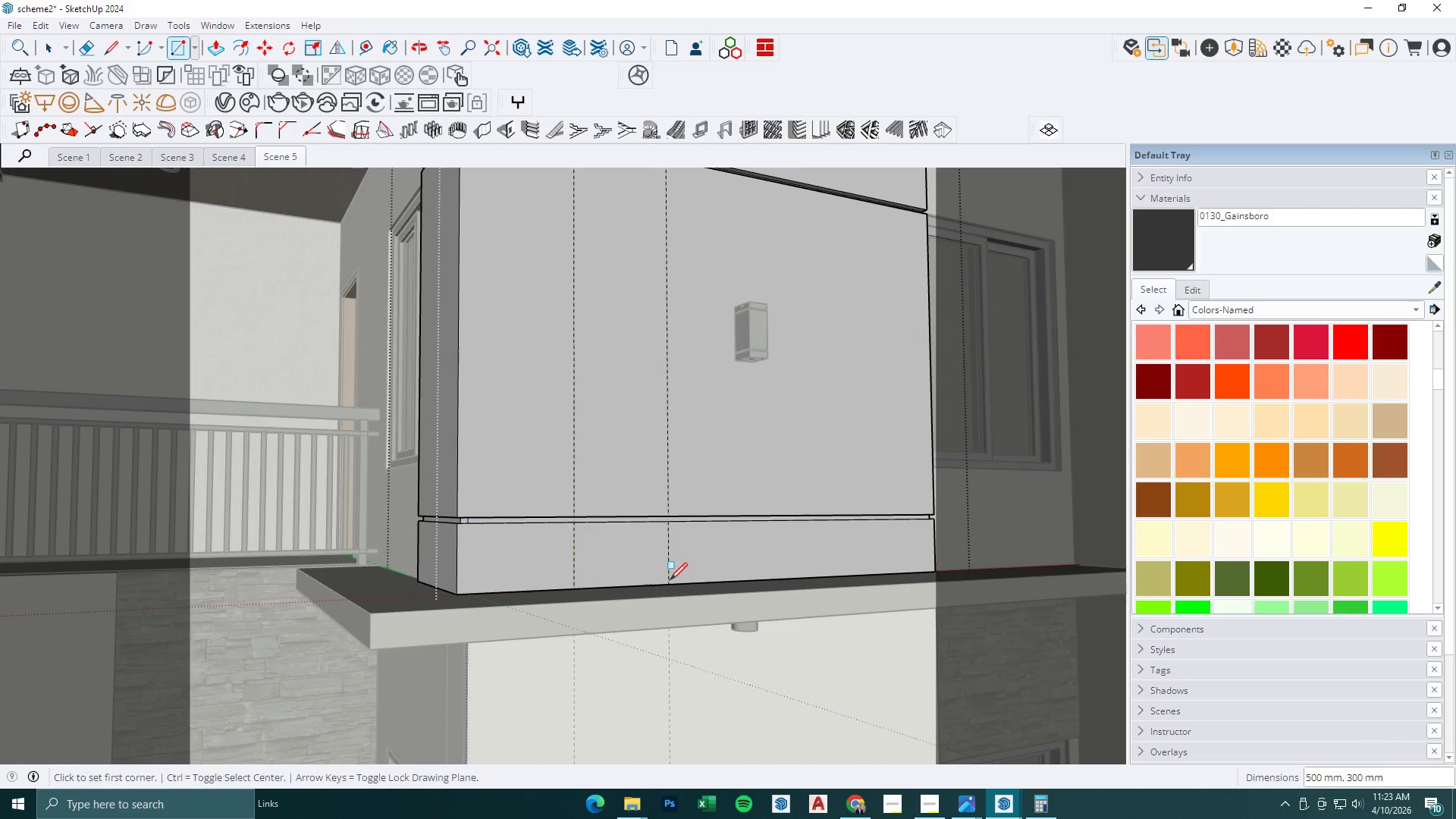 
key(P)
 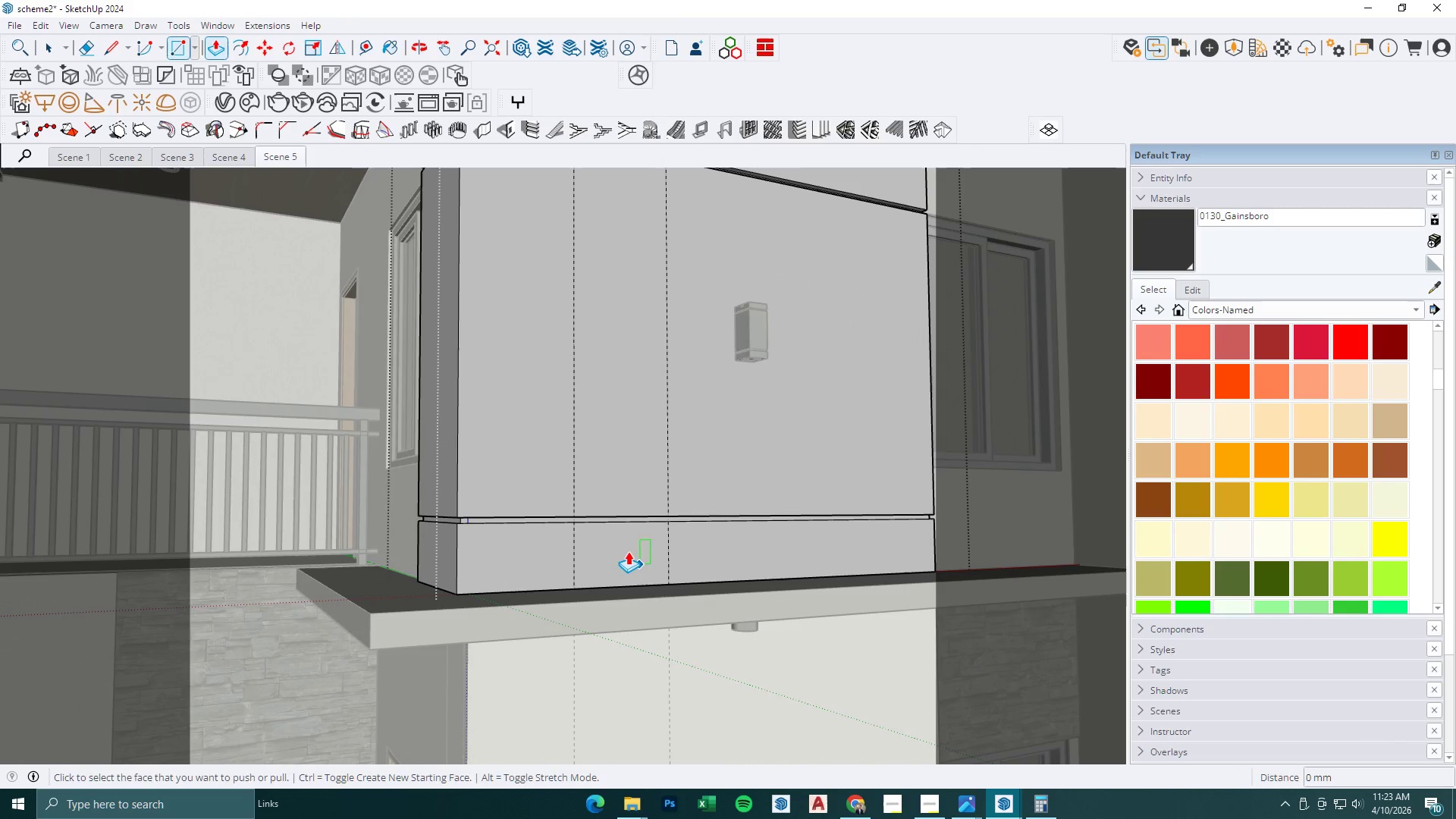 
double_click([628, 551])
 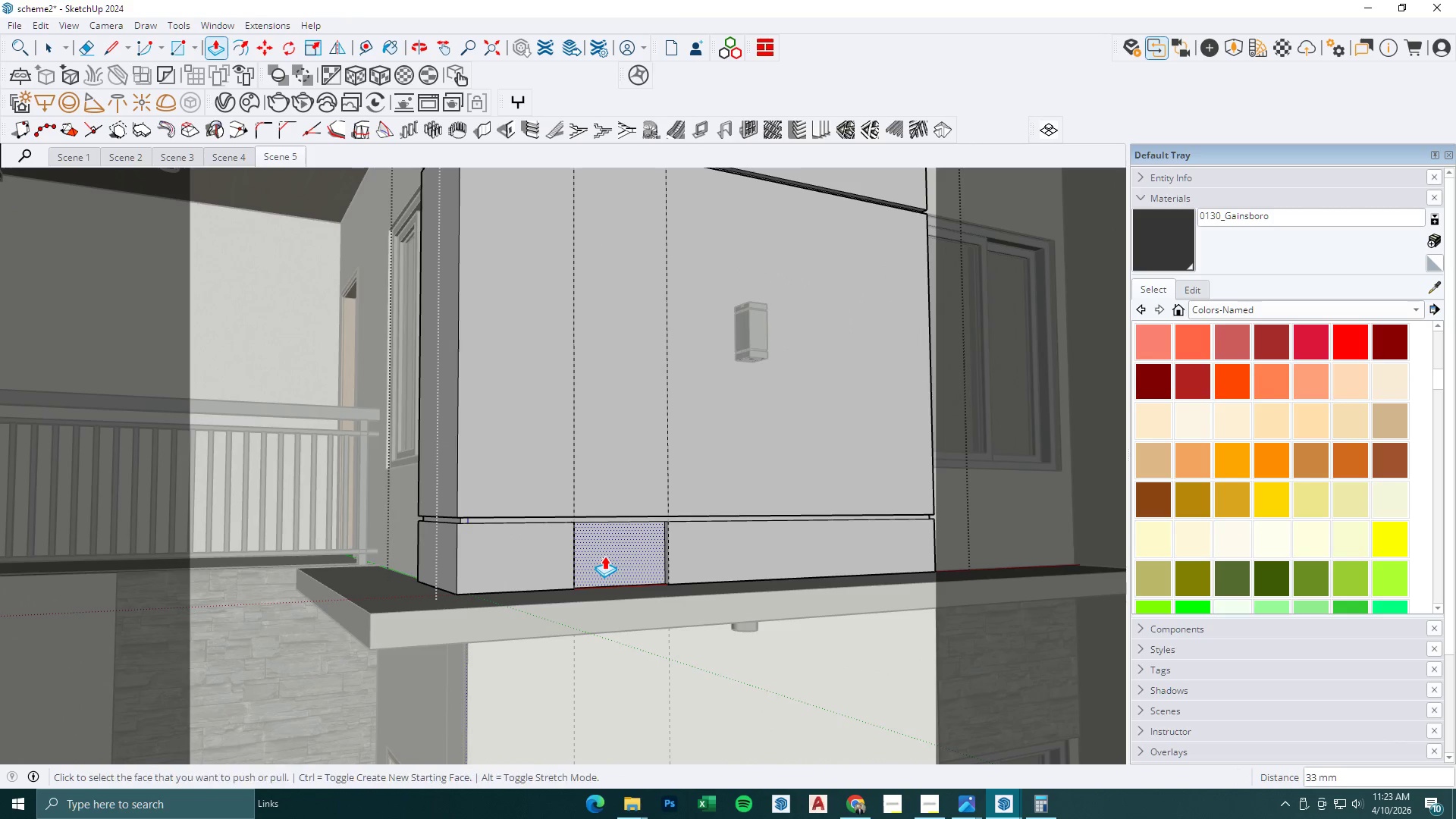 
double_click([625, 460])
 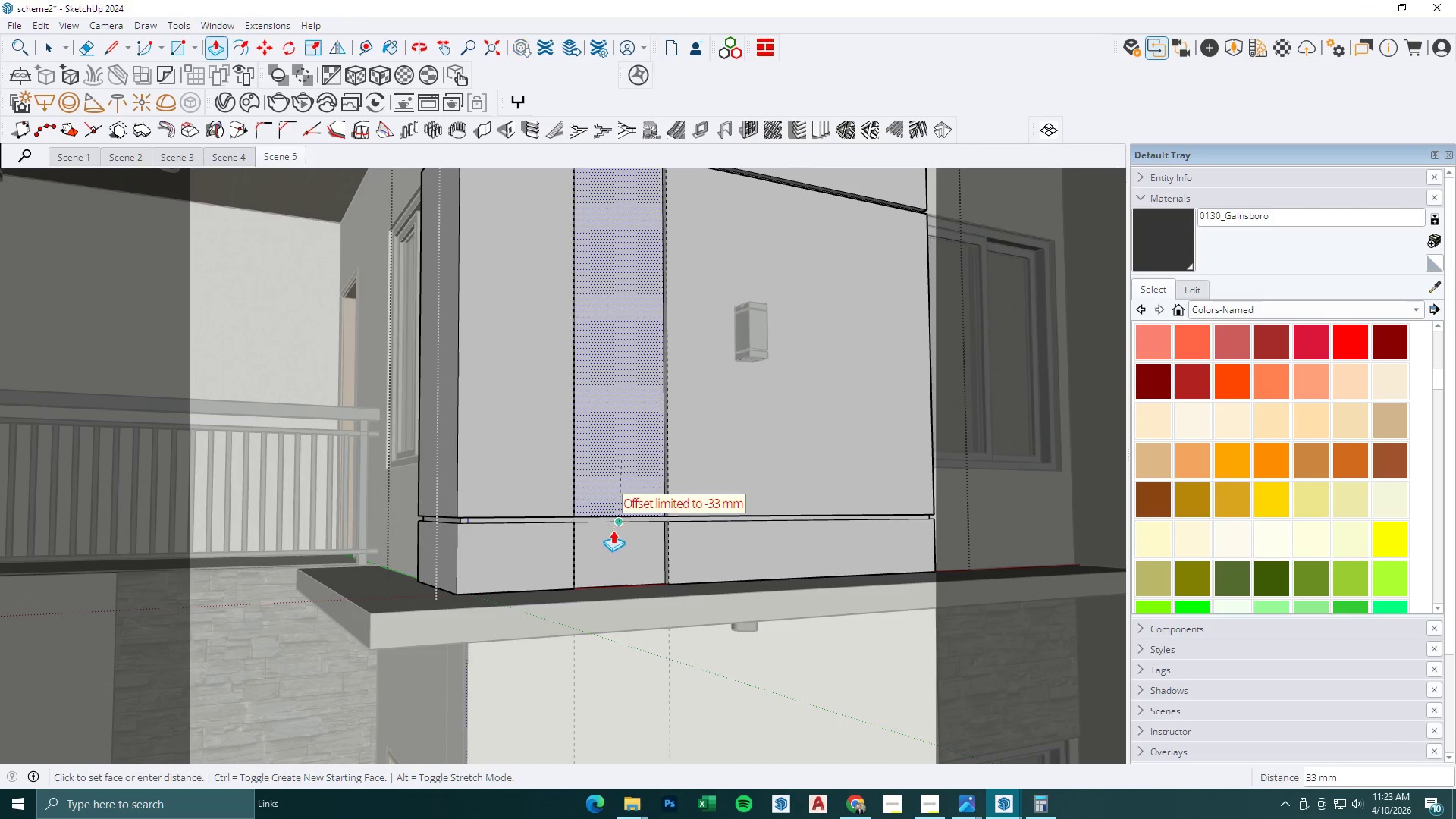 
left_click([613, 532])
 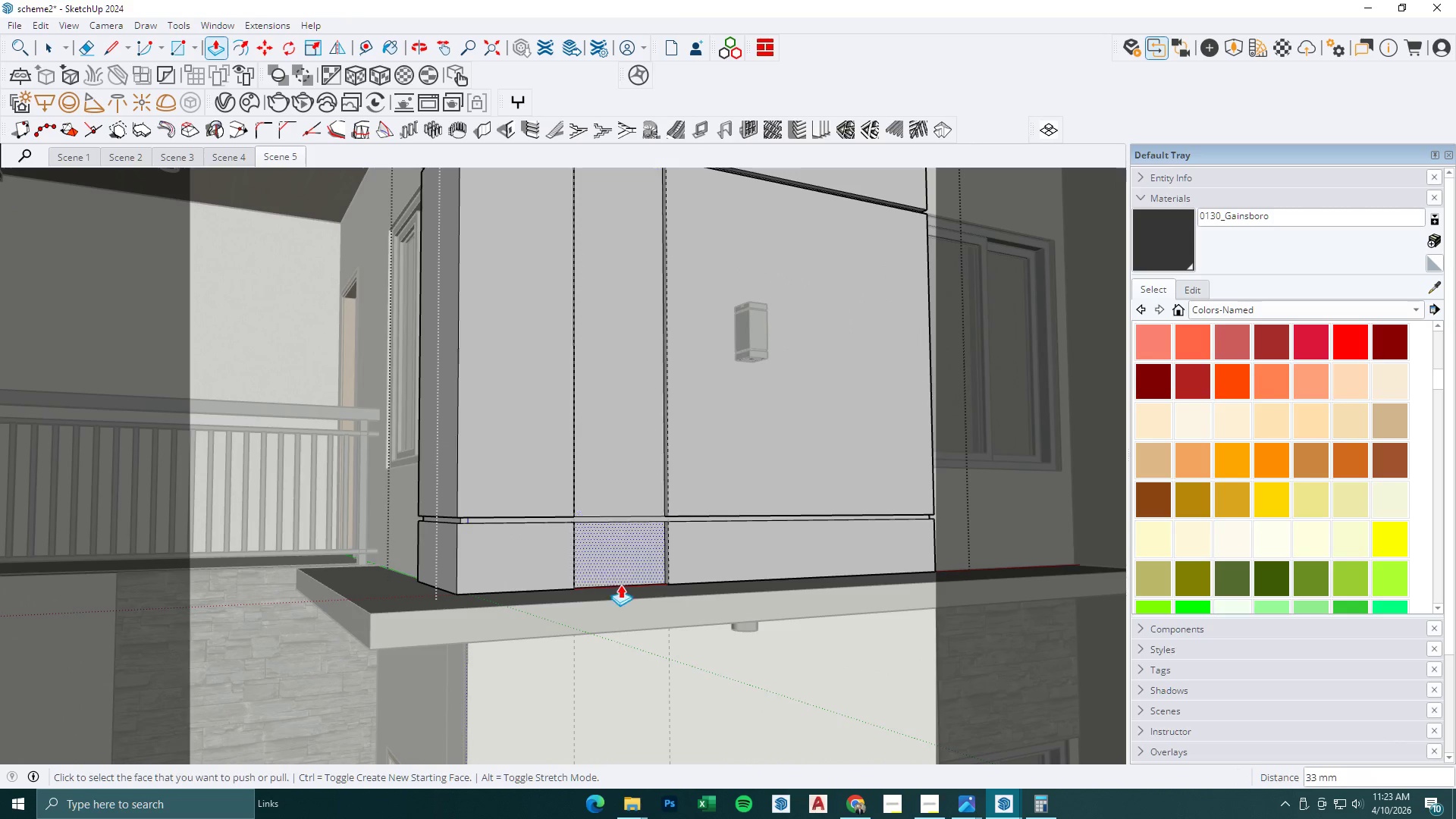 
left_click([628, 282])
 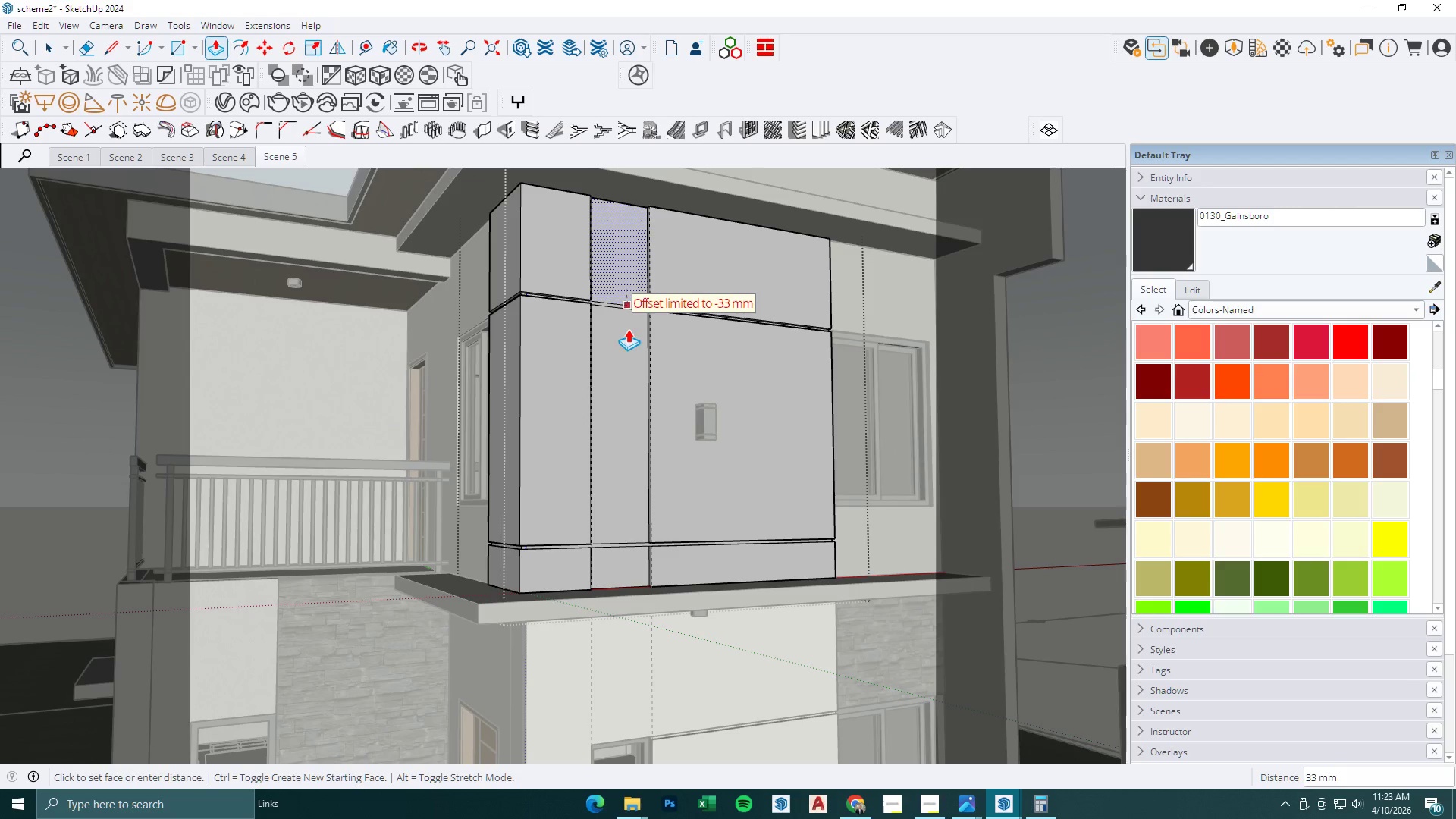 
scroll: coordinate [620, 592], scroll_direction: down, amount: 5.0
 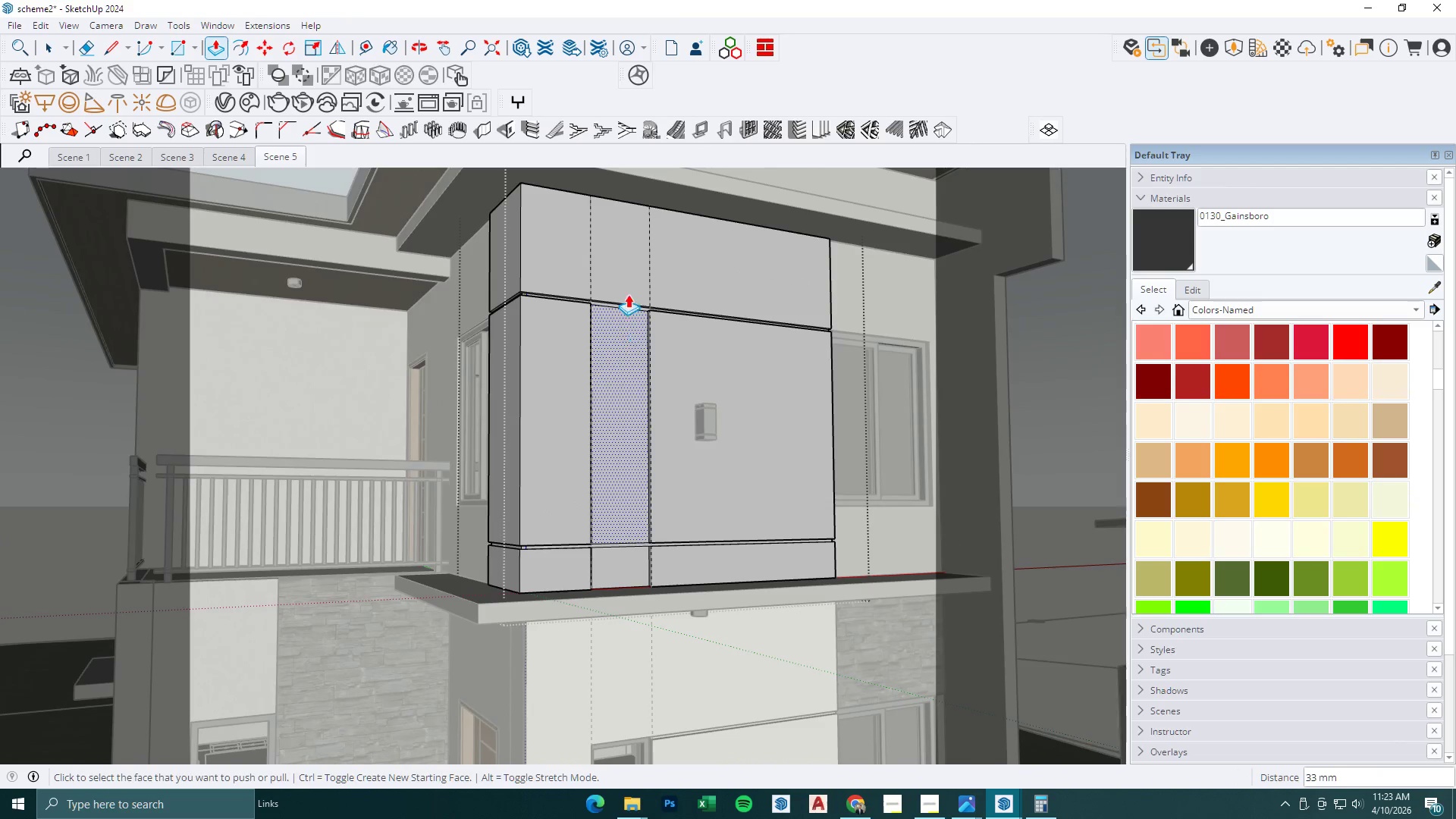 
double_click([628, 332])
 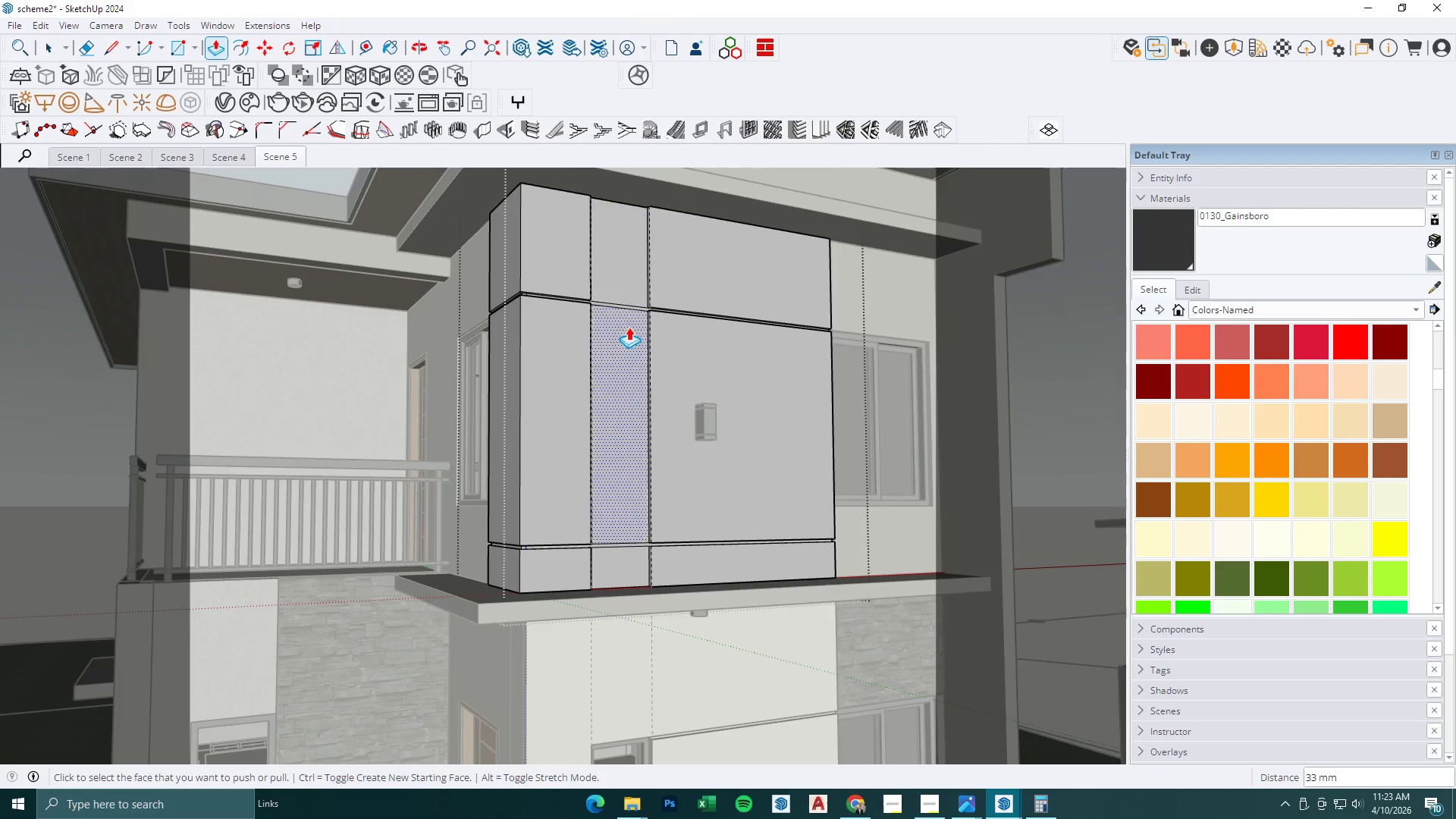 
scroll: coordinate [629, 316], scroll_direction: up, amount: 2.0
 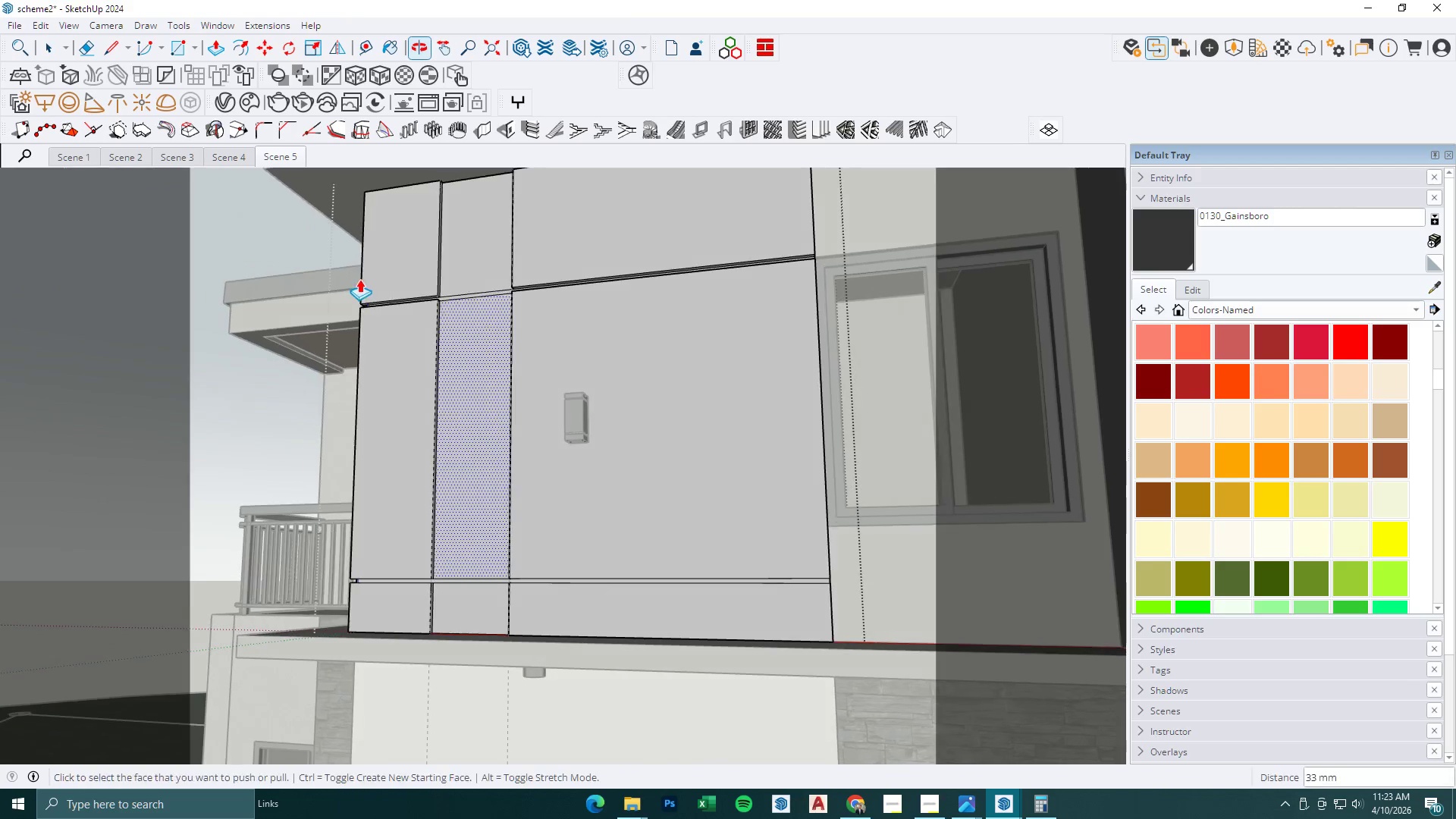 
key(R)
 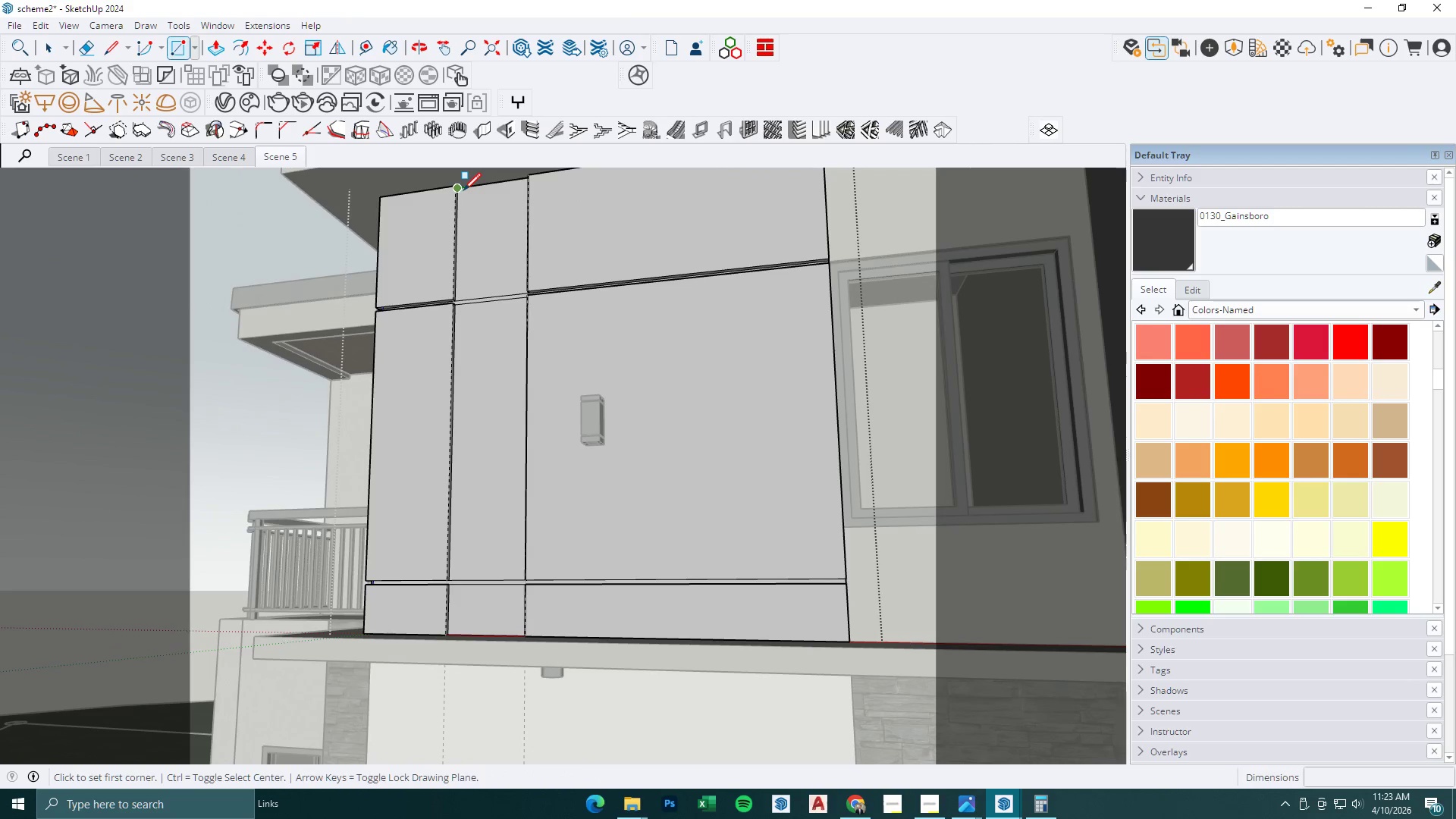 
scroll: coordinate [475, 290], scroll_direction: down, amount: 1.0
 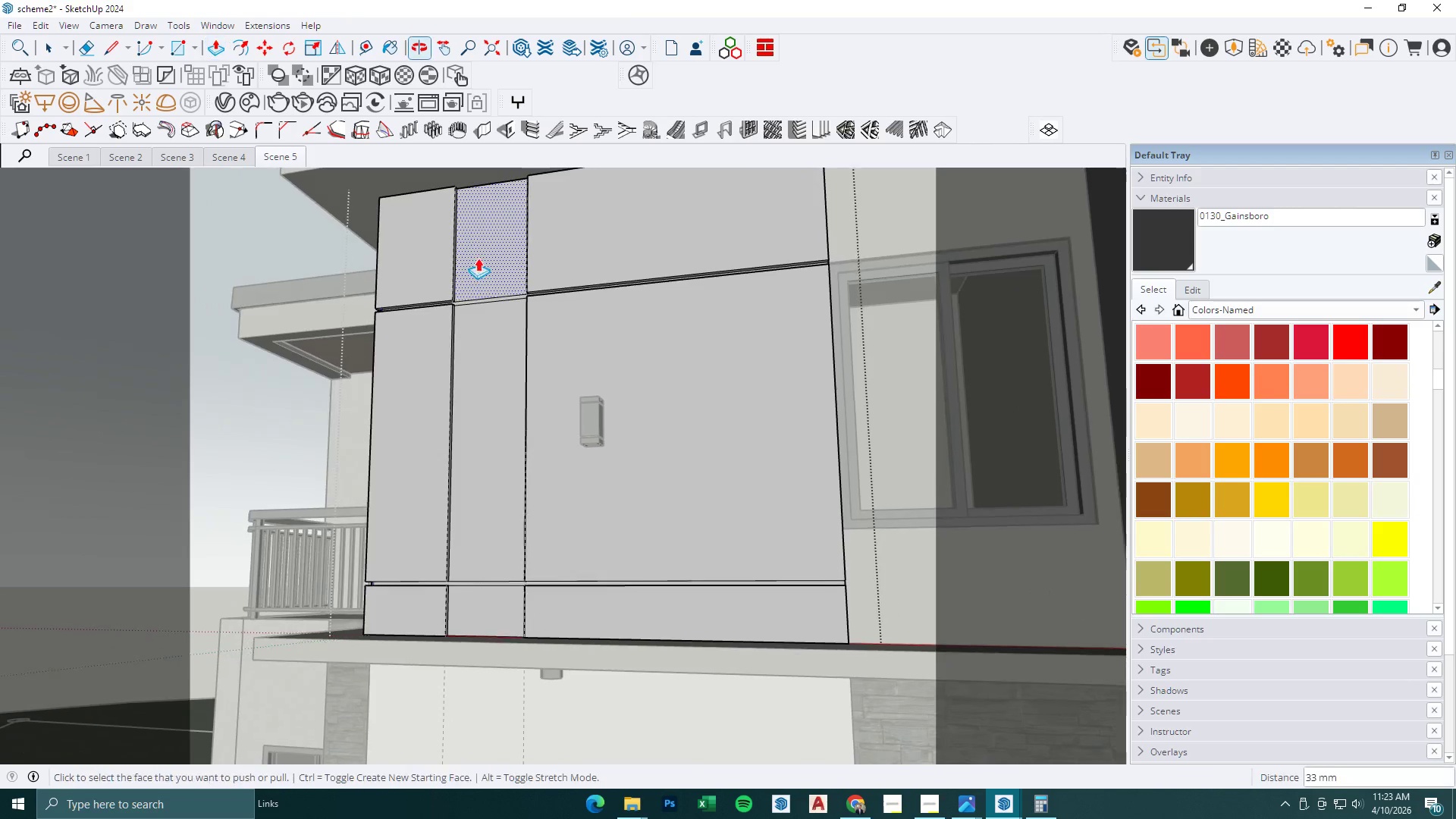 
left_click([463, 190])
 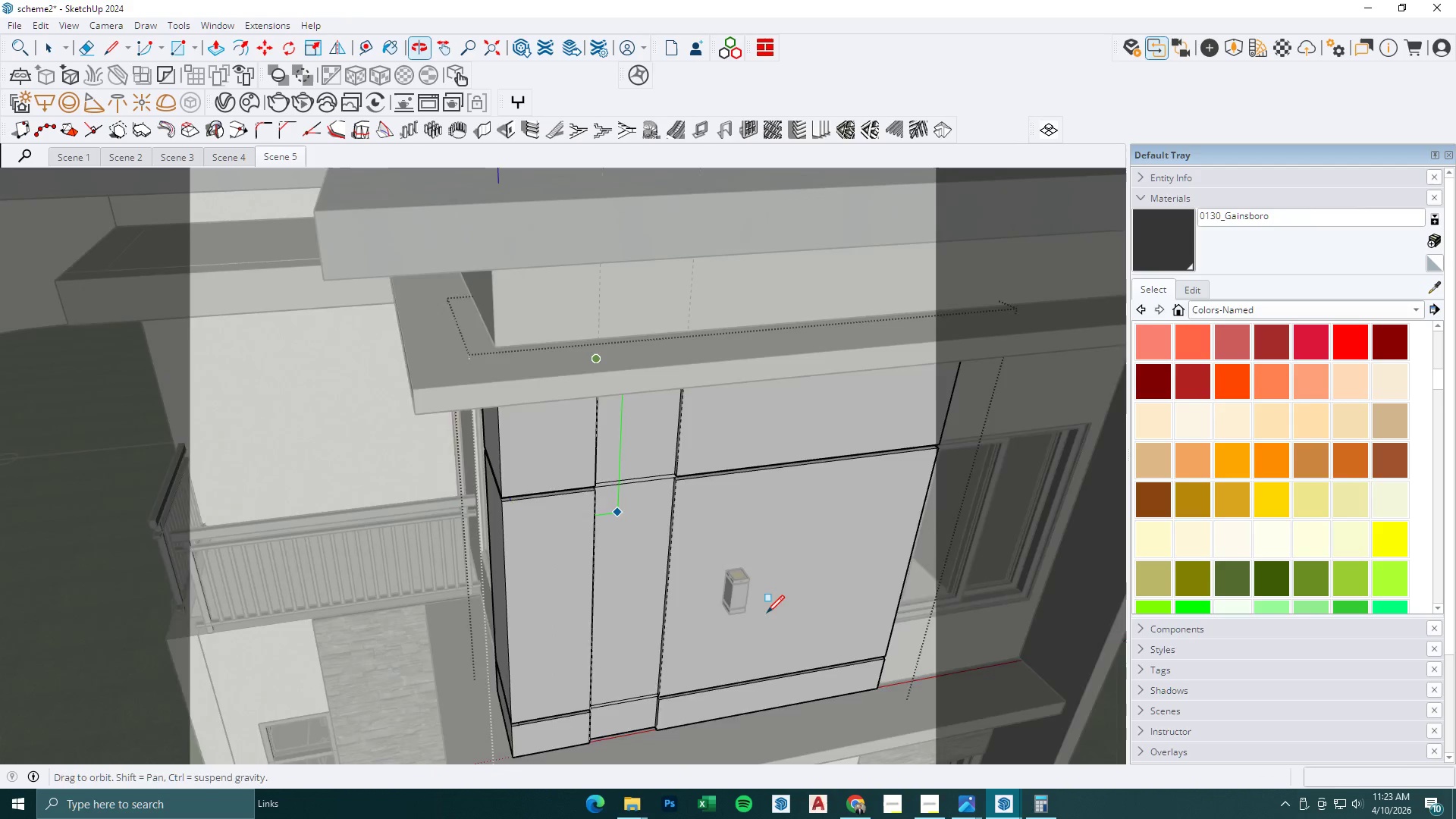 
scroll: coordinate [703, 705], scroll_direction: up, amount: 8.0
 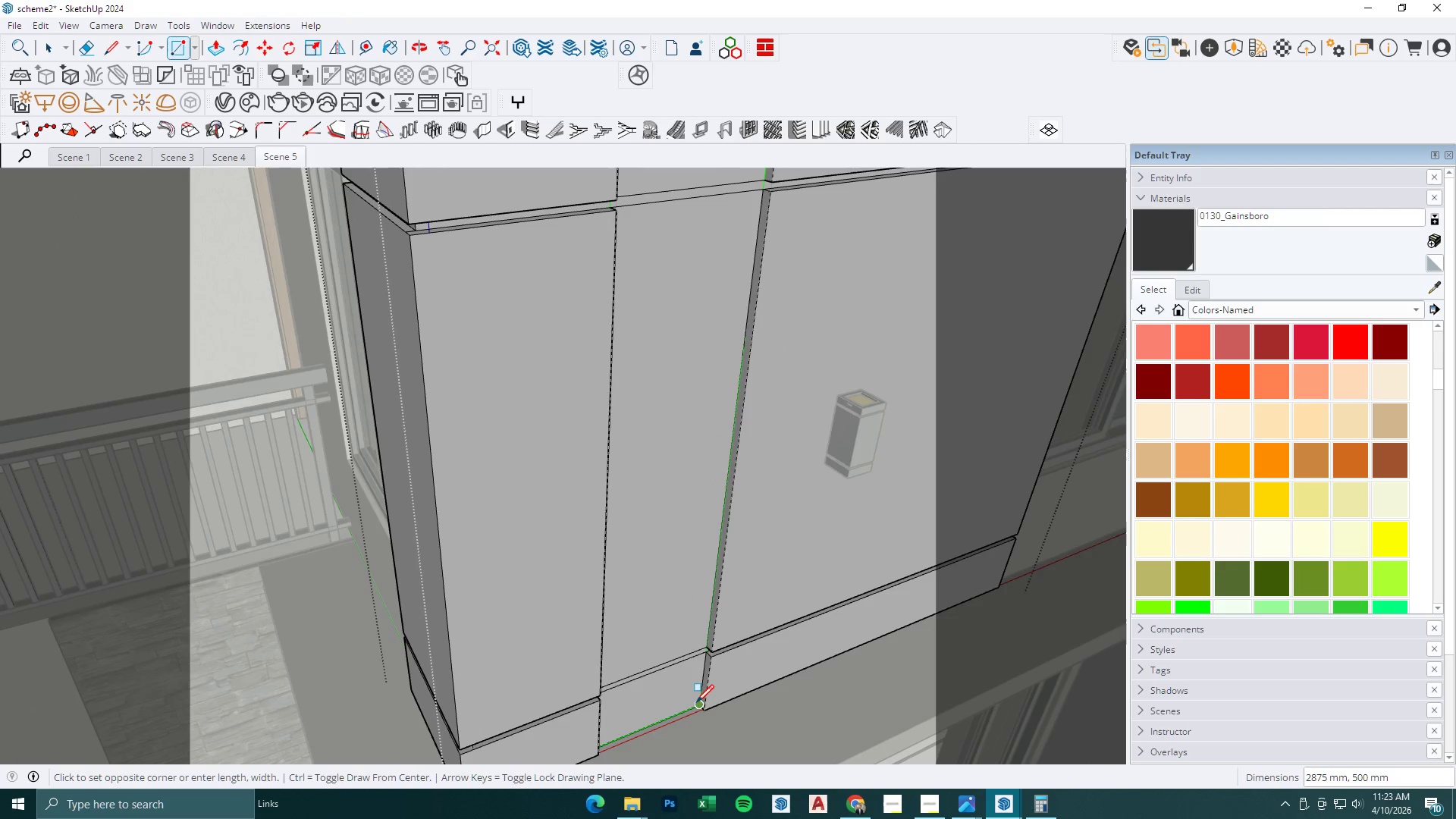 
left_click([696, 702])
 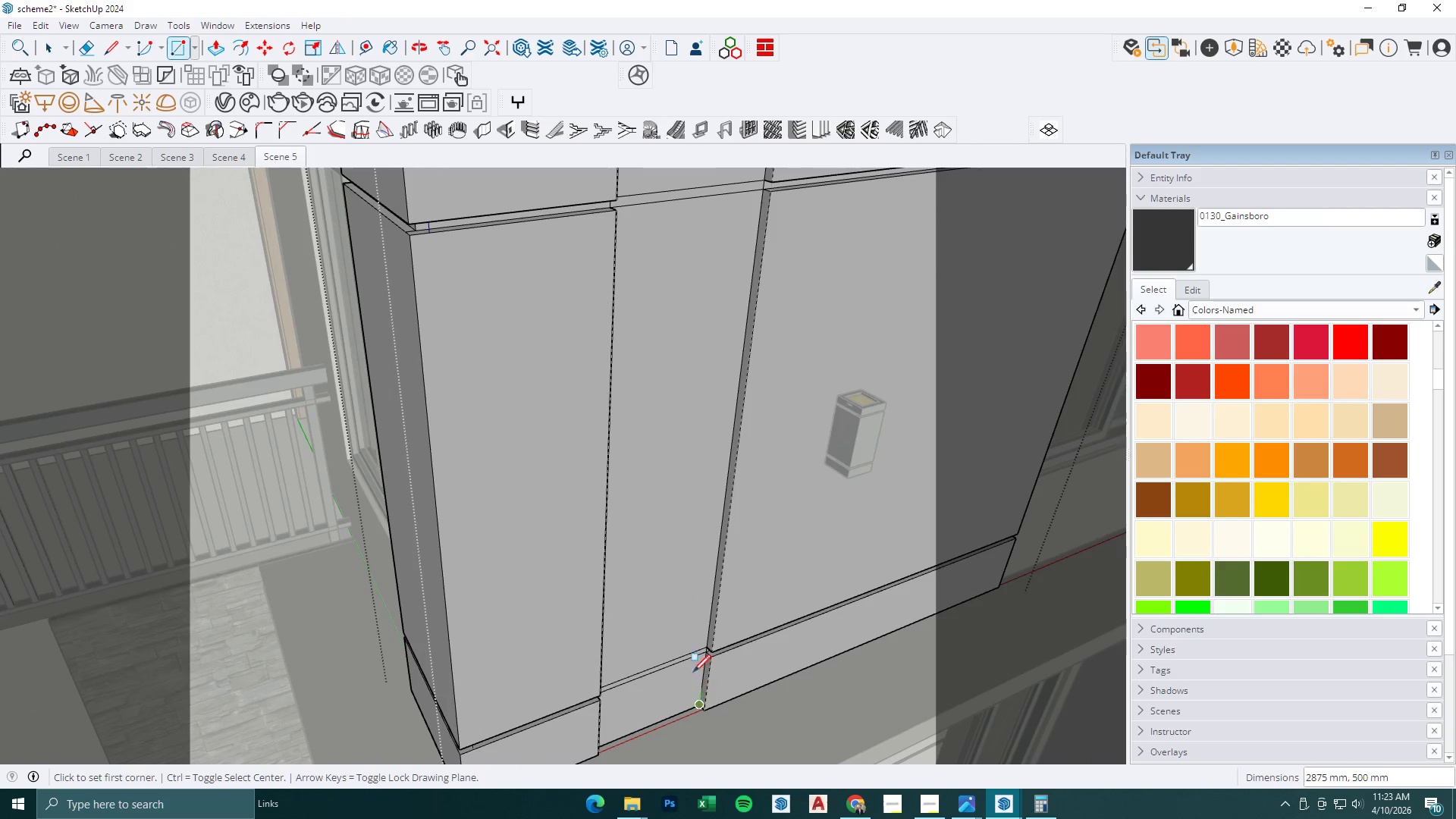 
key(E)
 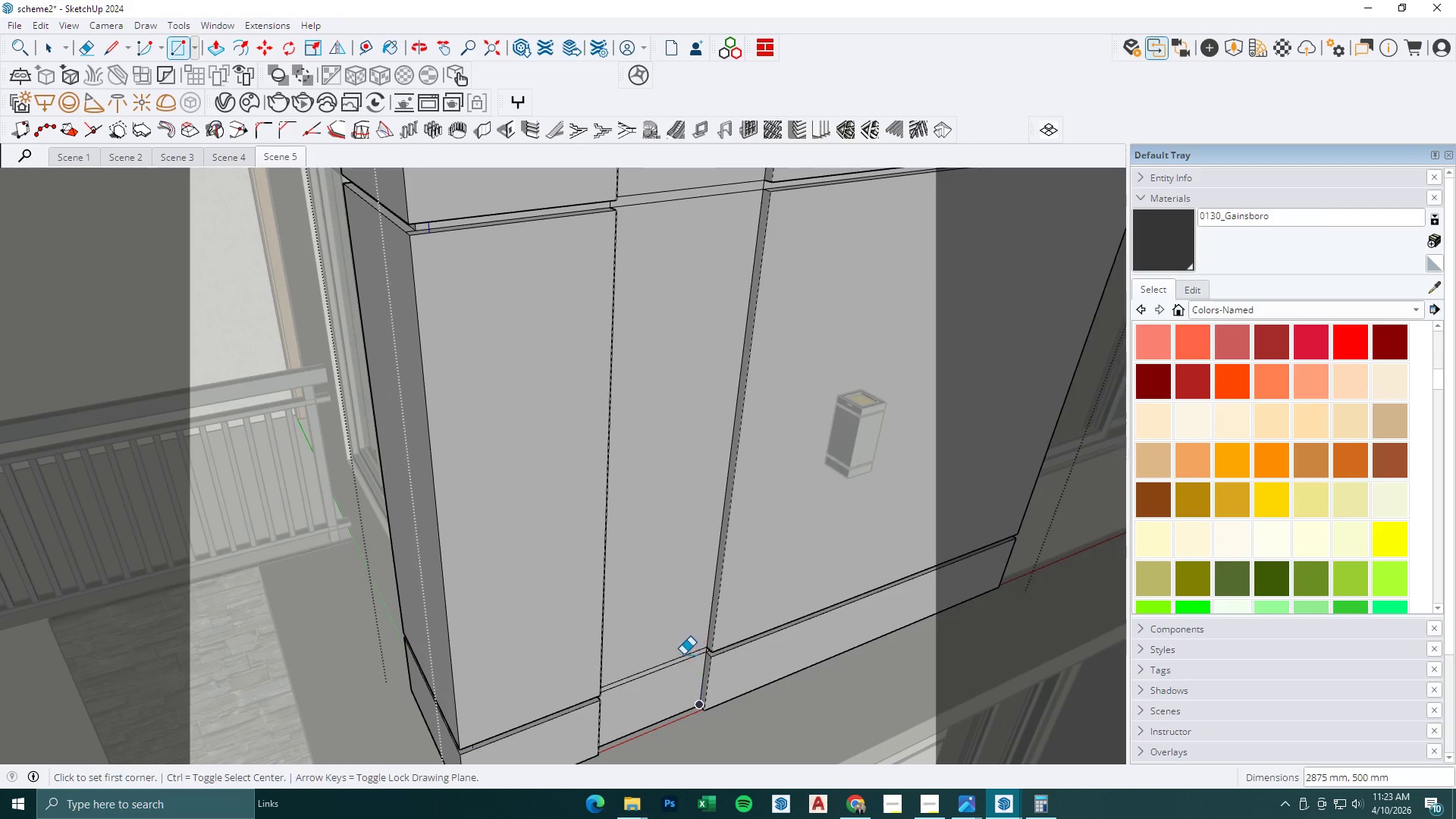 
left_click_drag(start_coordinate=[682, 652], to_coordinate=[675, 674])
 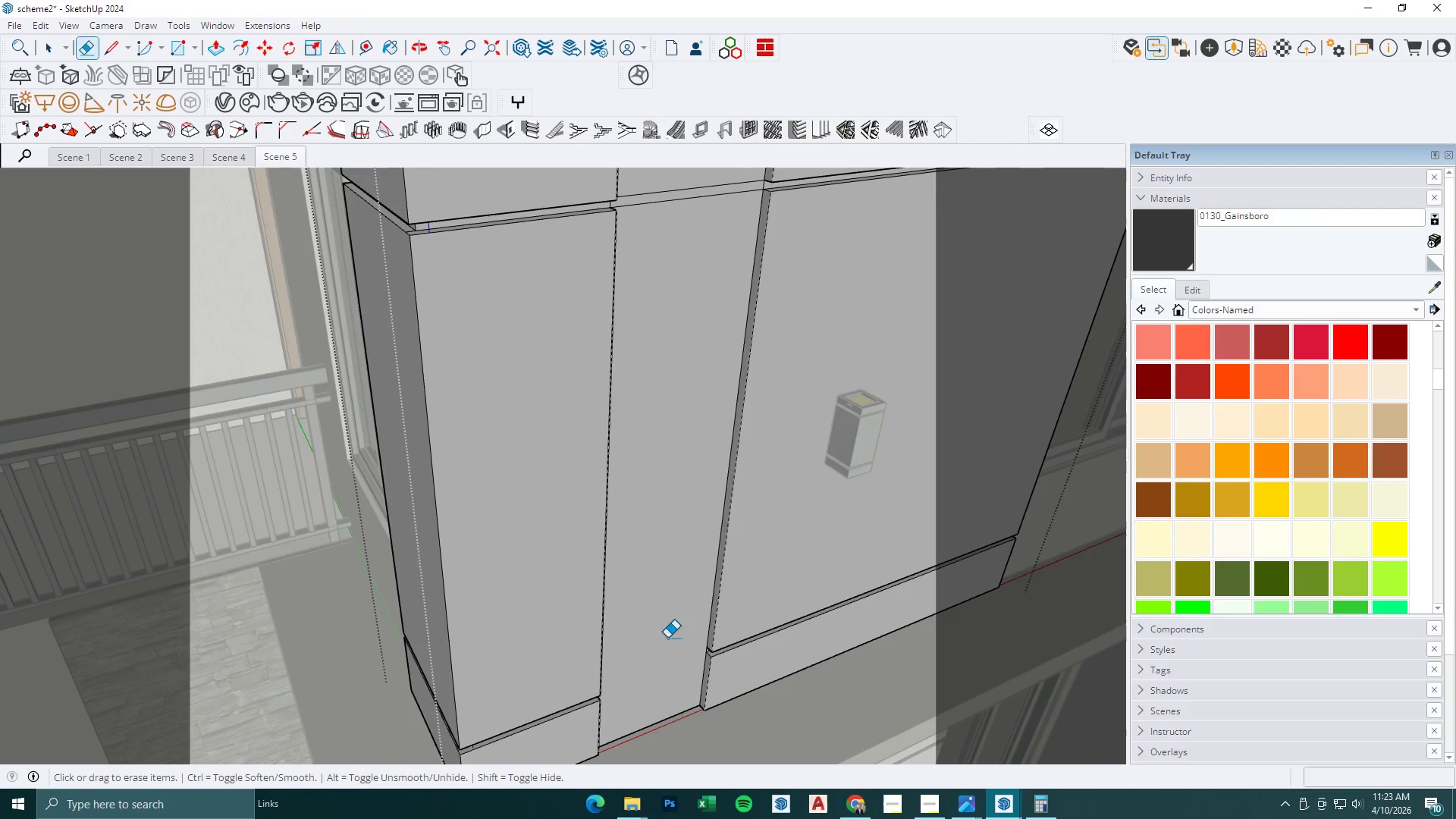 
left_click_drag(start_coordinate=[678, 302], to_coordinate=[678, 353])
 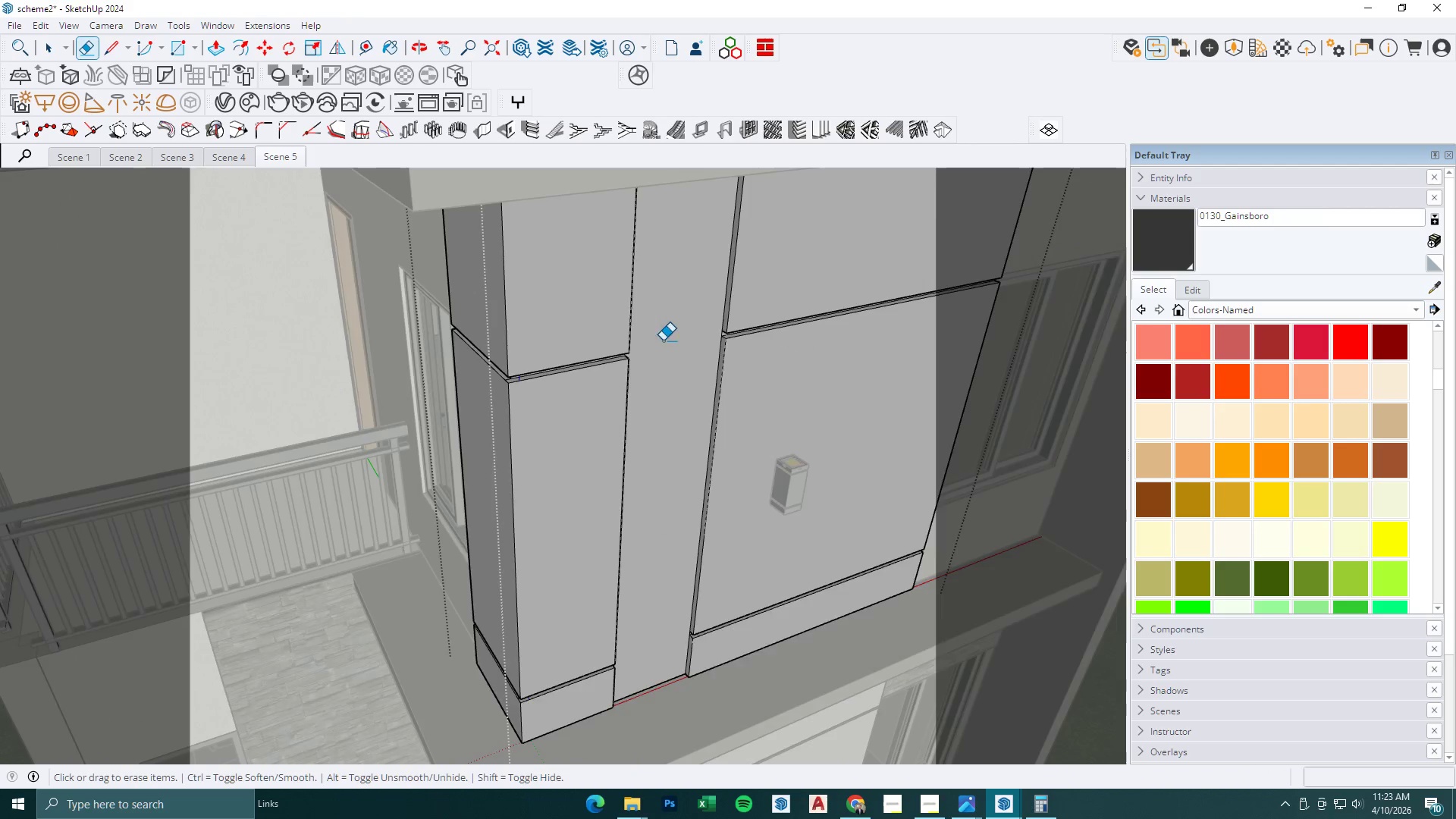 
scroll: coordinate [602, 359], scroll_direction: down, amount: 17.0
 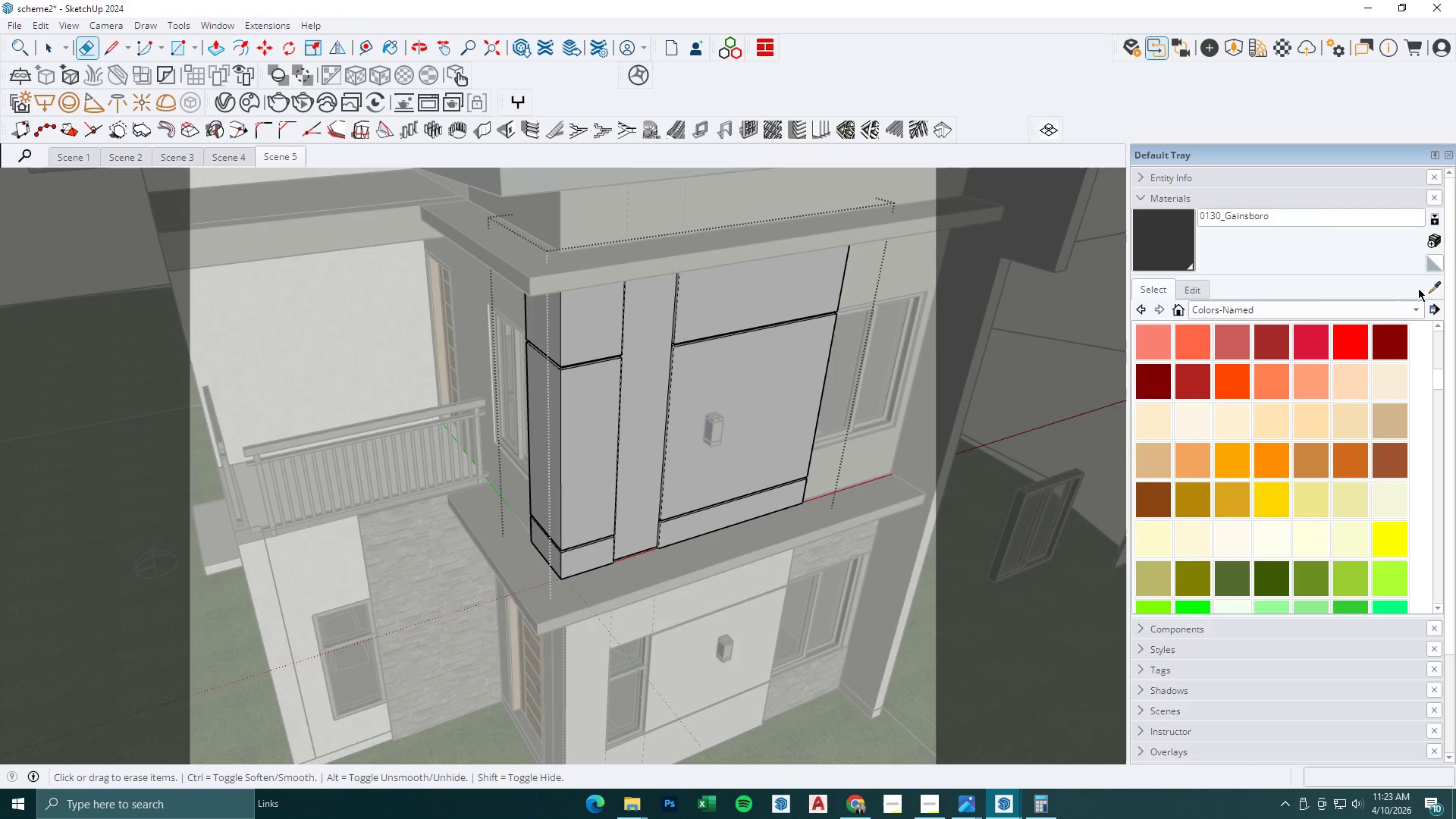 
left_click([1439, 288])
 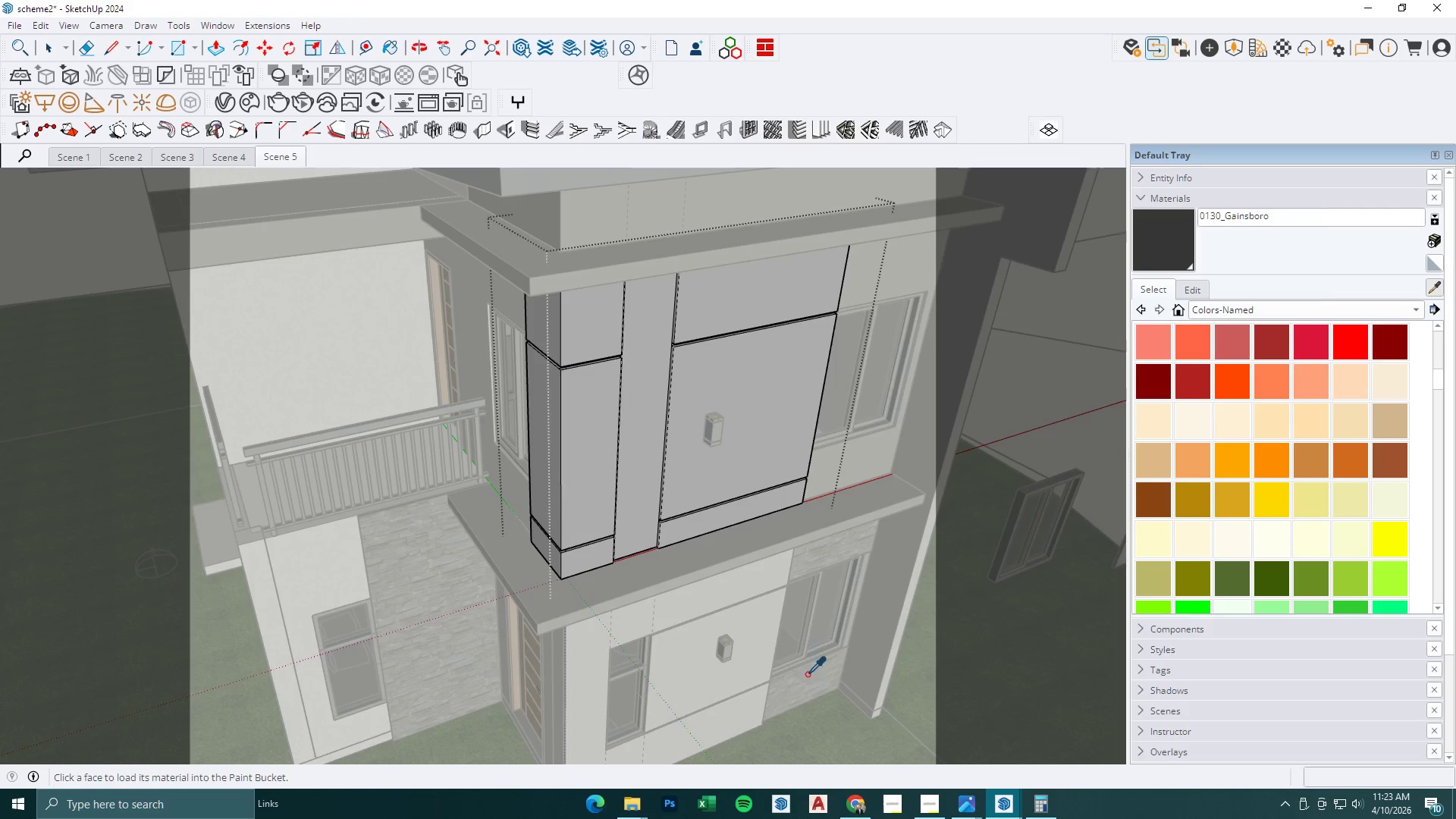 
double_click([618, 420])
 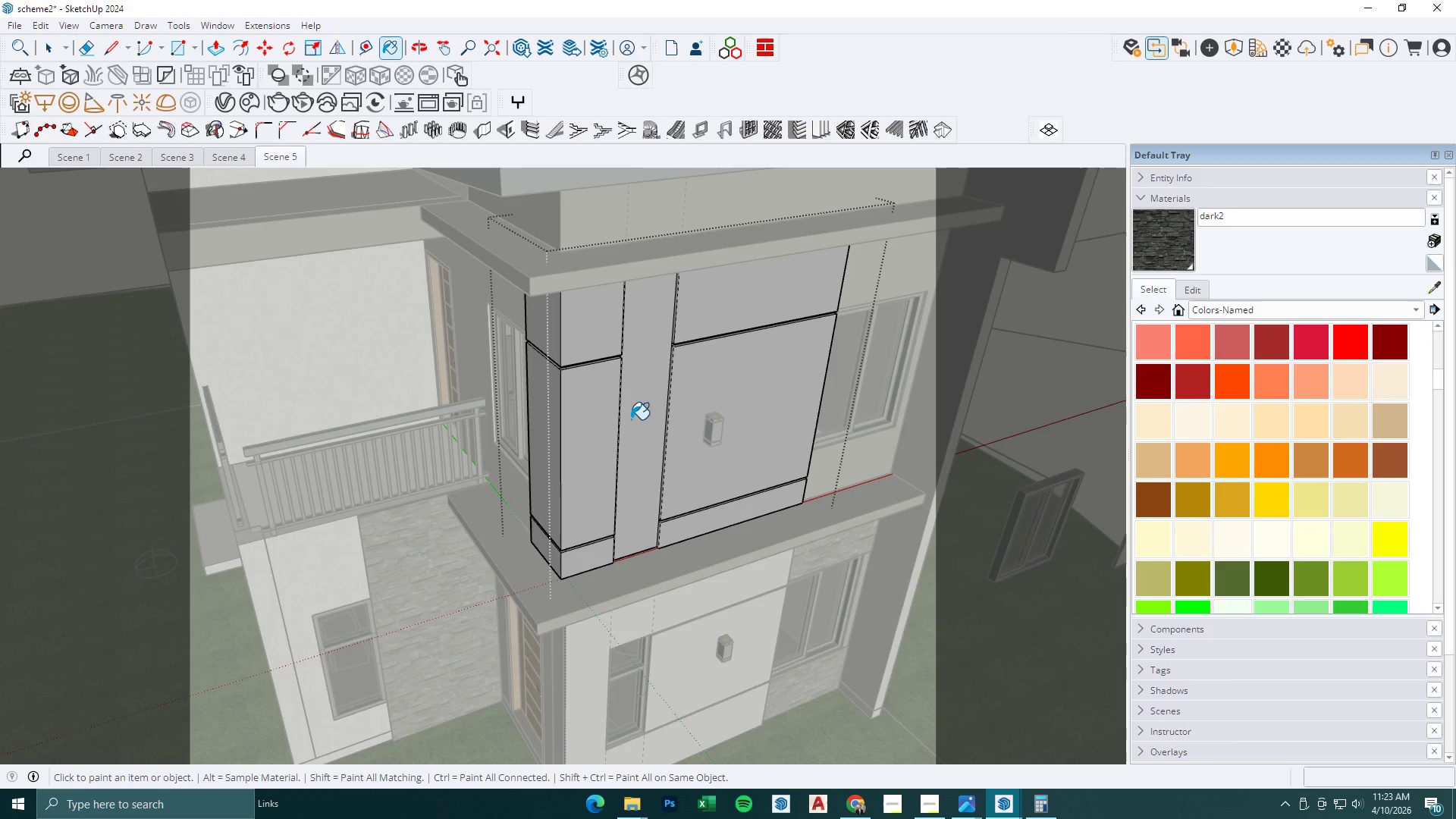 
triple_click([639, 413])
 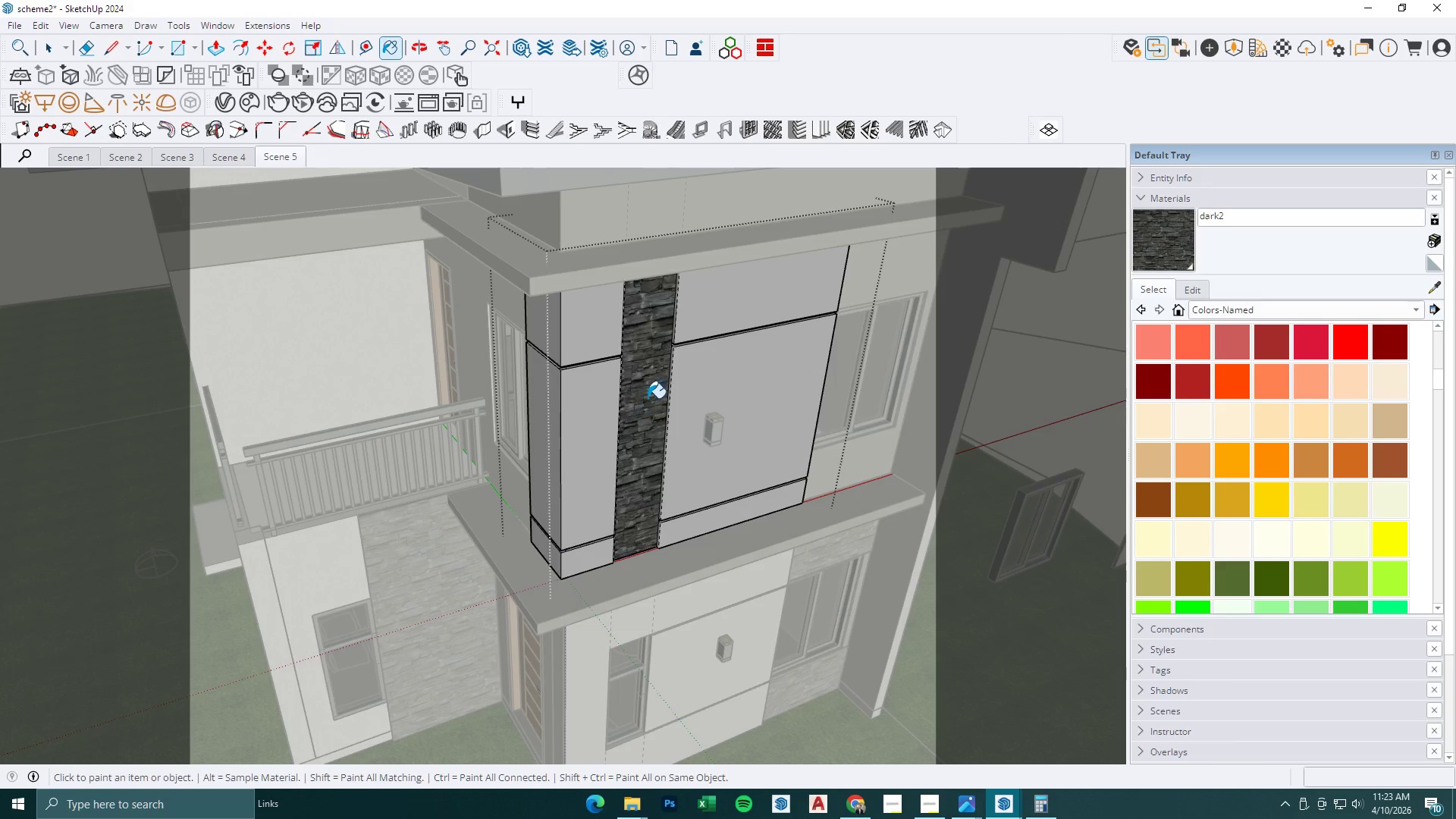 
key(Space)
 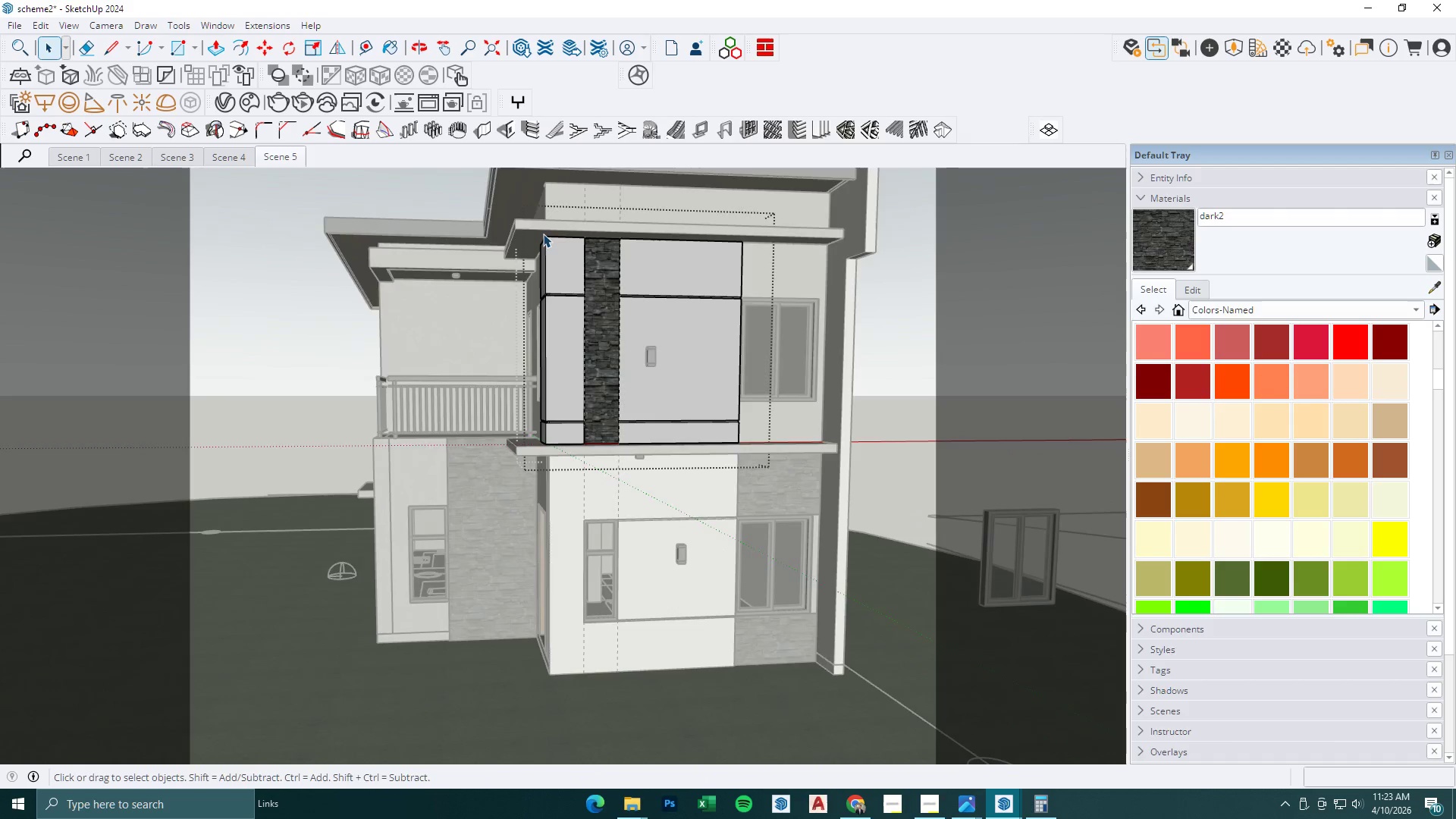 
scroll: coordinate [657, 392], scroll_direction: down, amount: 5.0
 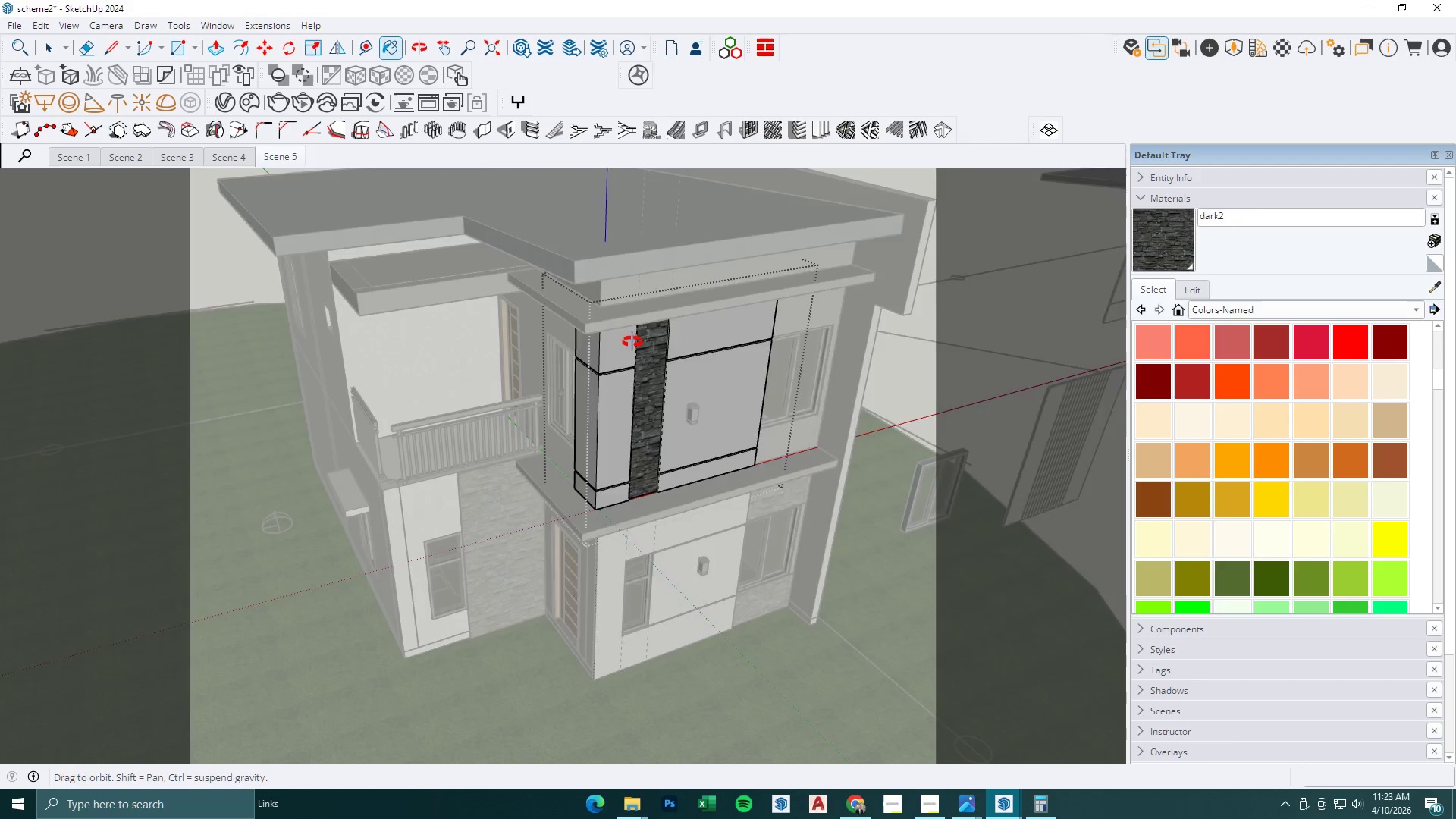 
key(Escape)
 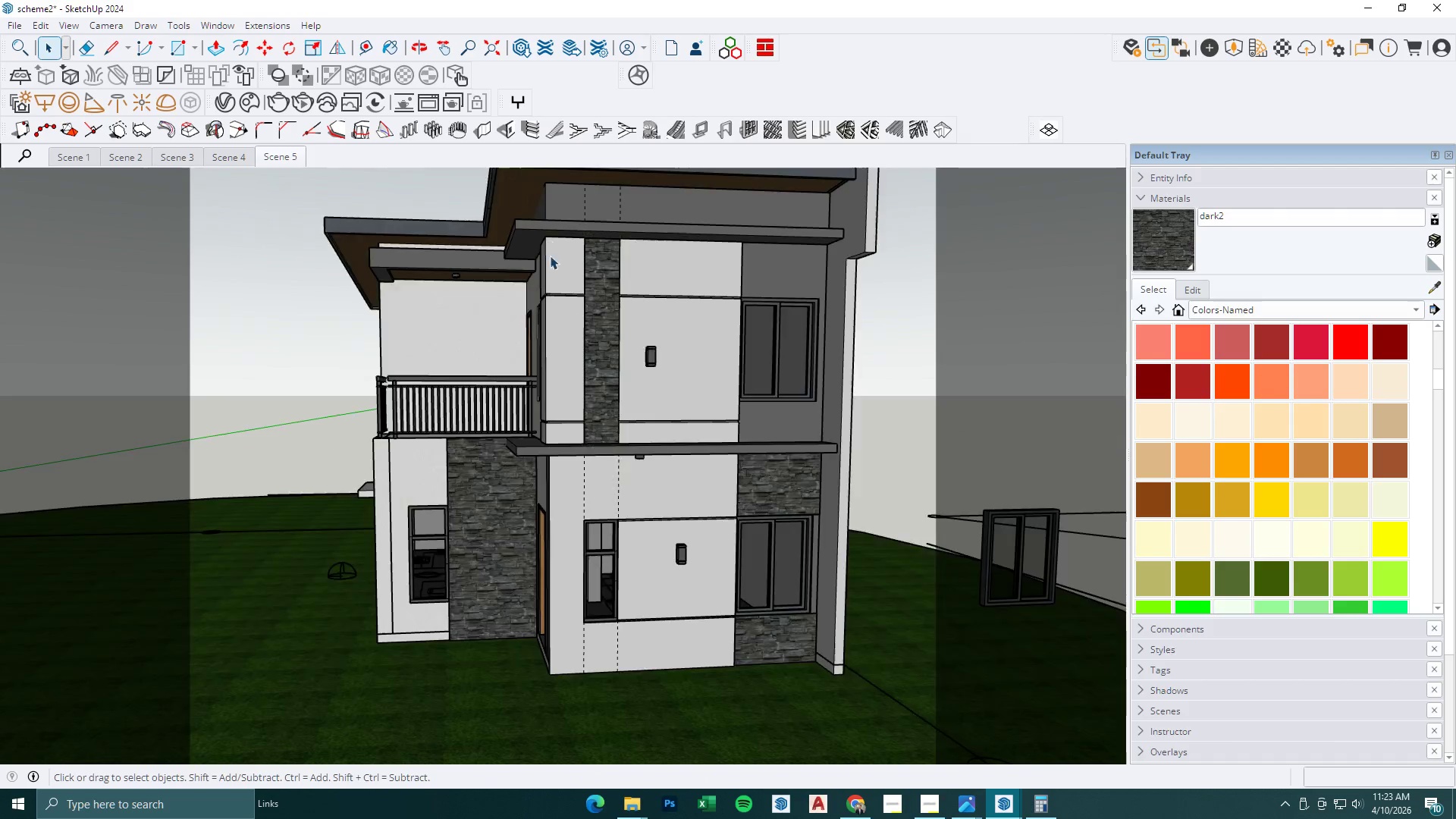 
key(Escape)
 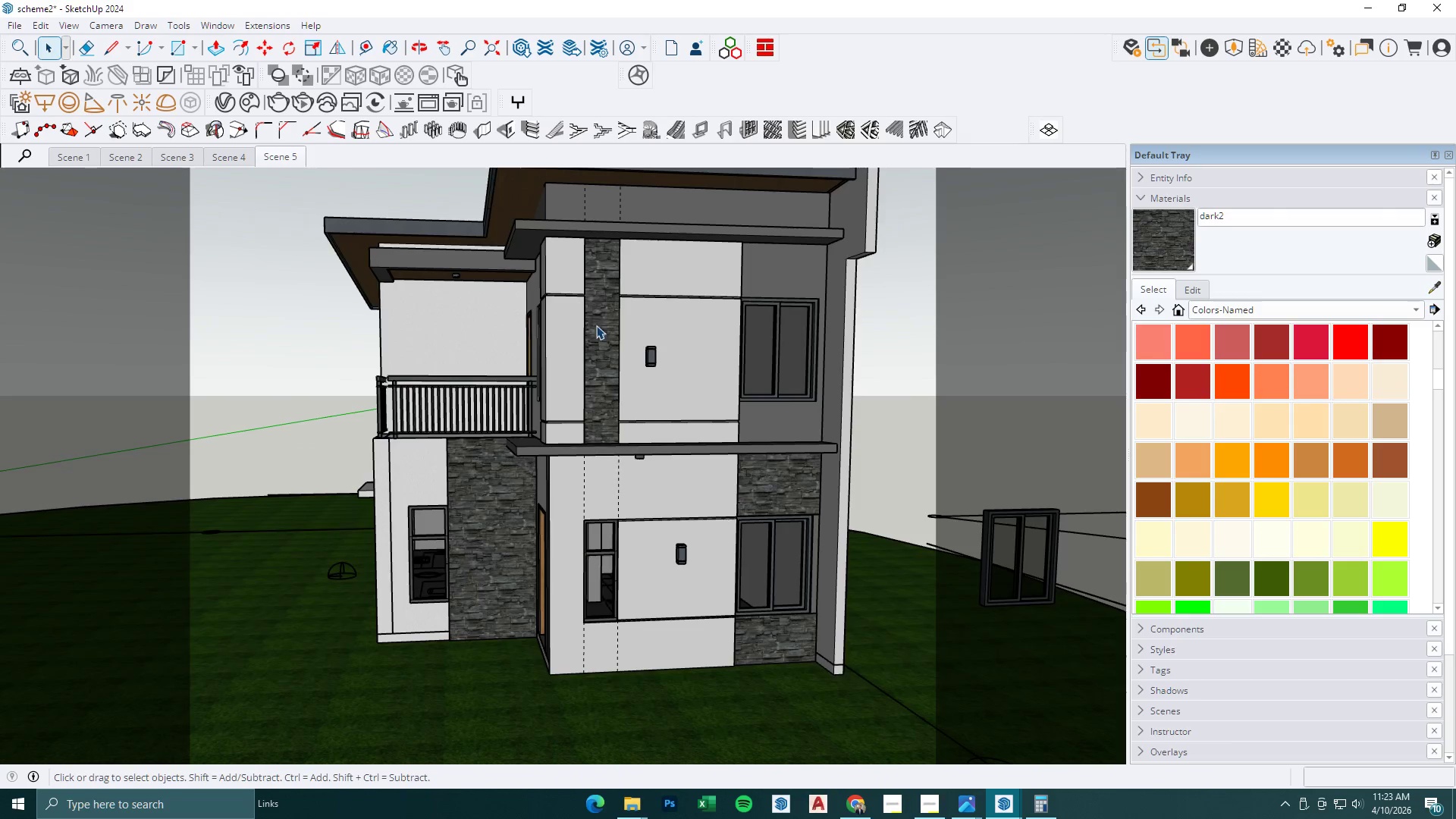 
key(Escape)
 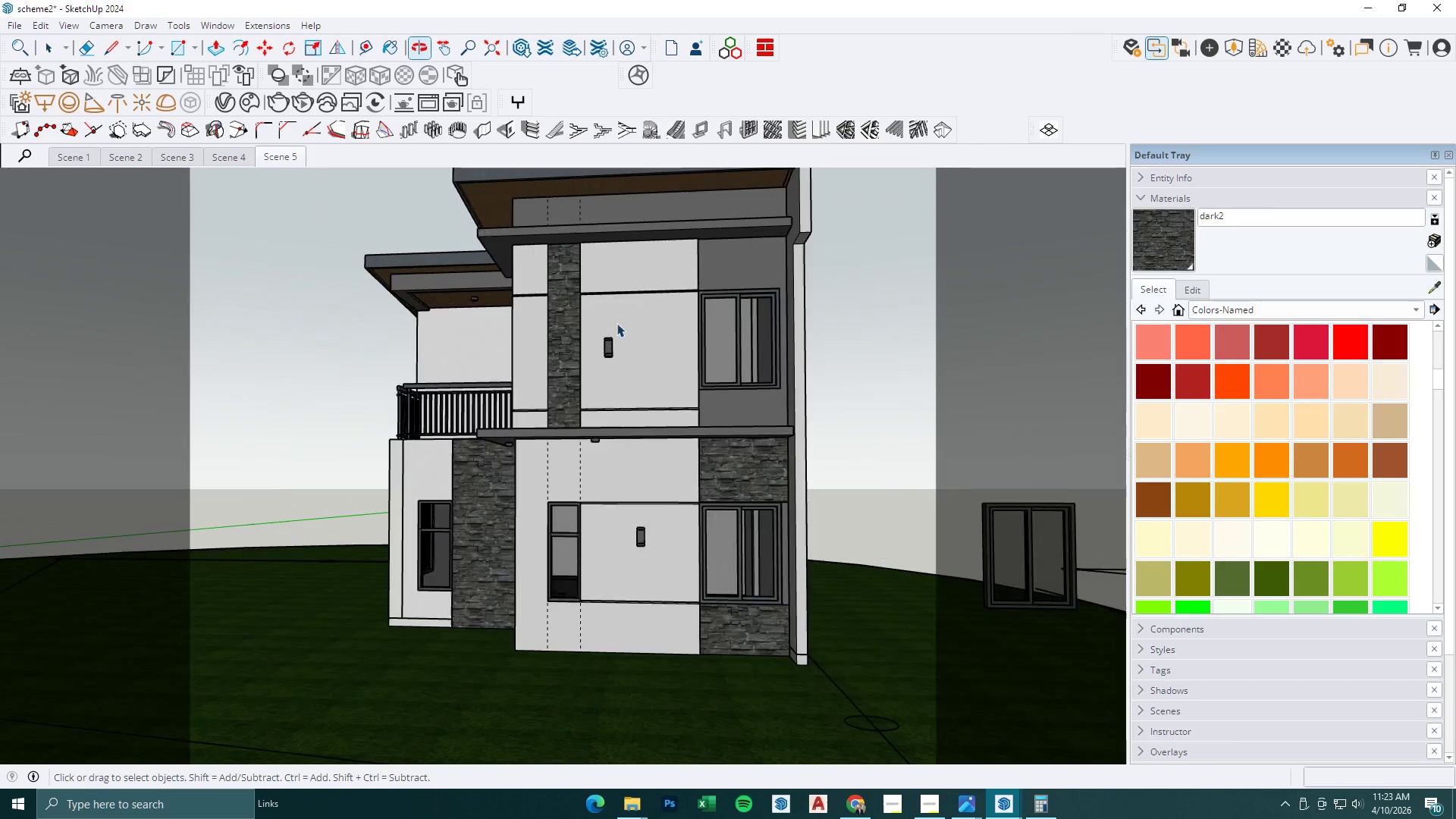 
left_click([606, 348])
 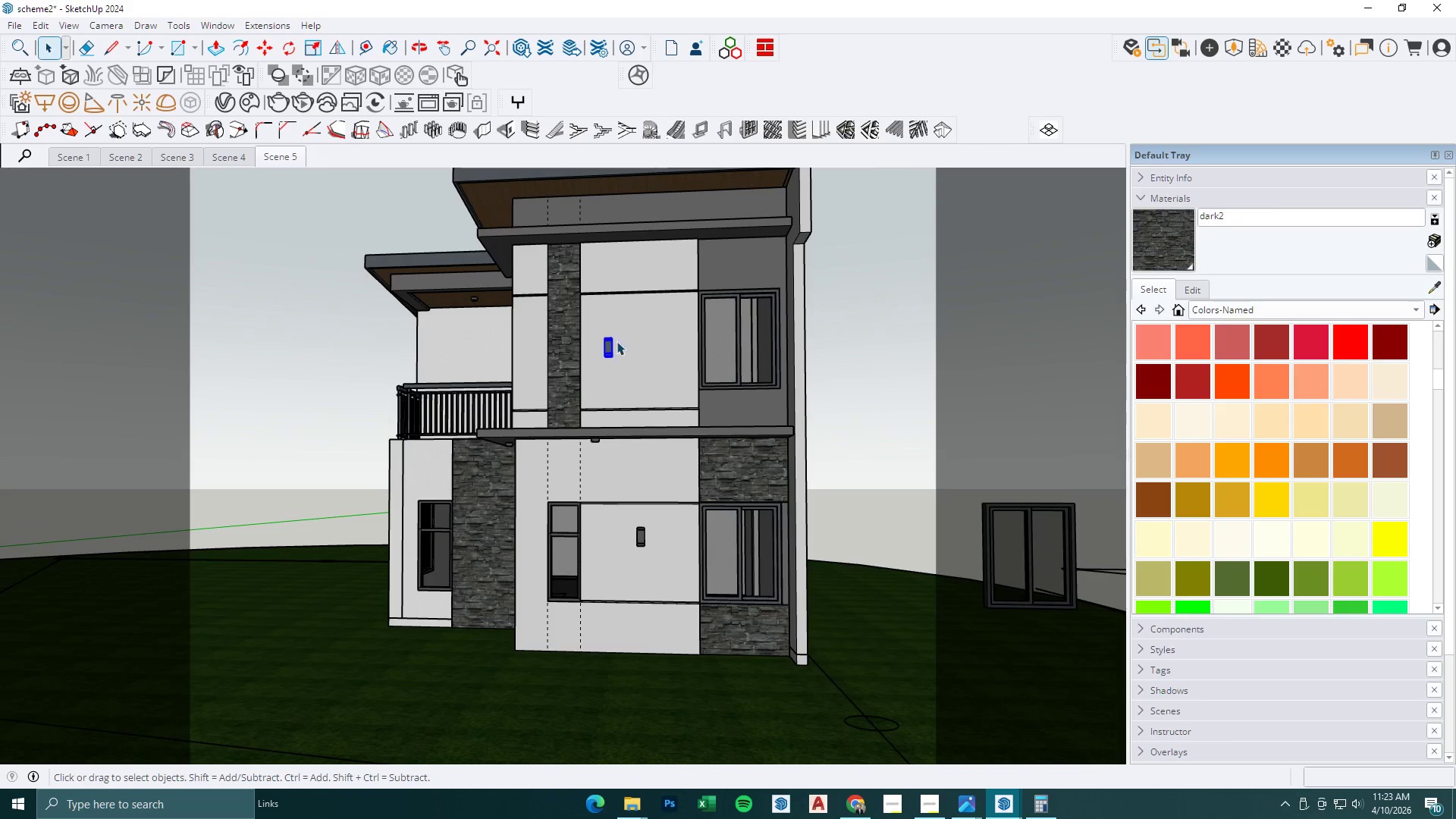 
scroll: coordinate [614, 320], scroll_direction: down, amount: 1.0
 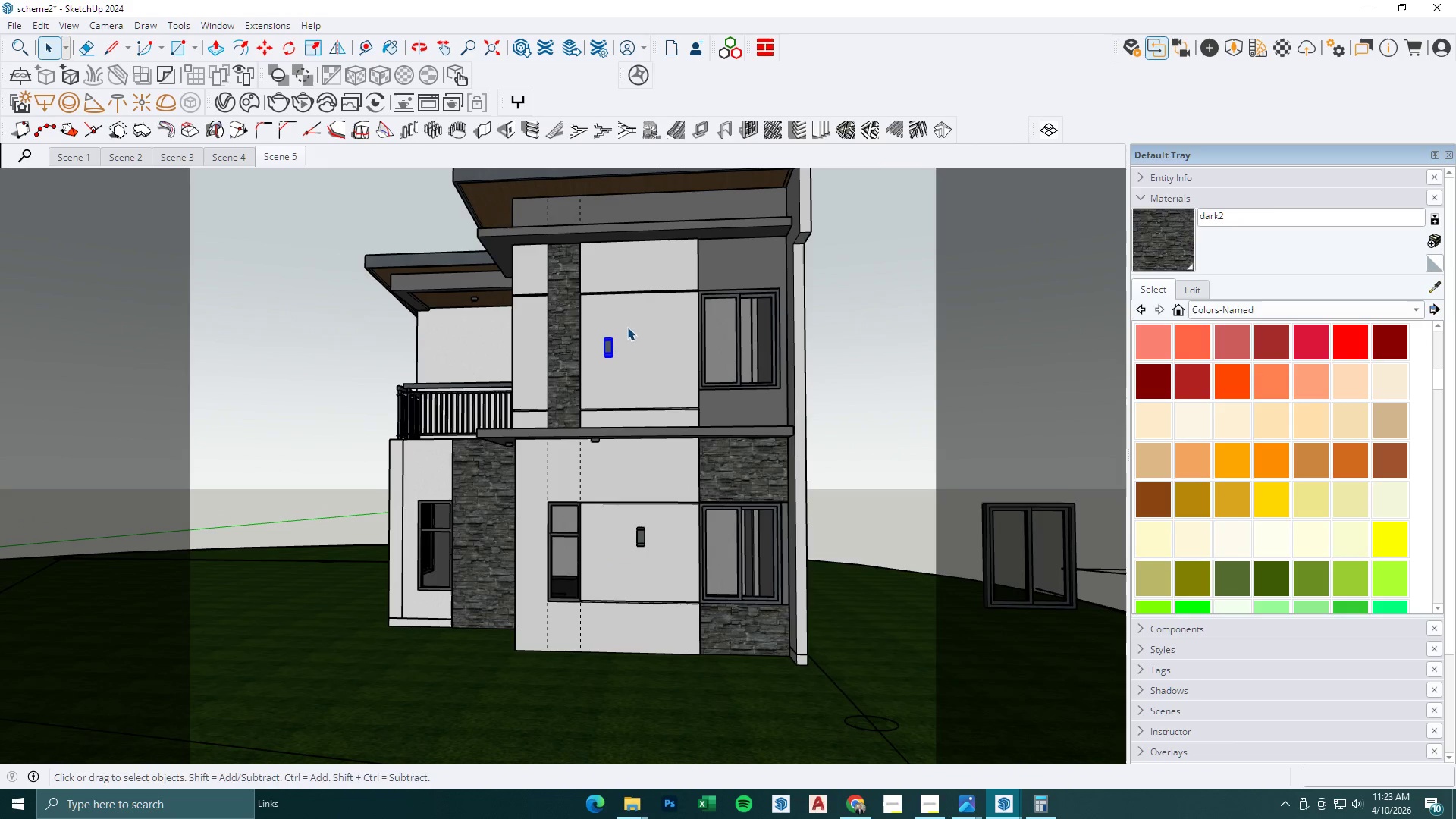 
key(M)
 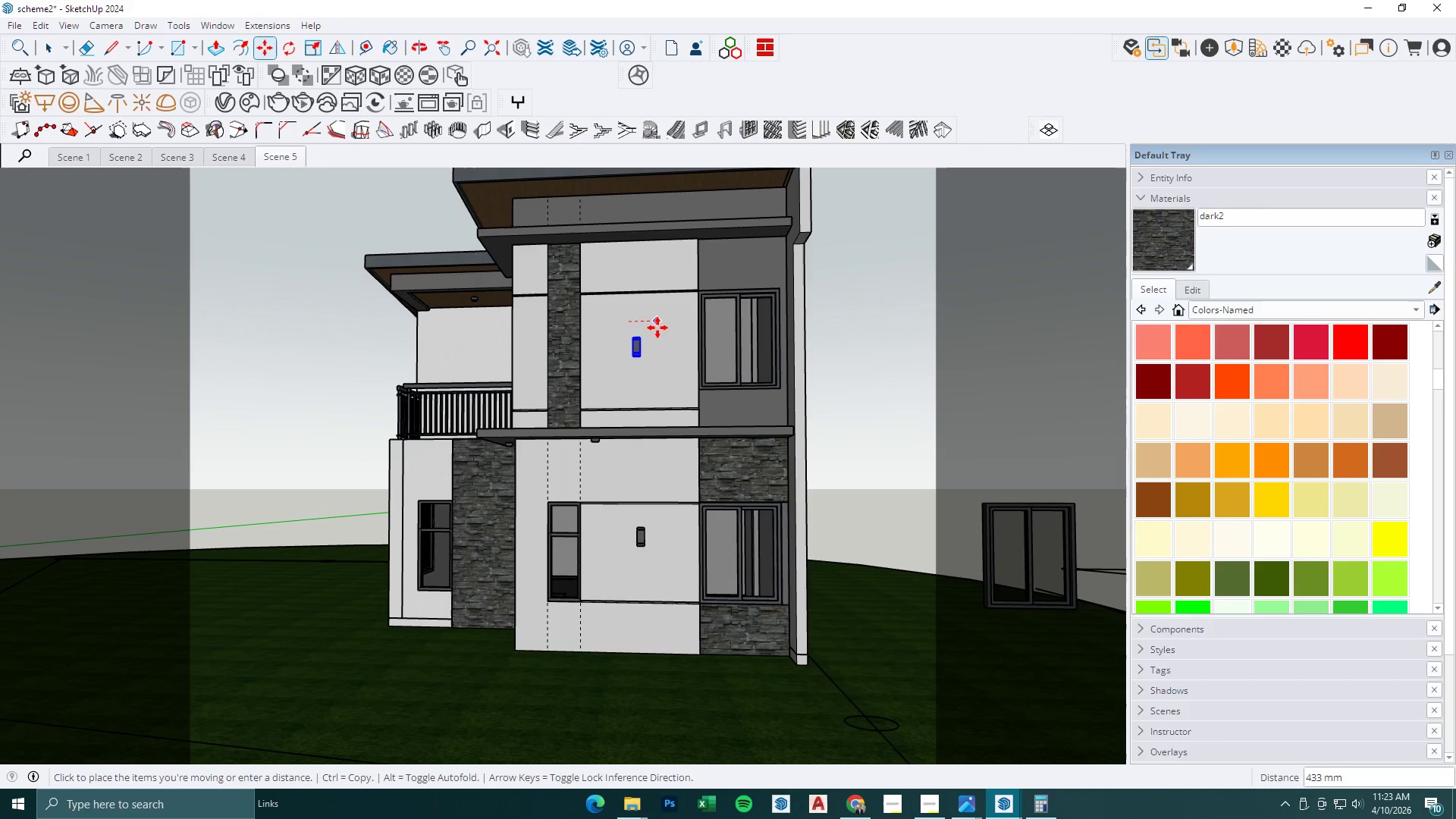 
left_click([658, 328])
 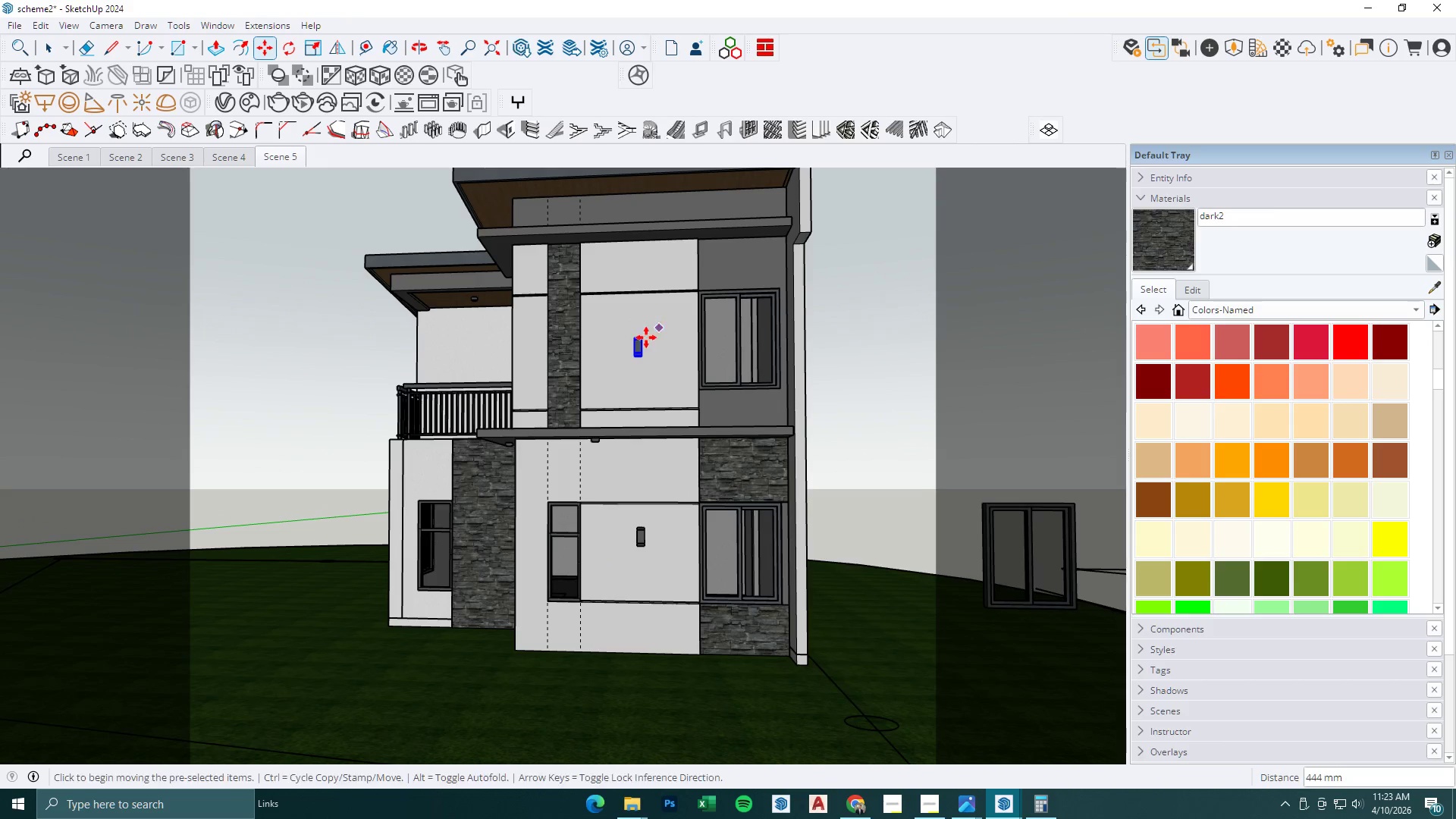 
key(Space)
 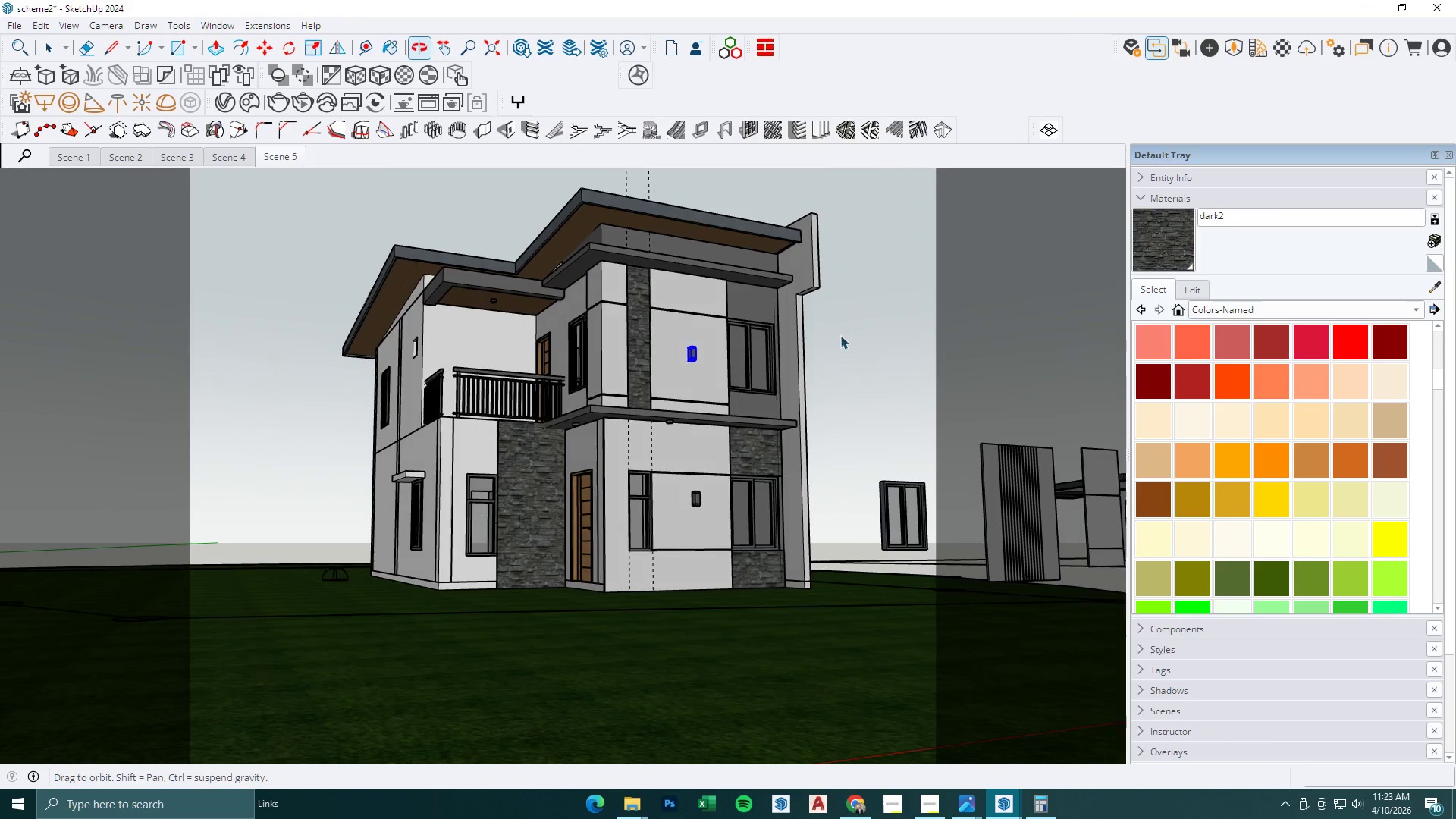 
key(Escape)
 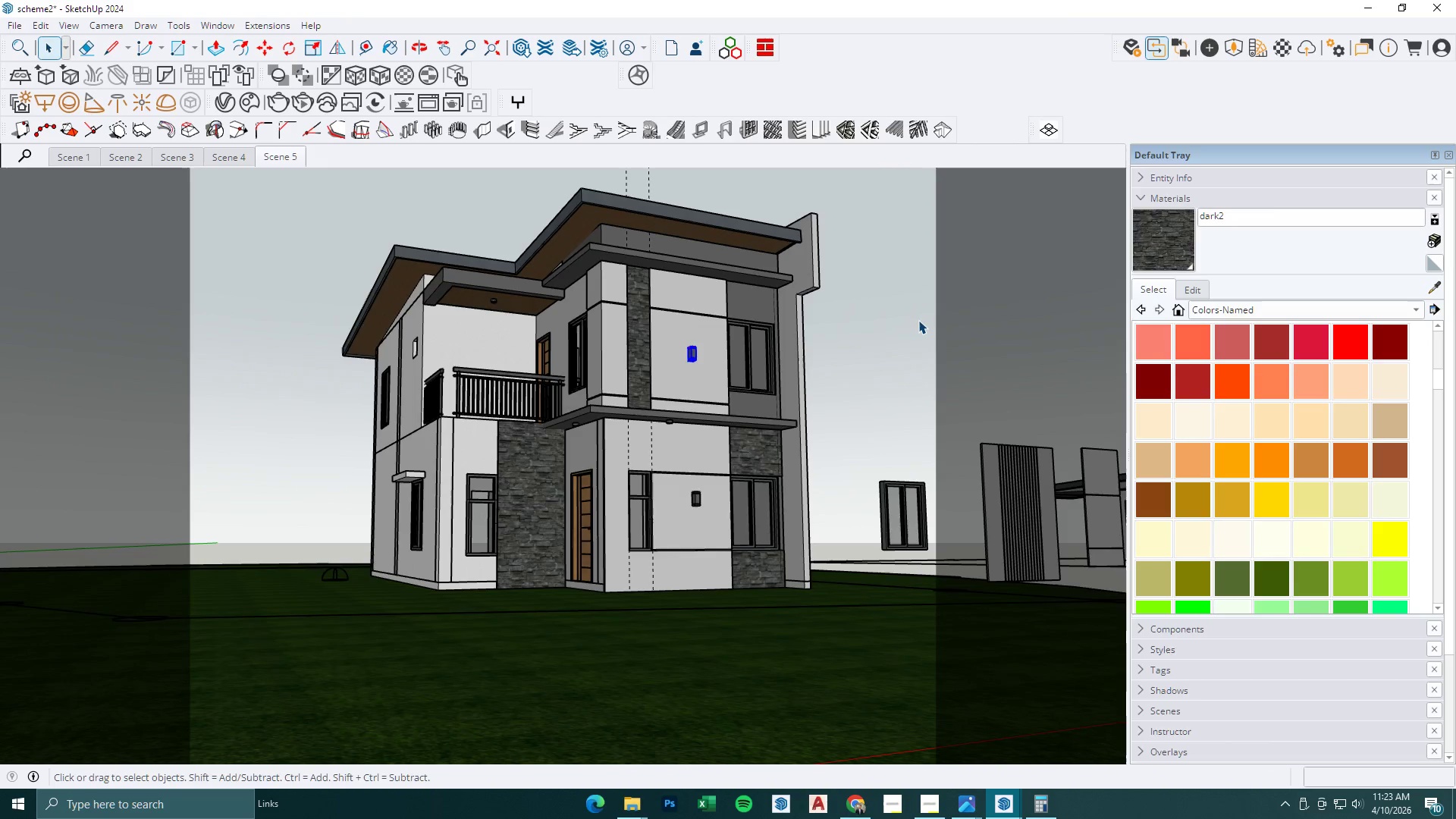 
scroll: coordinate [634, 359], scroll_direction: down, amount: 2.0
 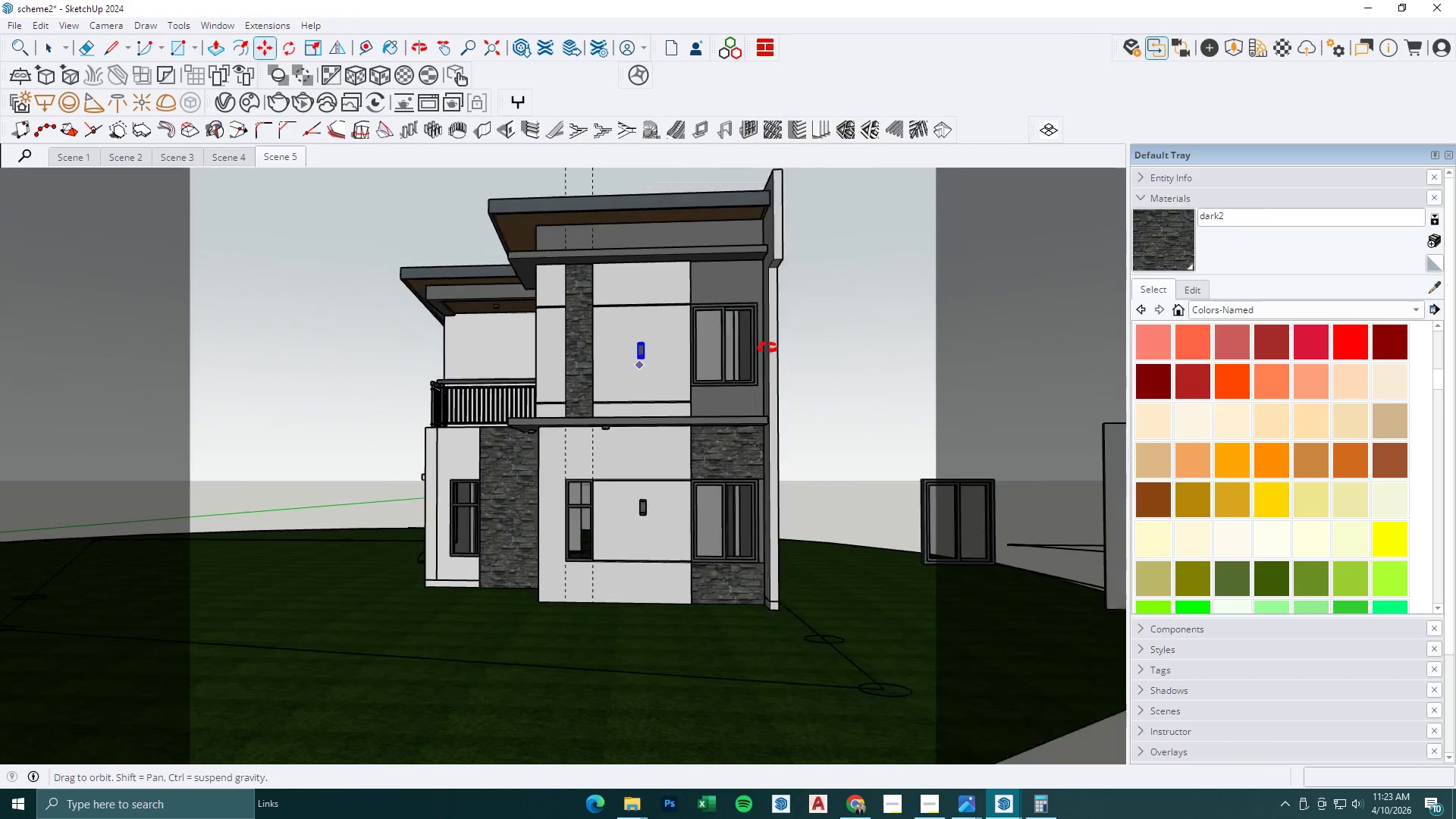 
left_click([918, 320])
 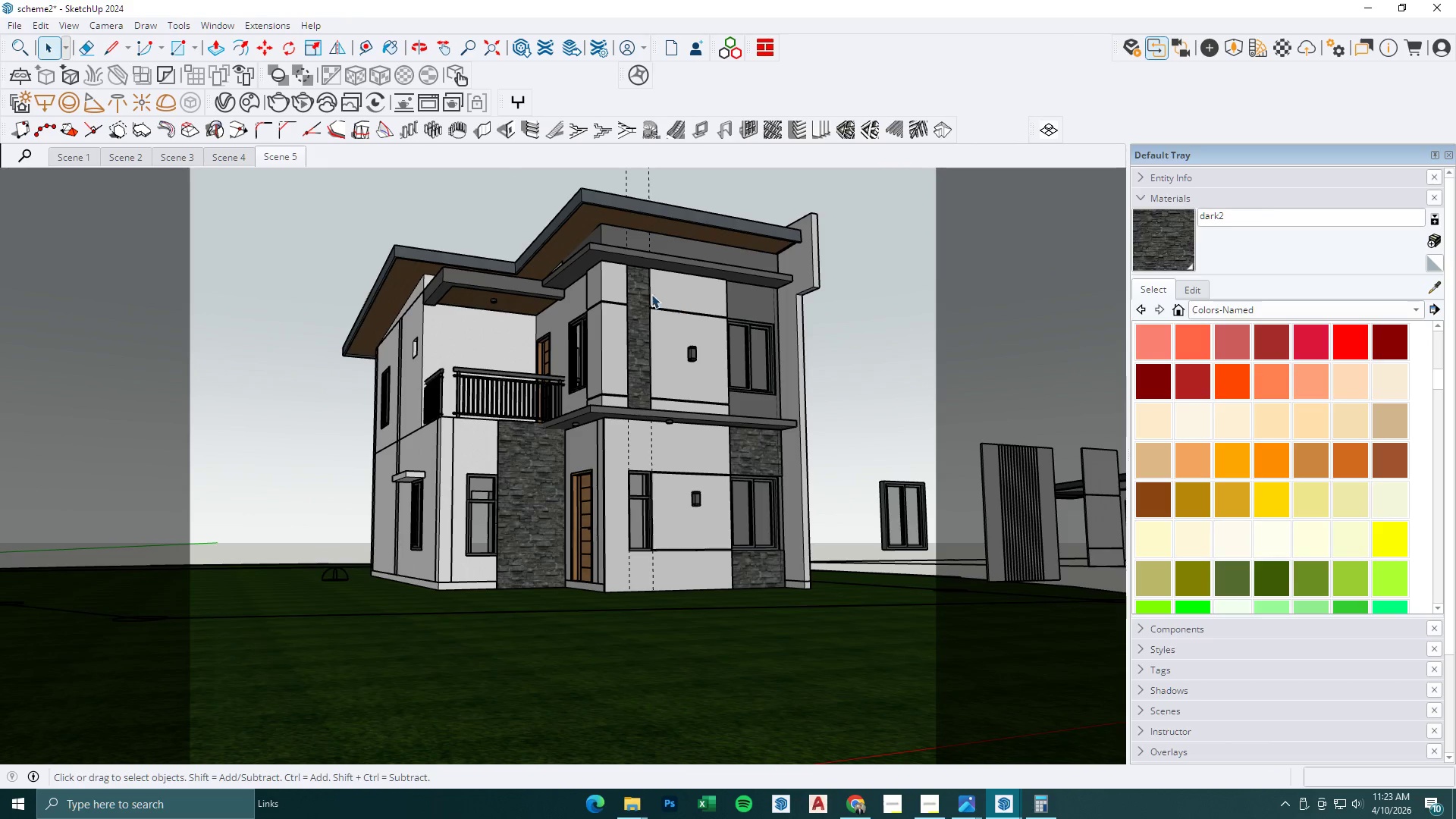 
key(Escape)
 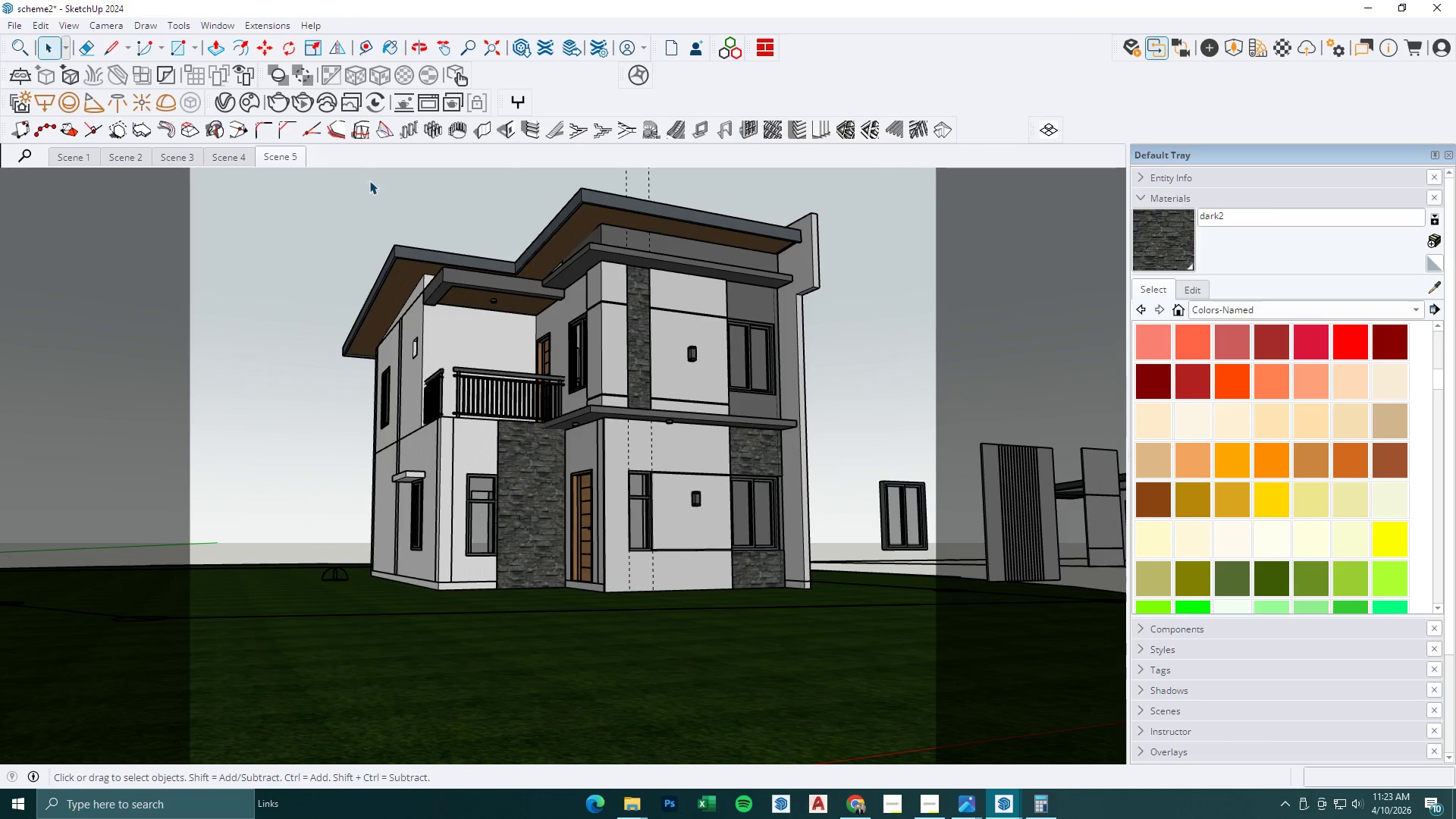 
key(Escape)
 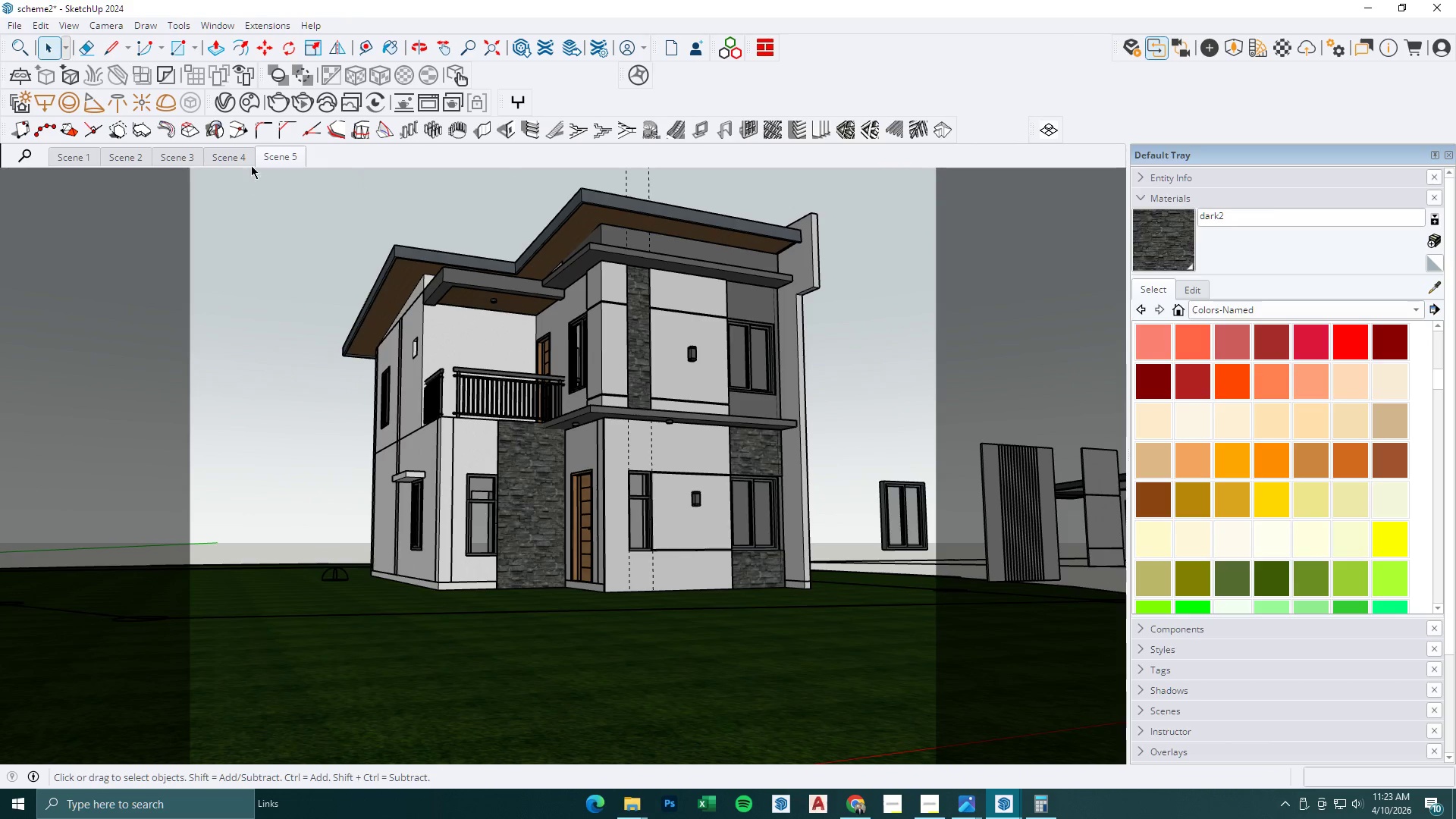 
left_click([292, 146])
 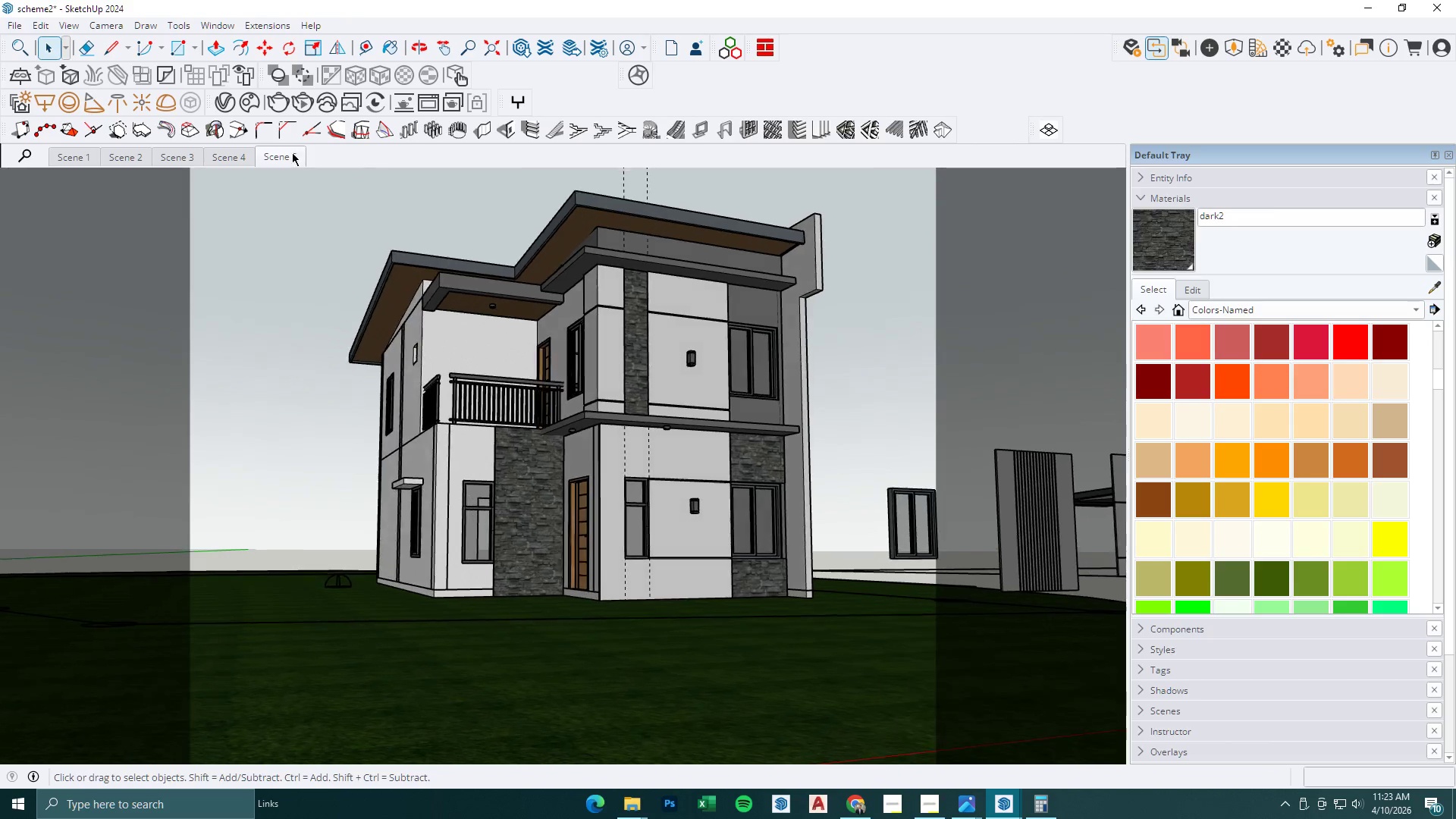 
mouse_move([297, 184])
 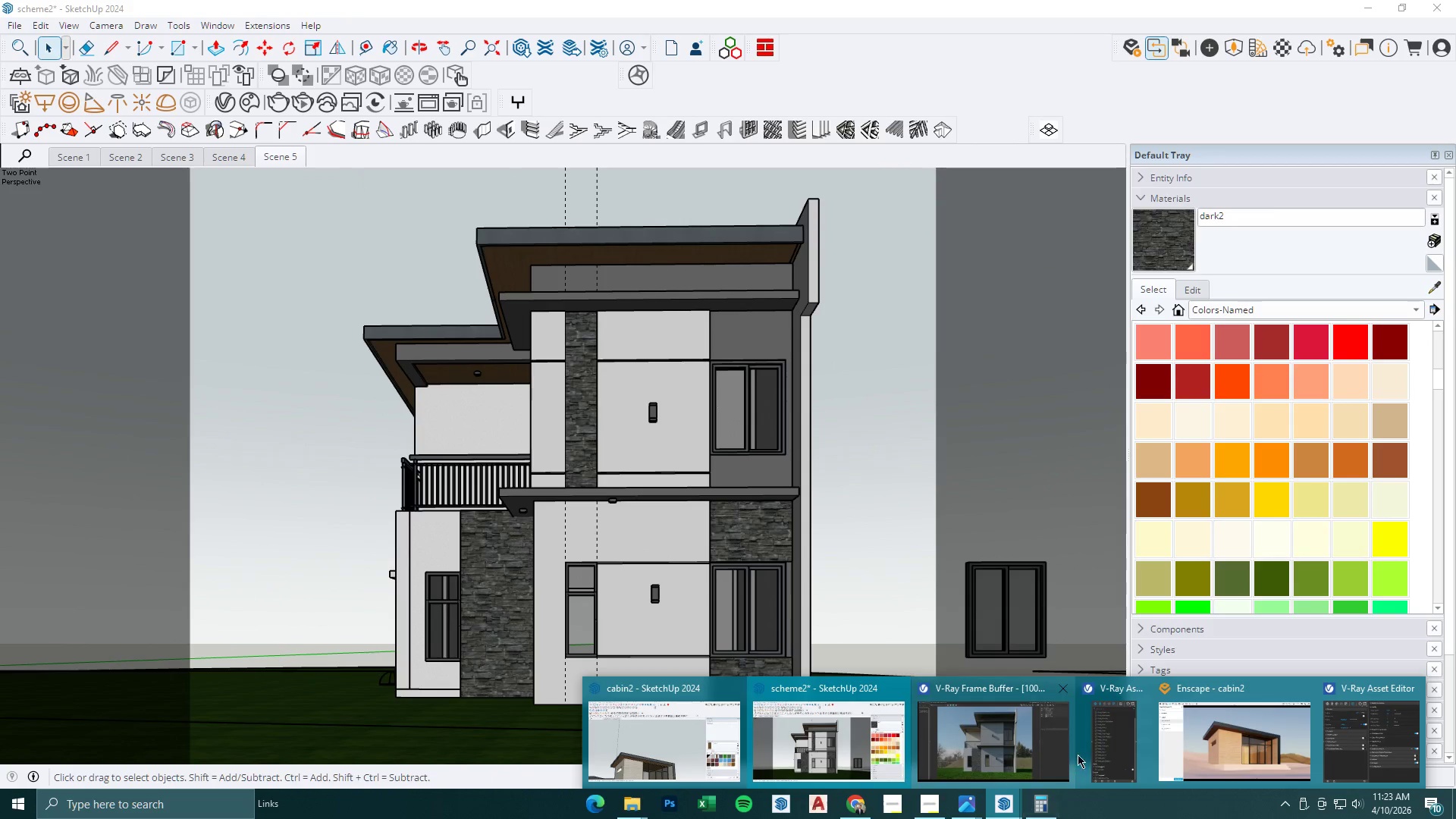 
left_click([1013, 739])
 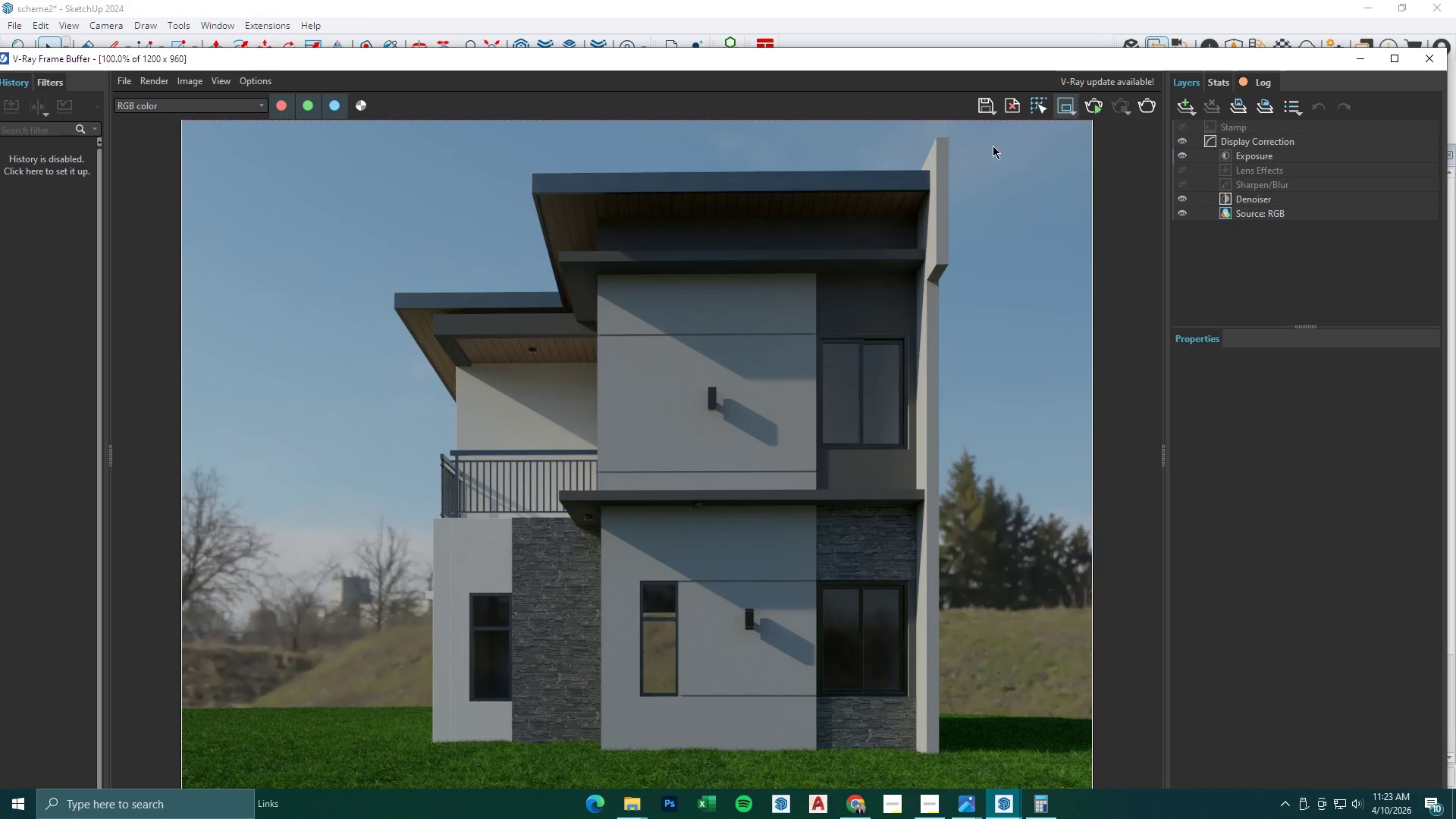 
left_click_drag(start_coordinate=[563, 215], to_coordinate=[854, 525])
 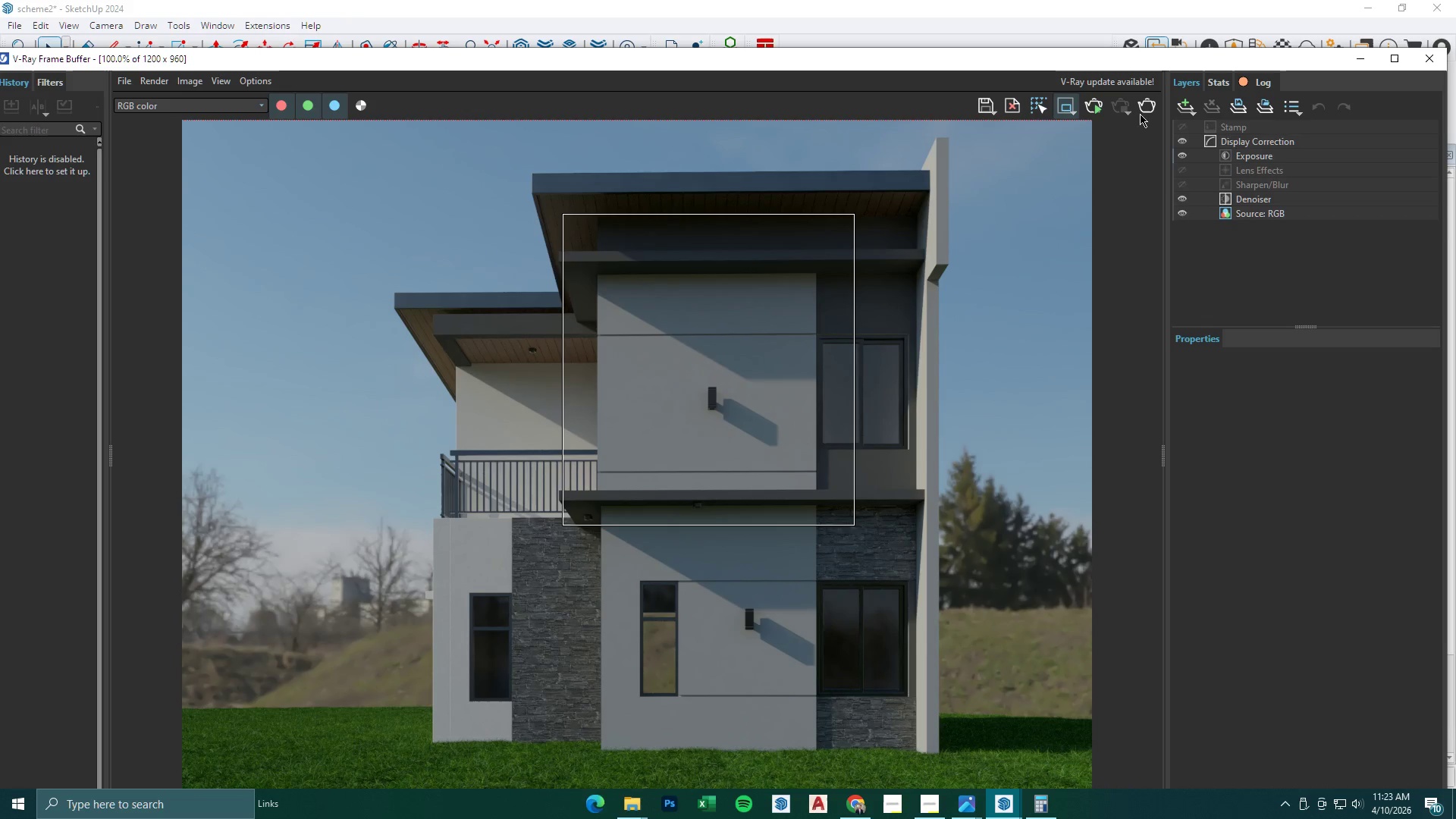 
left_click([1142, 110])
 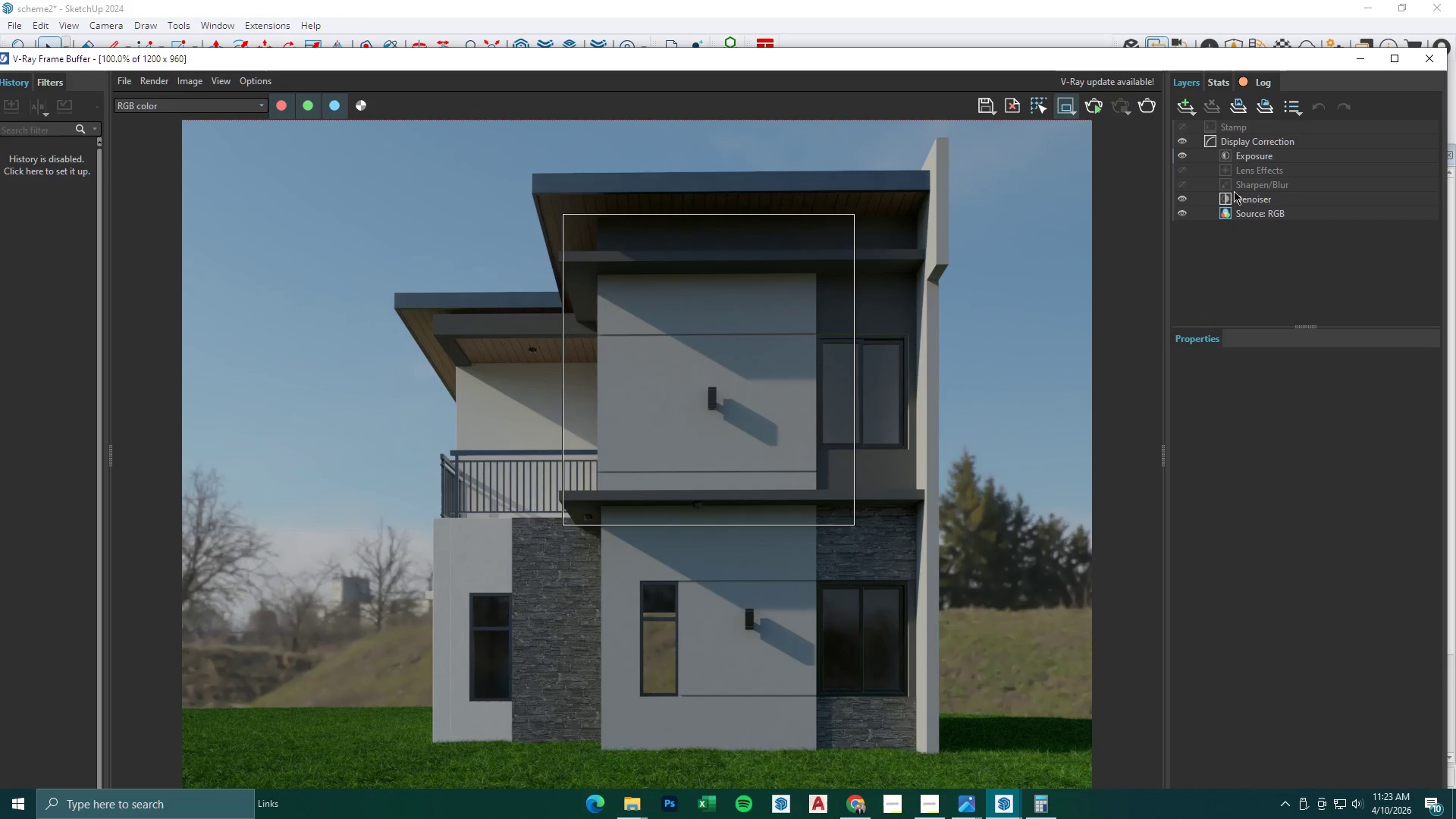 
left_click([1275, 162])
 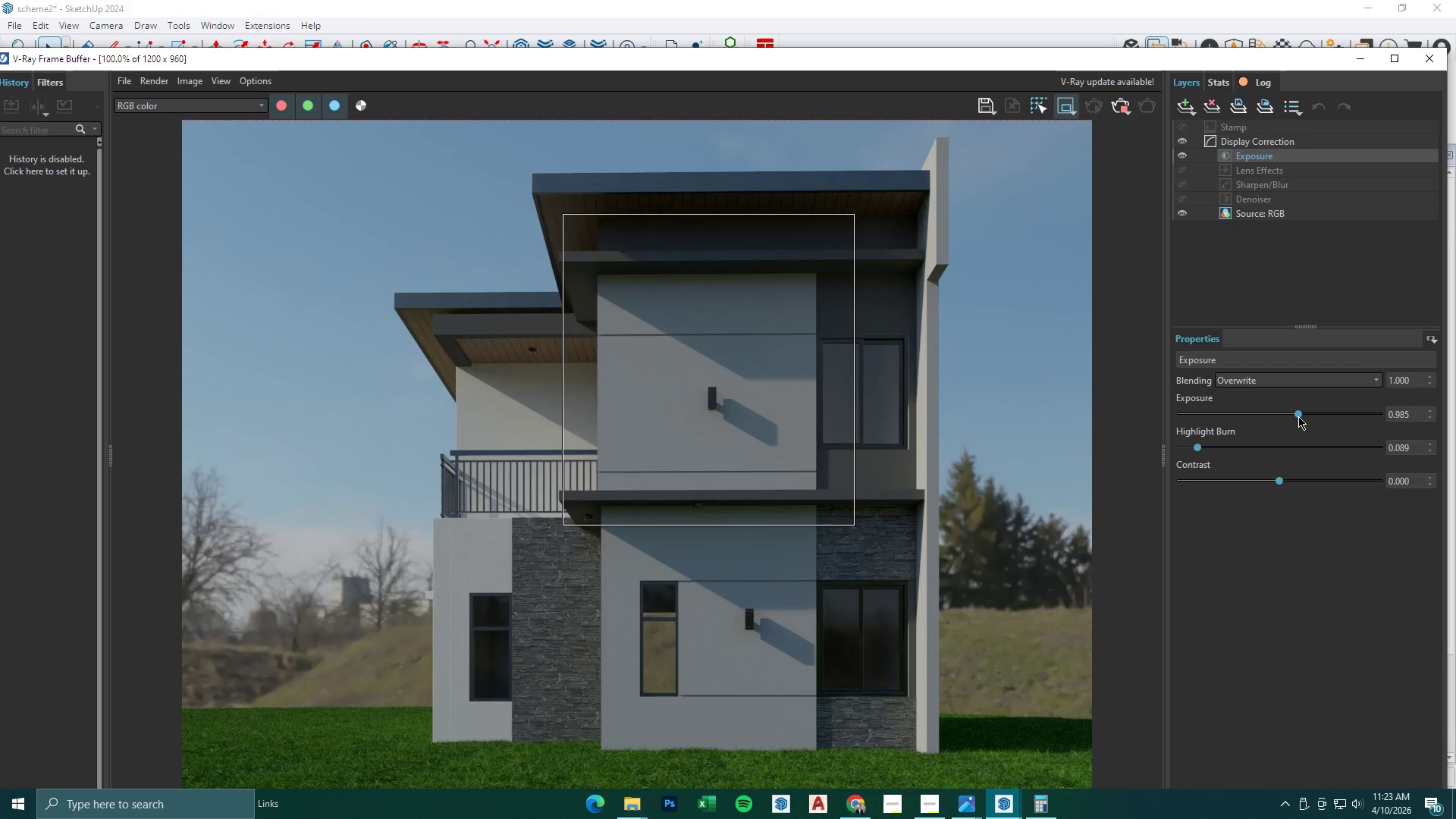 
left_click_drag(start_coordinate=[1298, 416], to_coordinate=[1309, 417])
 